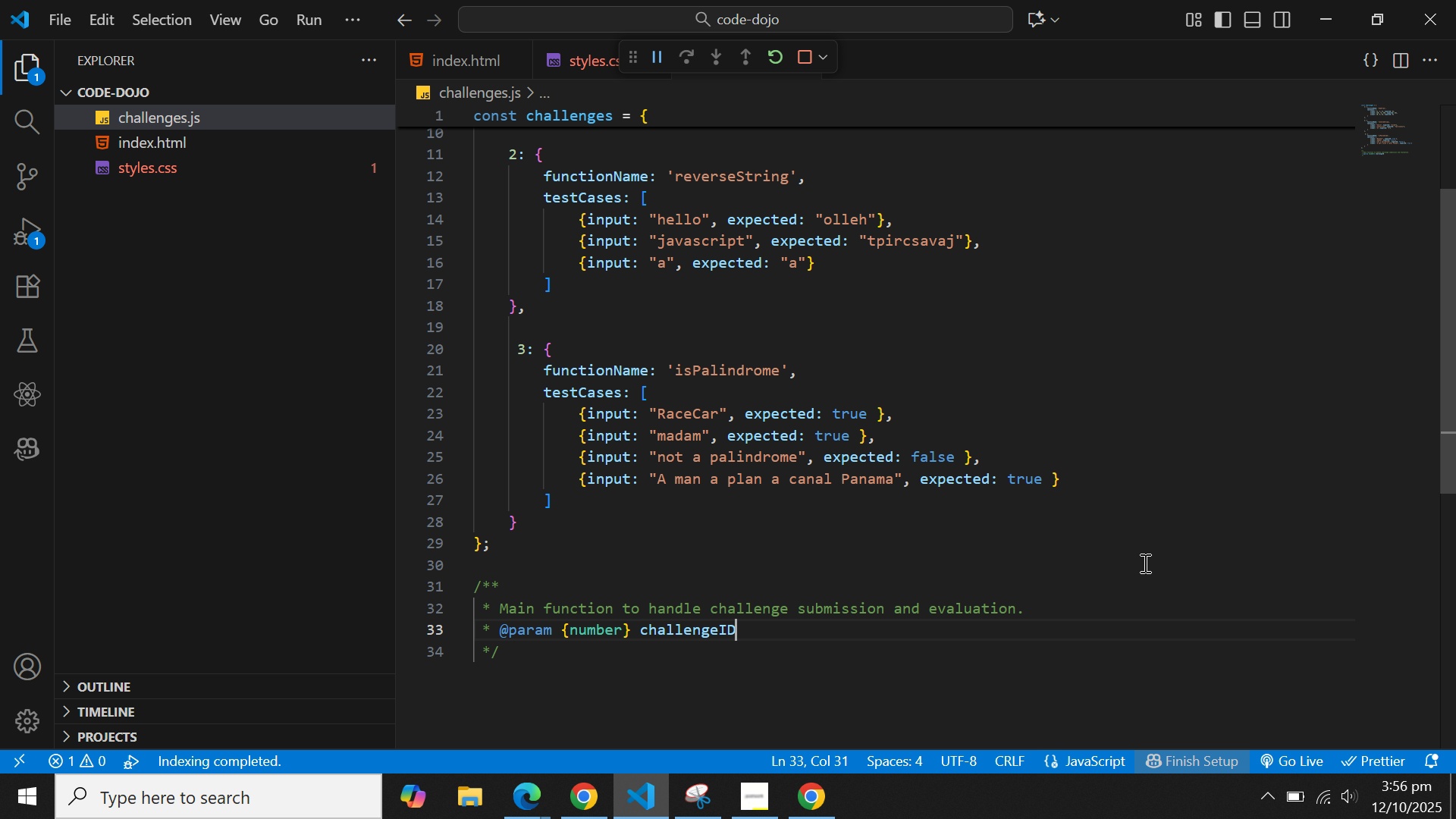 
key(ArrowLeft)
 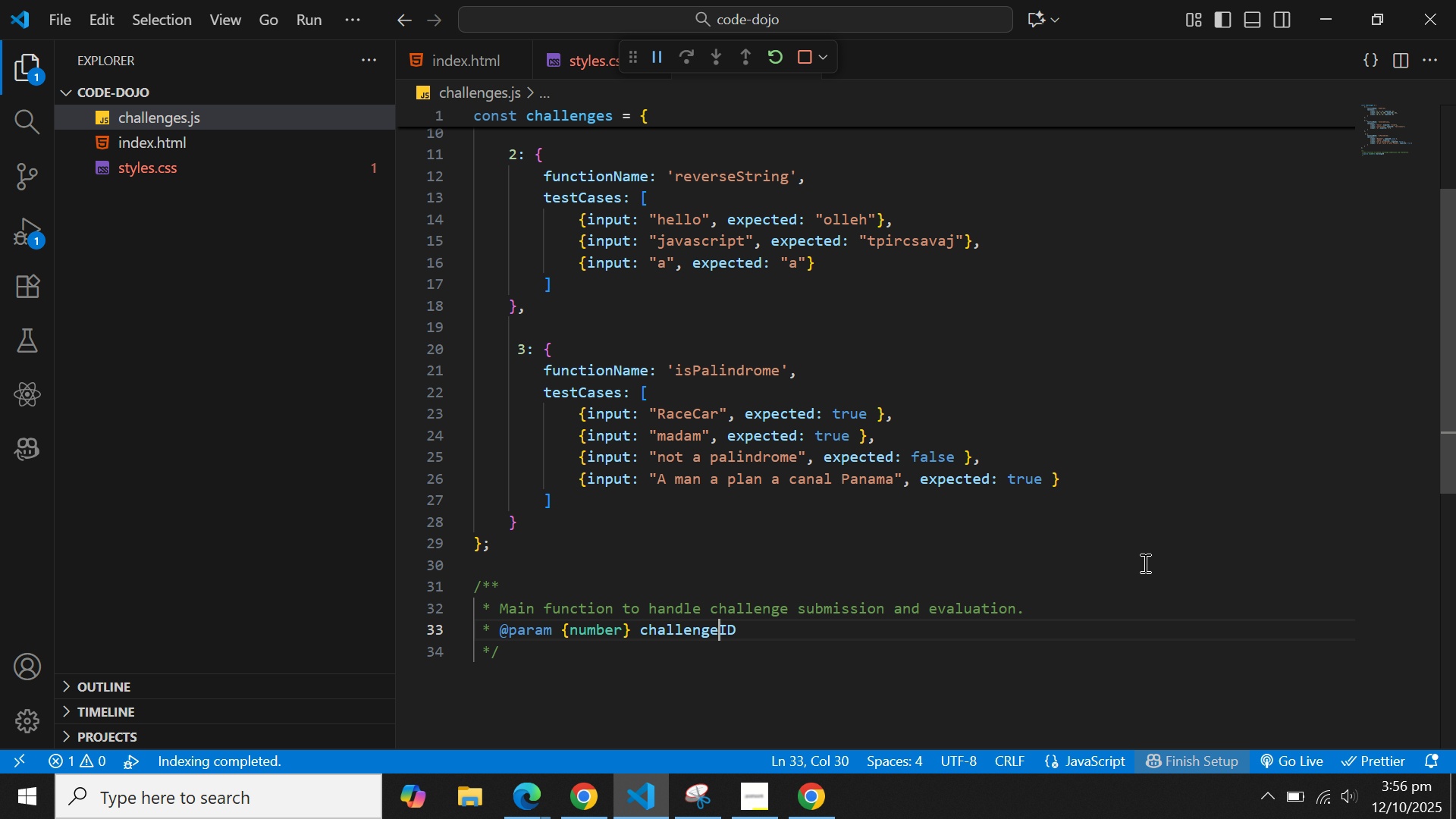 
key(ArrowLeft)
 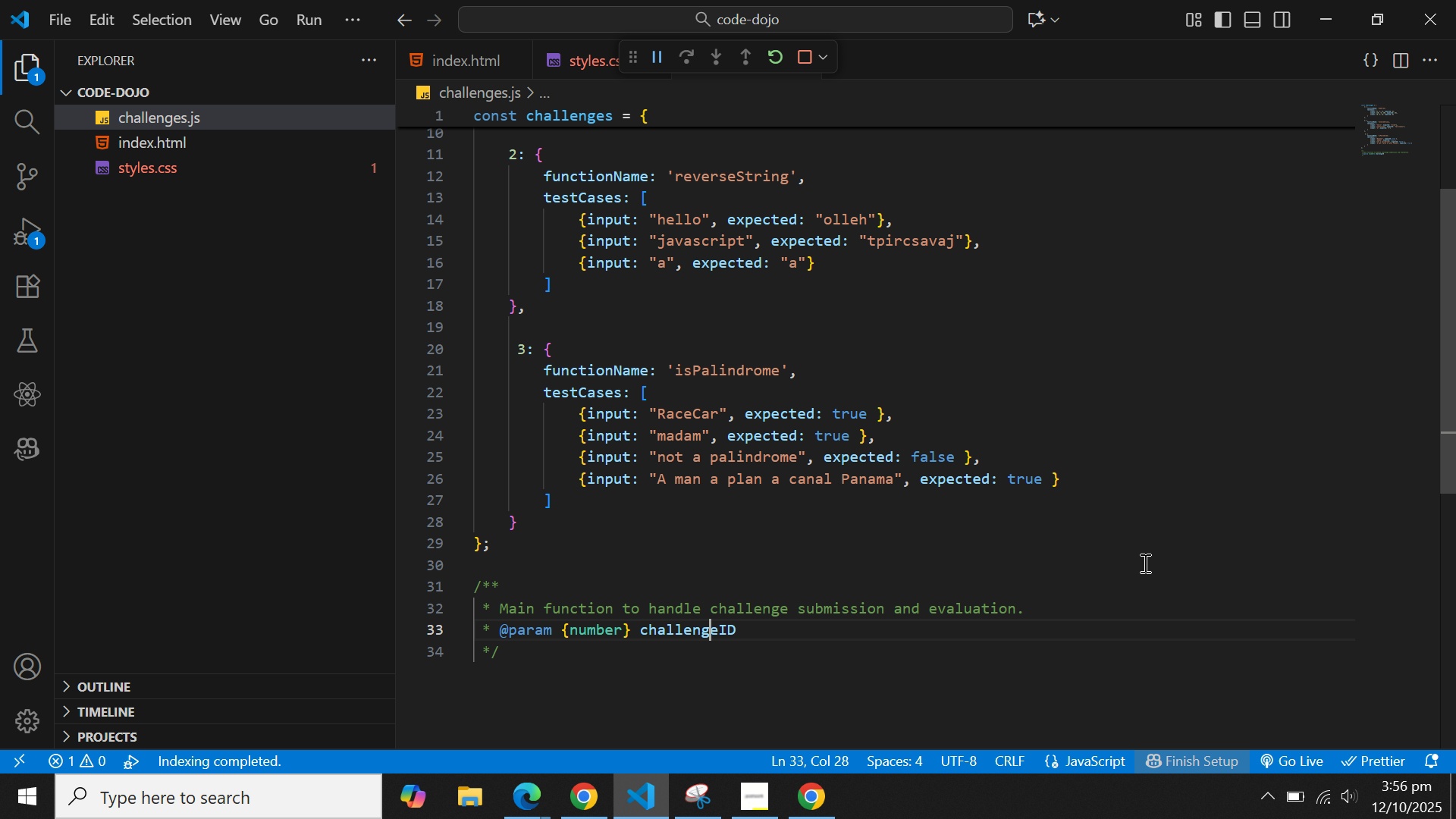 
key(ArrowLeft)
 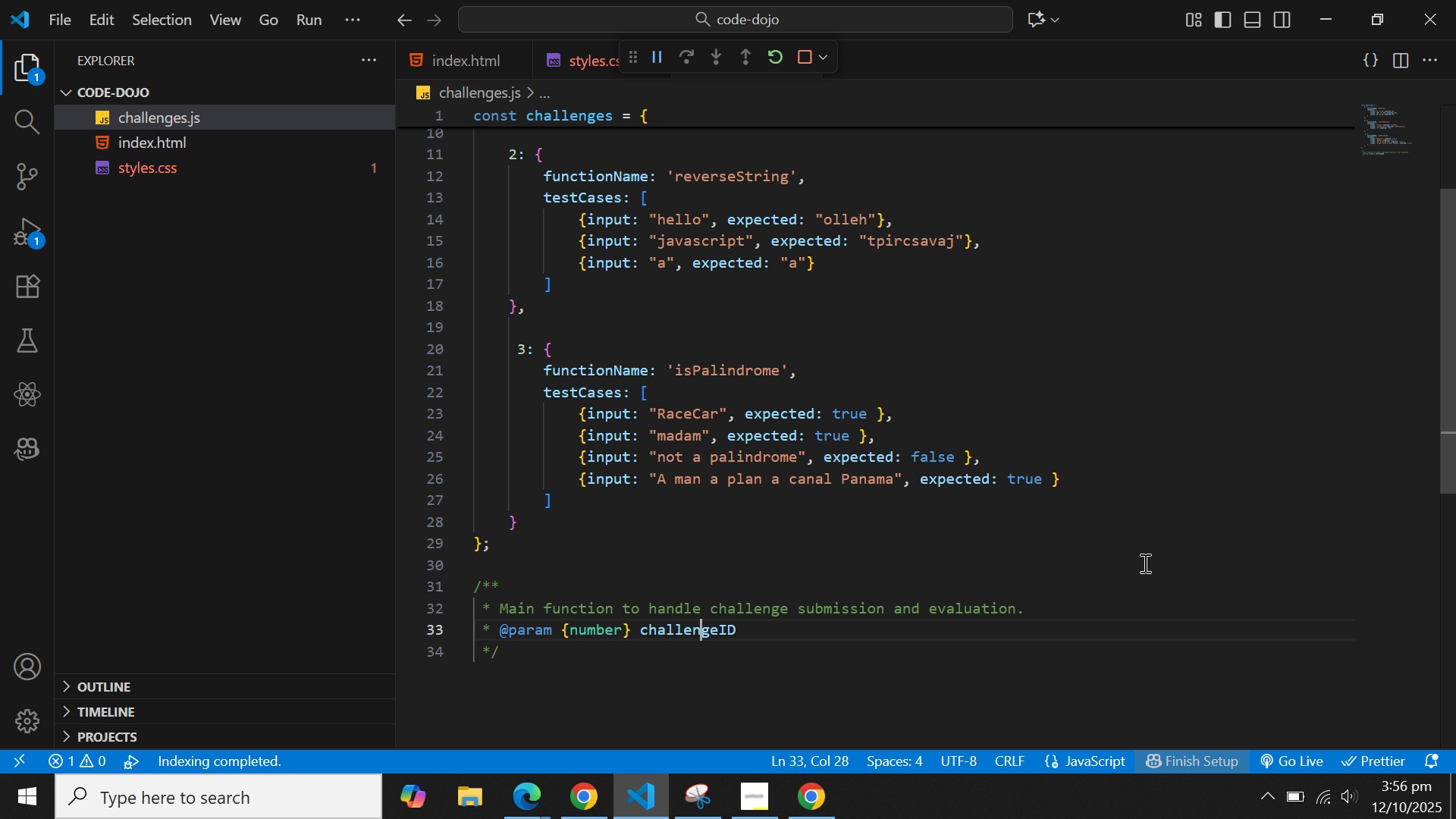 
key(ArrowLeft)
 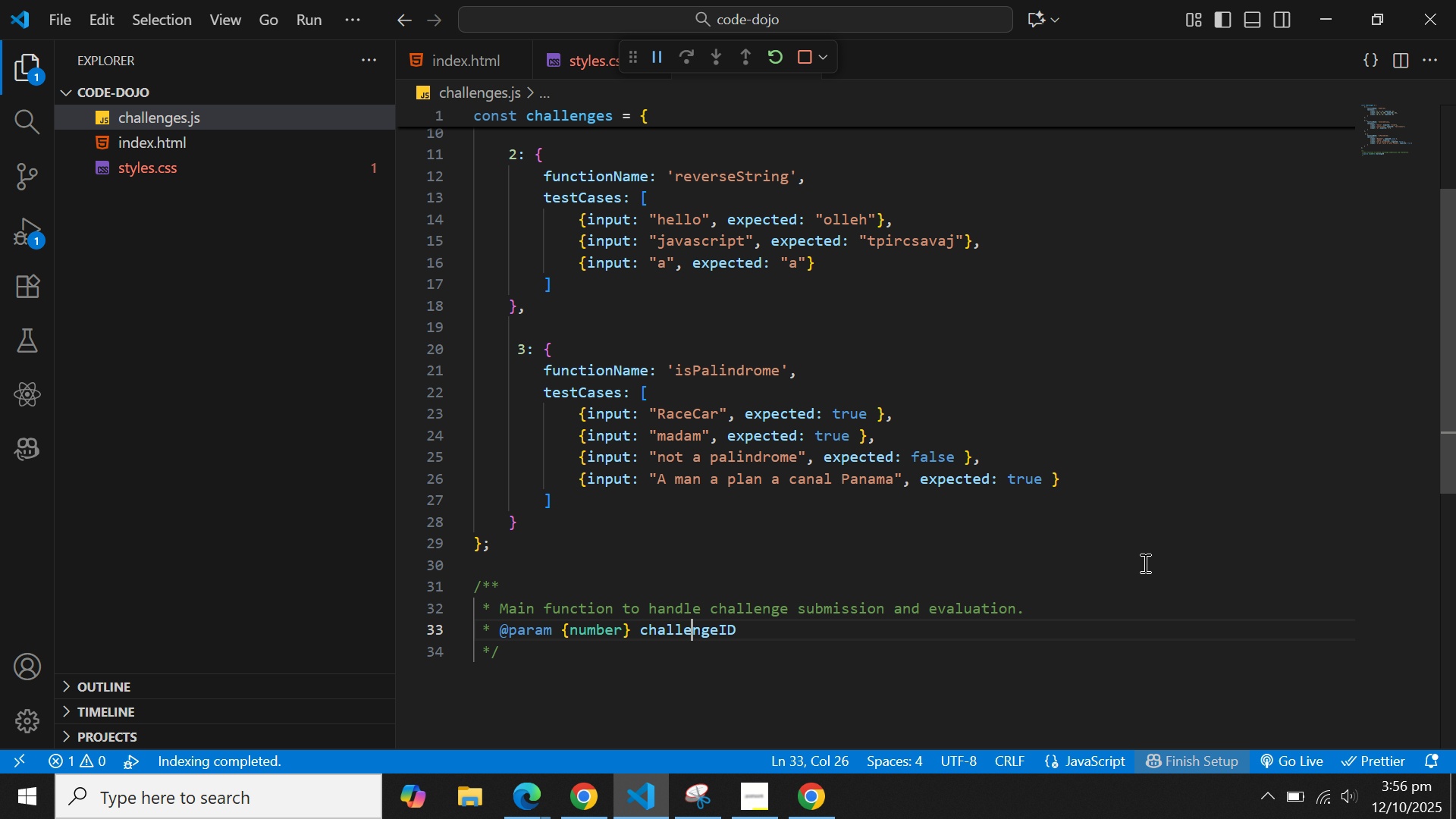 
key(ArrowLeft)
 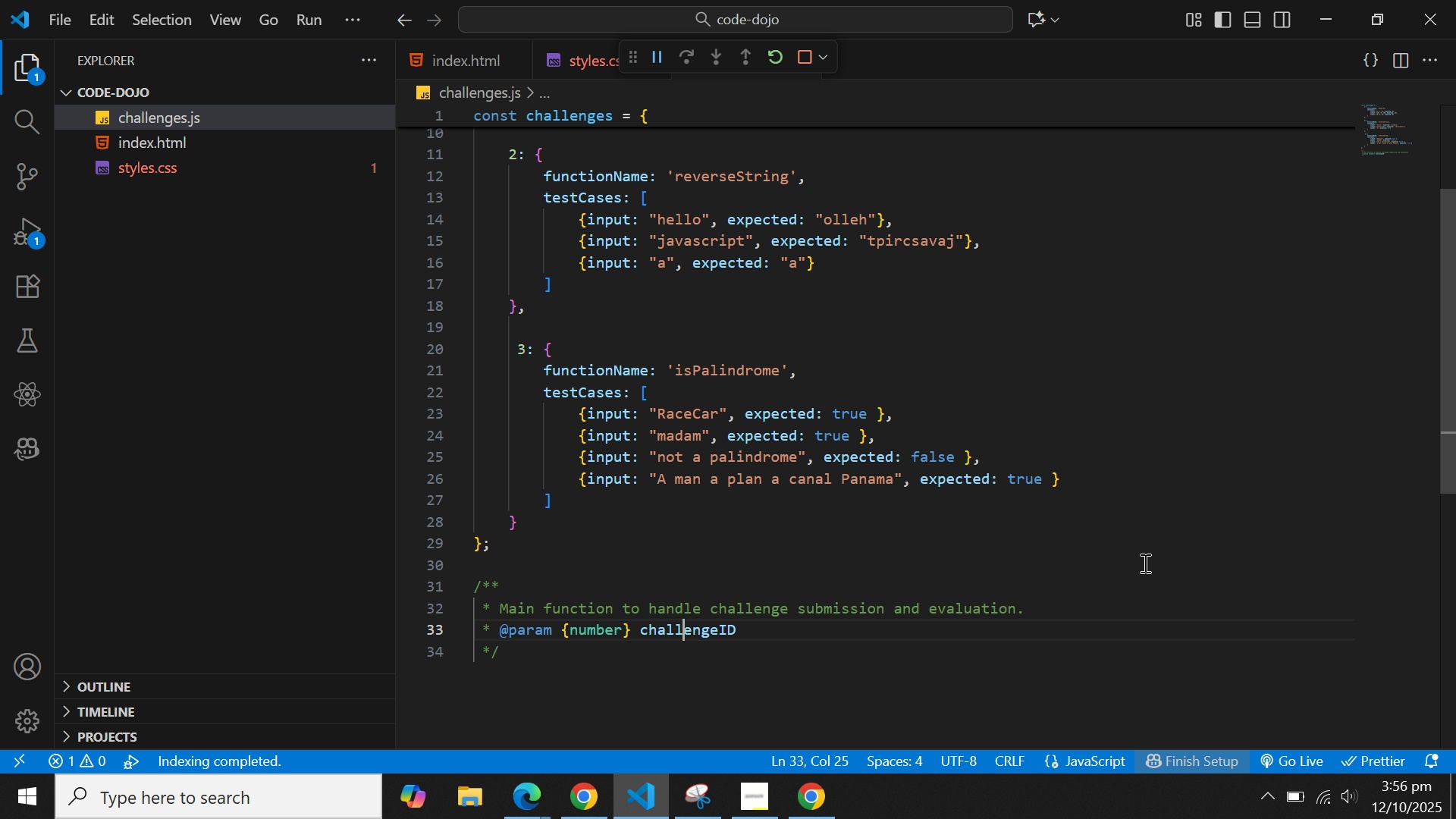 
key(ArrowLeft)
 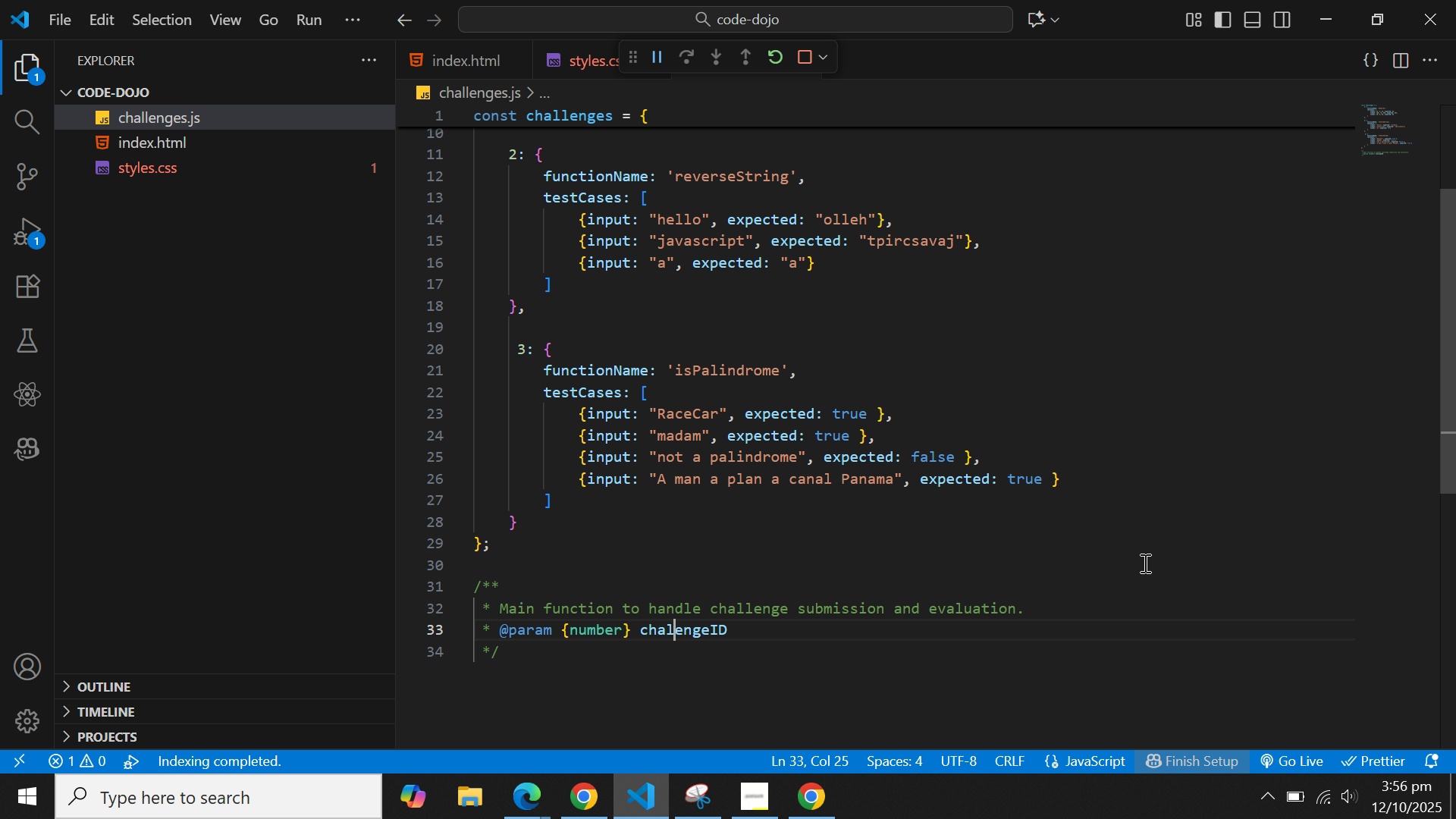 
key(Backspace)
 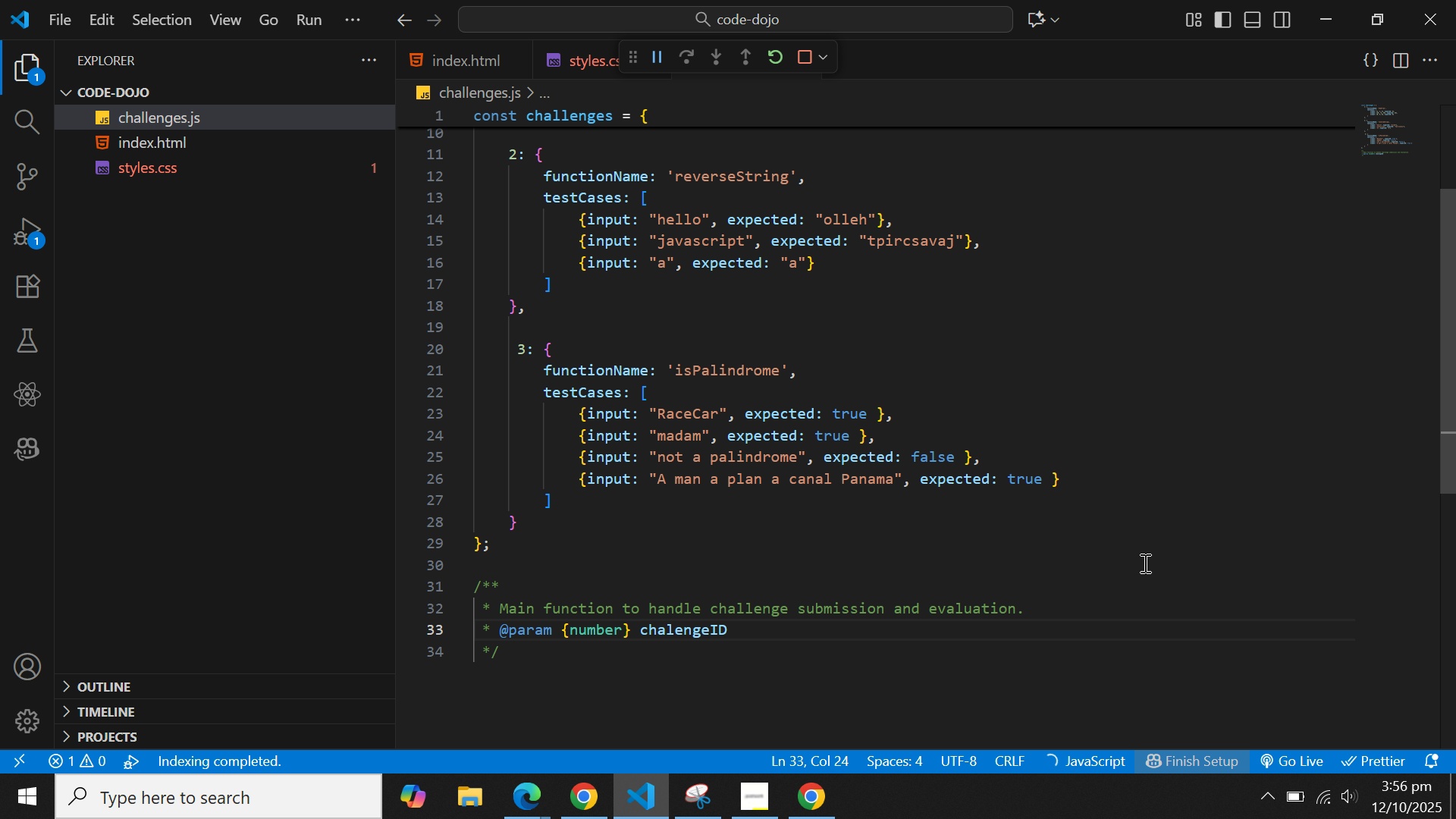 
key(ArrowRight)
 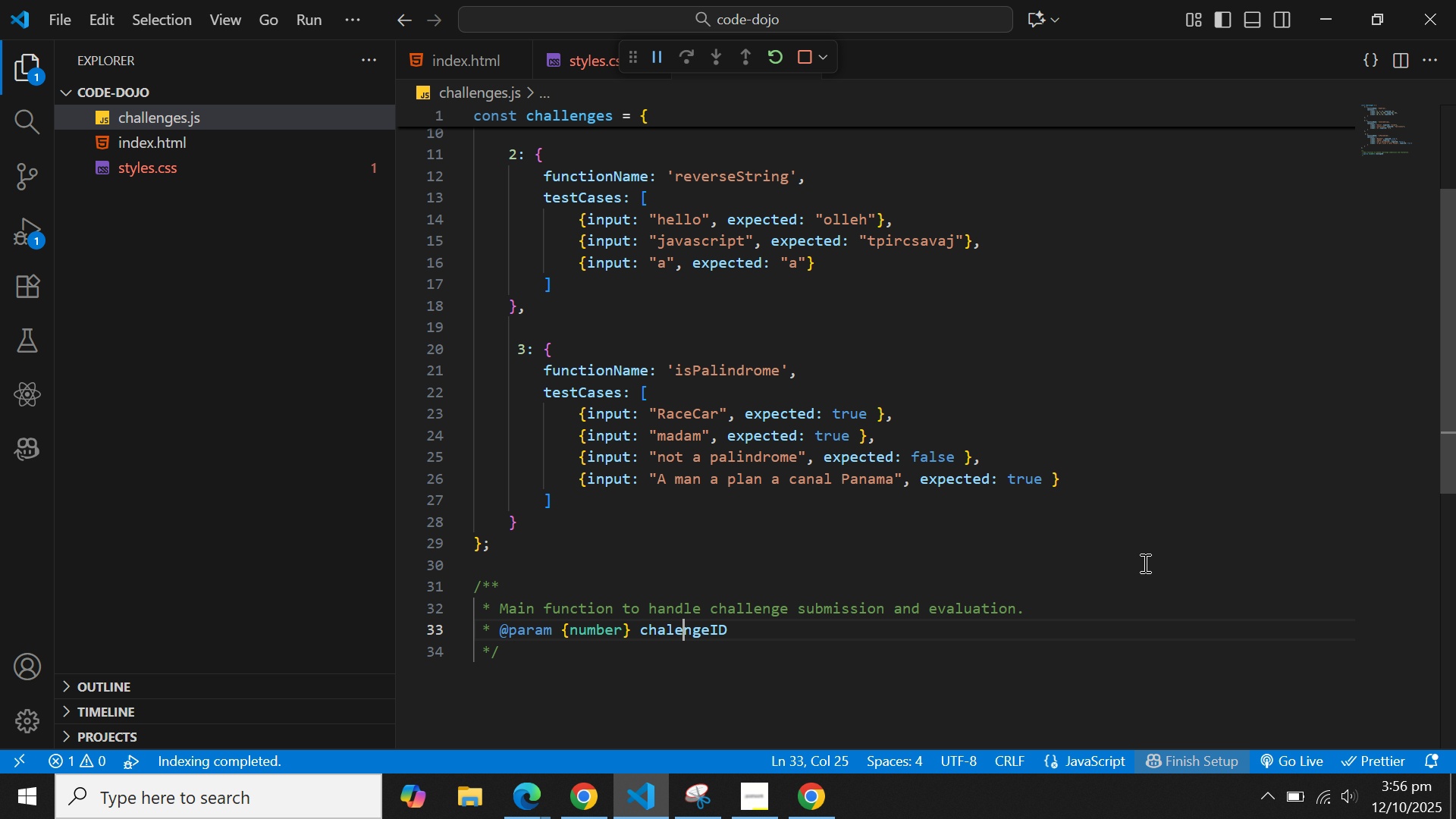 
key(ArrowRight)
 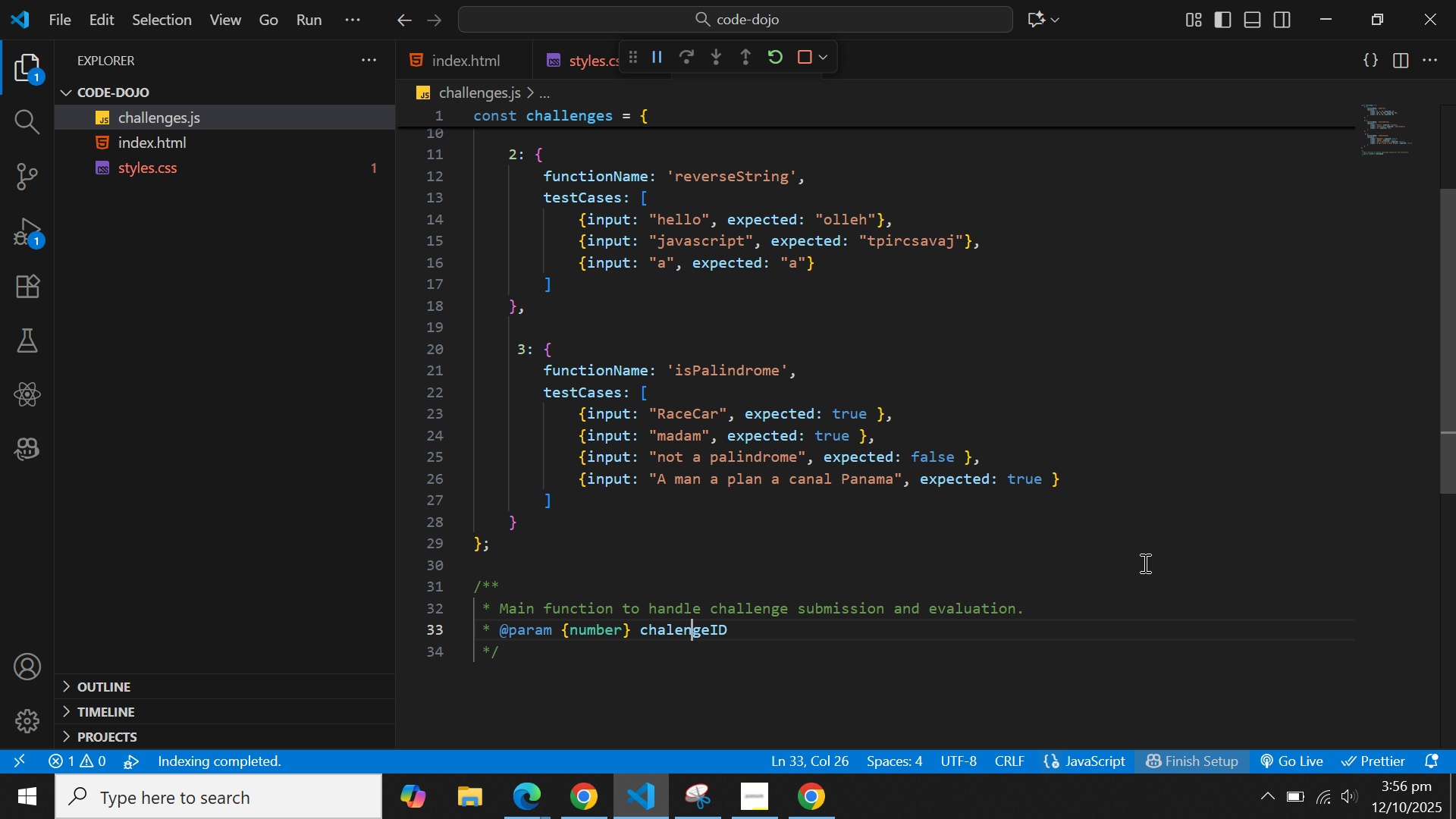 
key(ArrowLeft)
 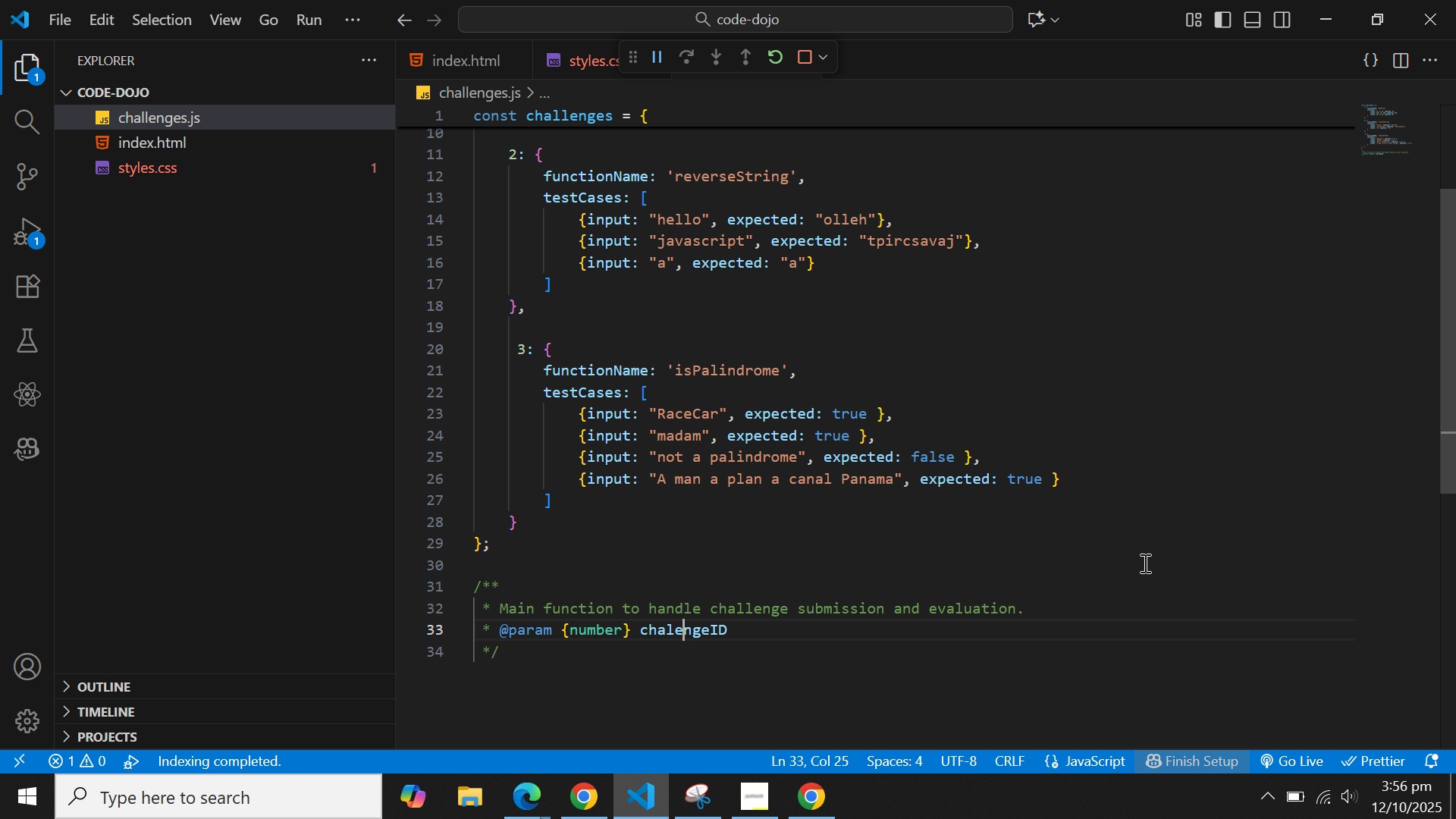 
key(ArrowLeft)
 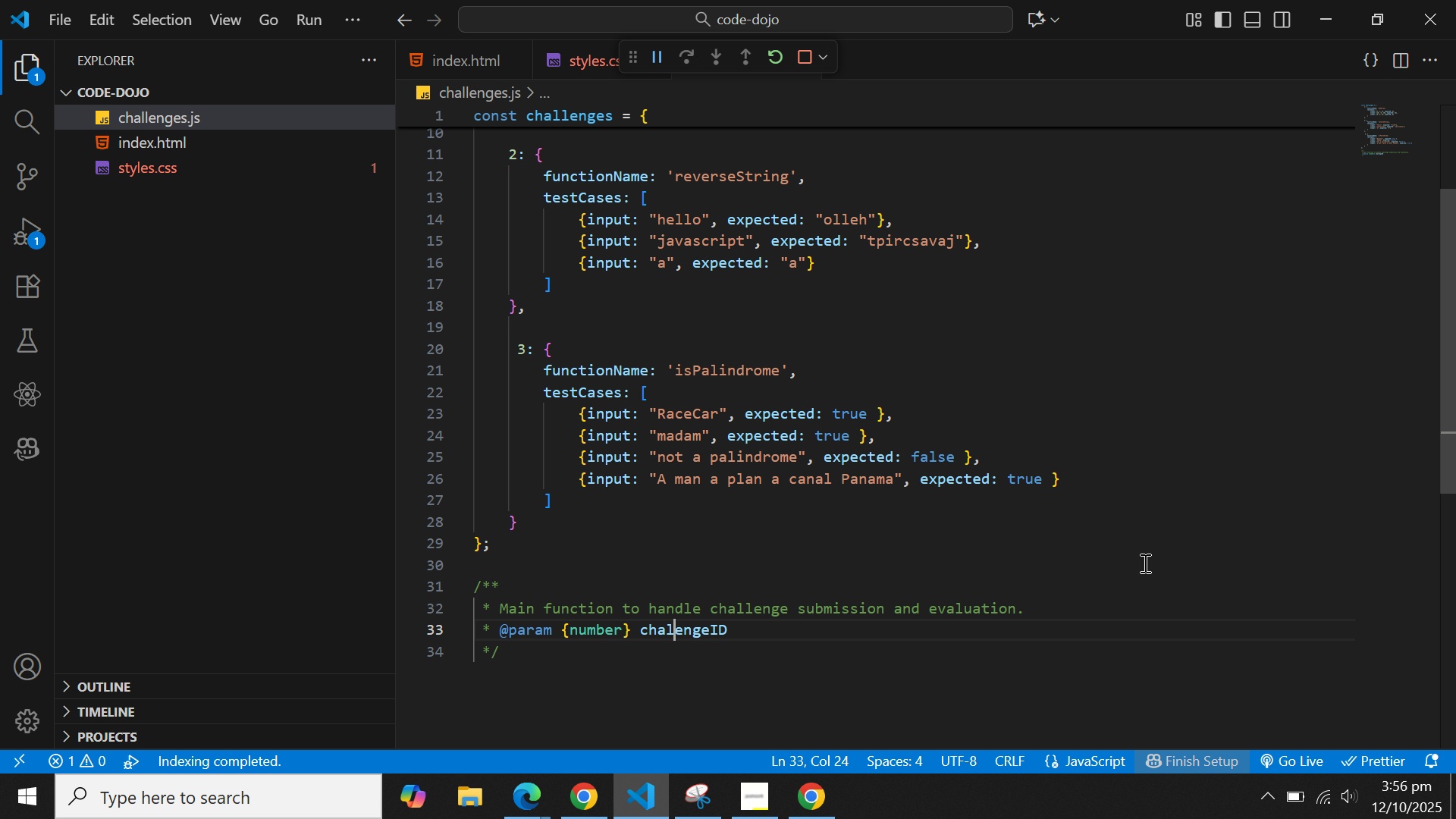 
key(Semicolon)
 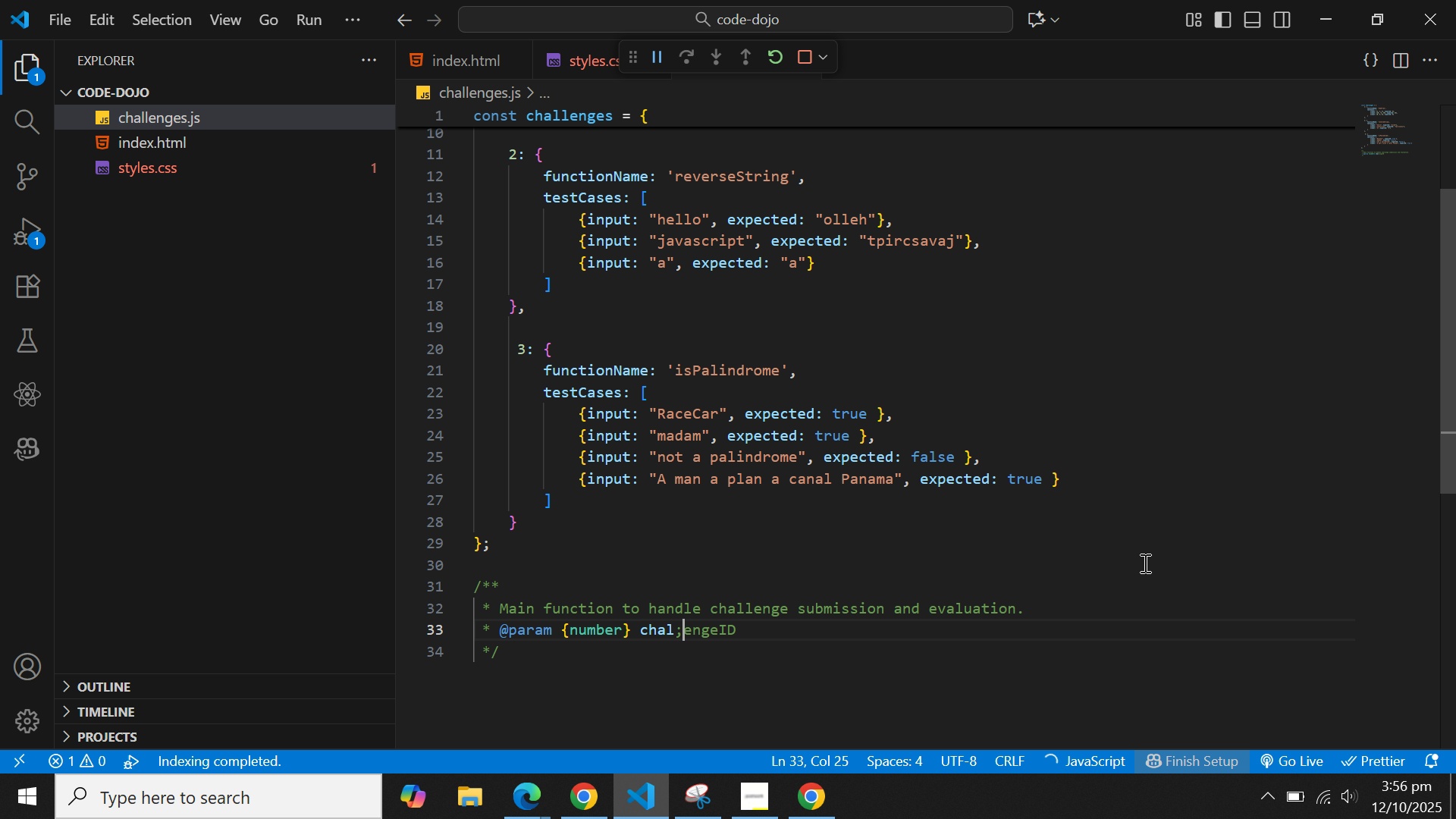 
key(ArrowRight)
 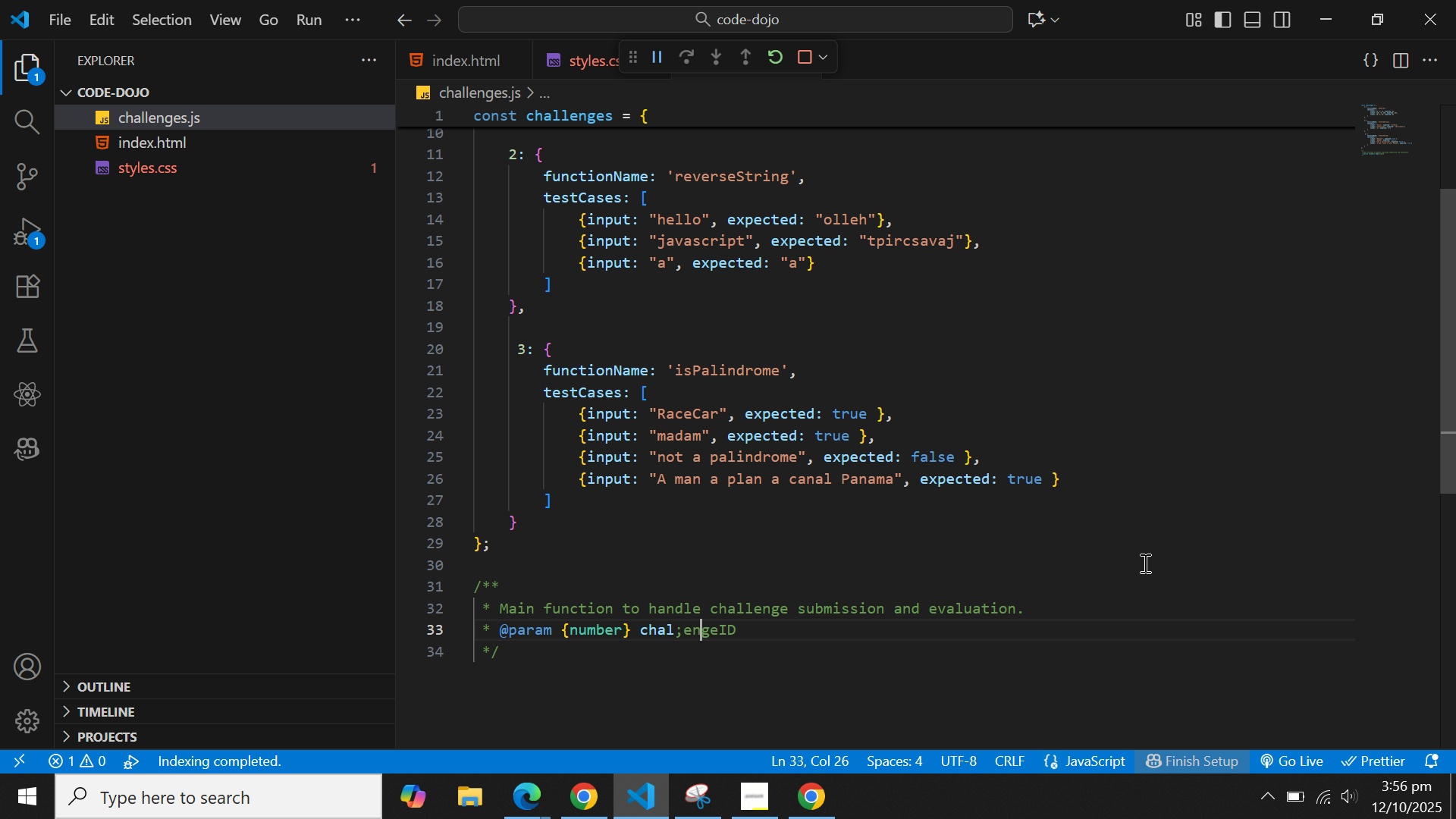 
key(ArrowRight)
 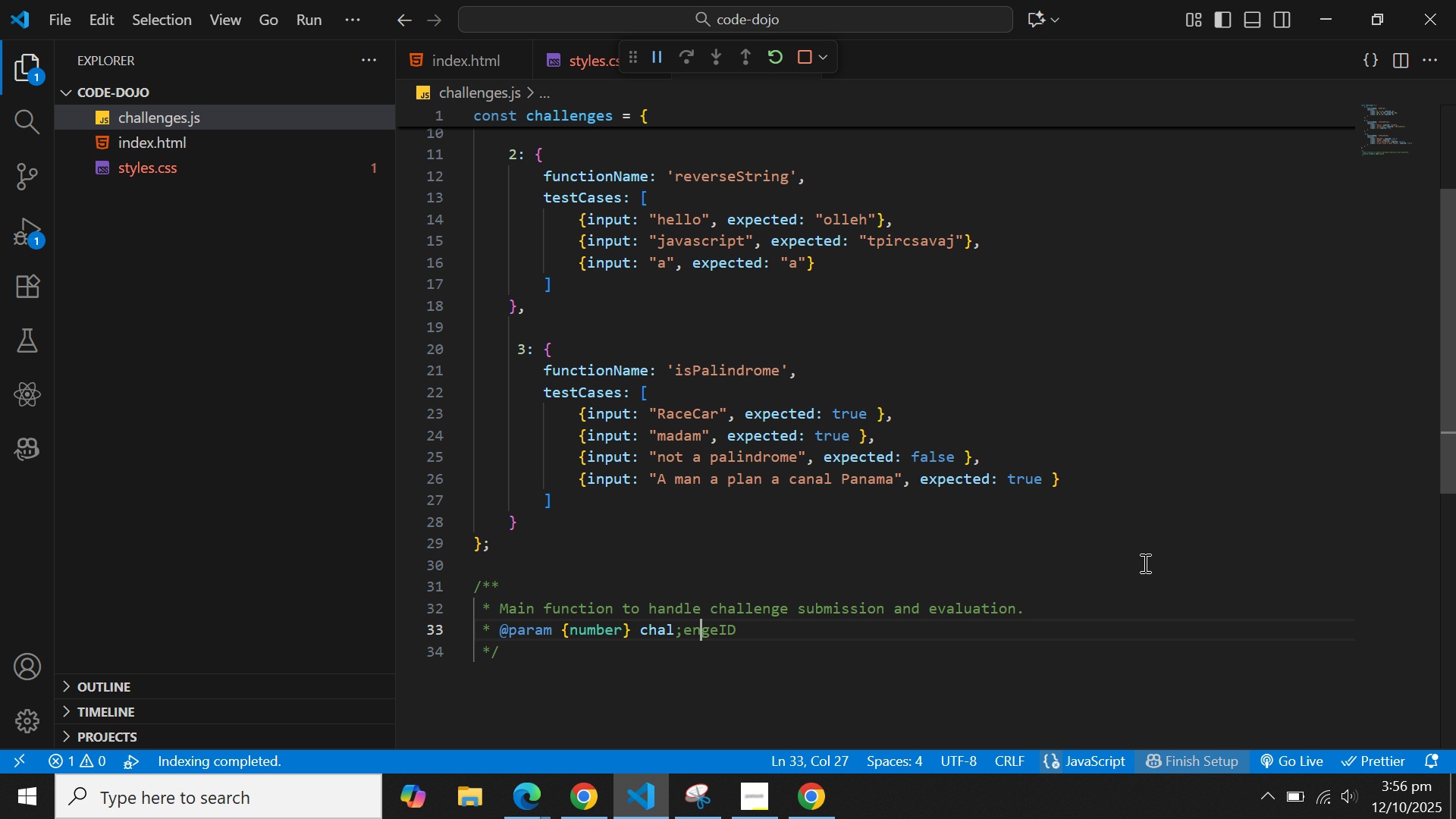 
key(ArrowLeft)
 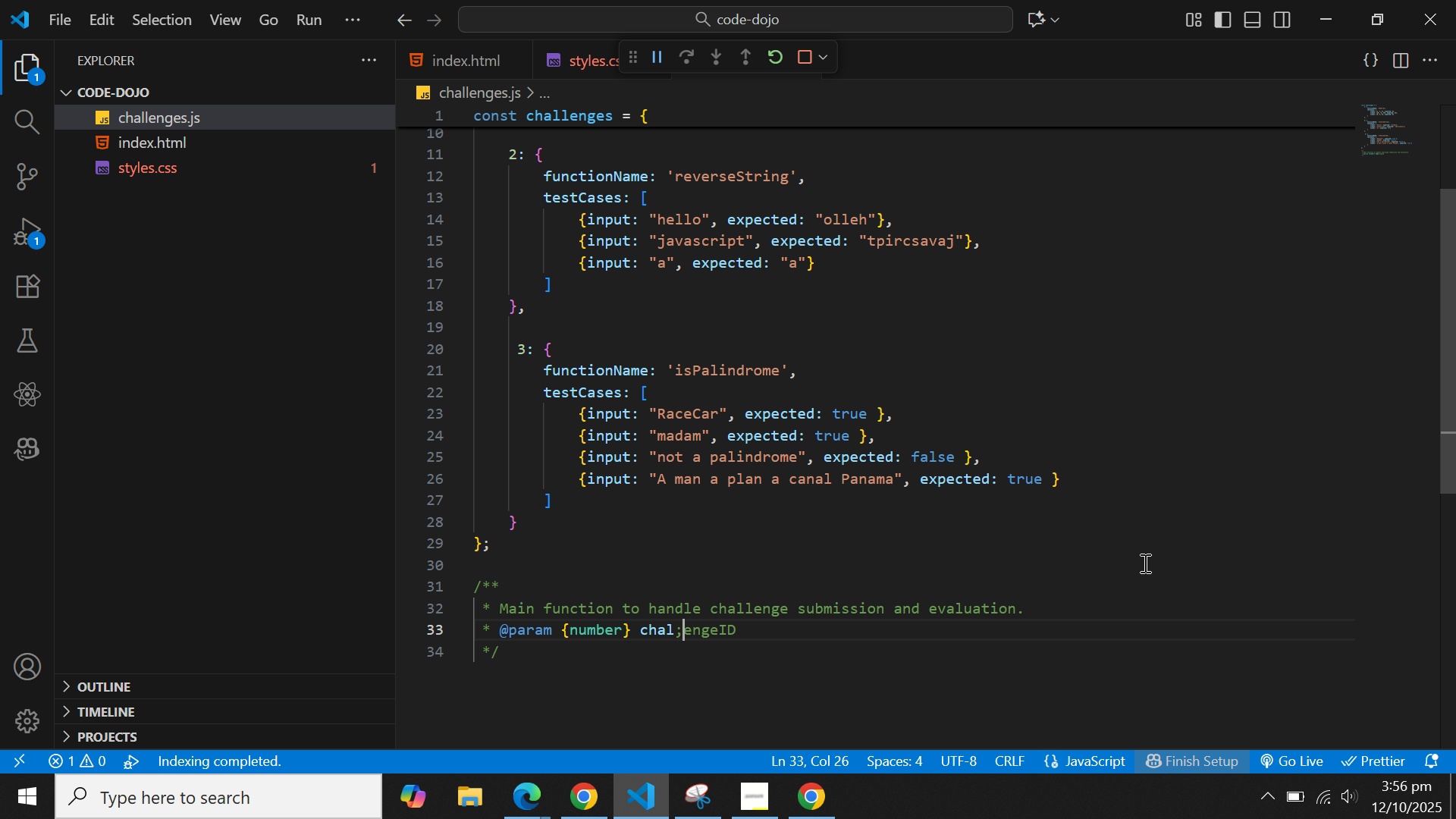 
key(ArrowLeft)
 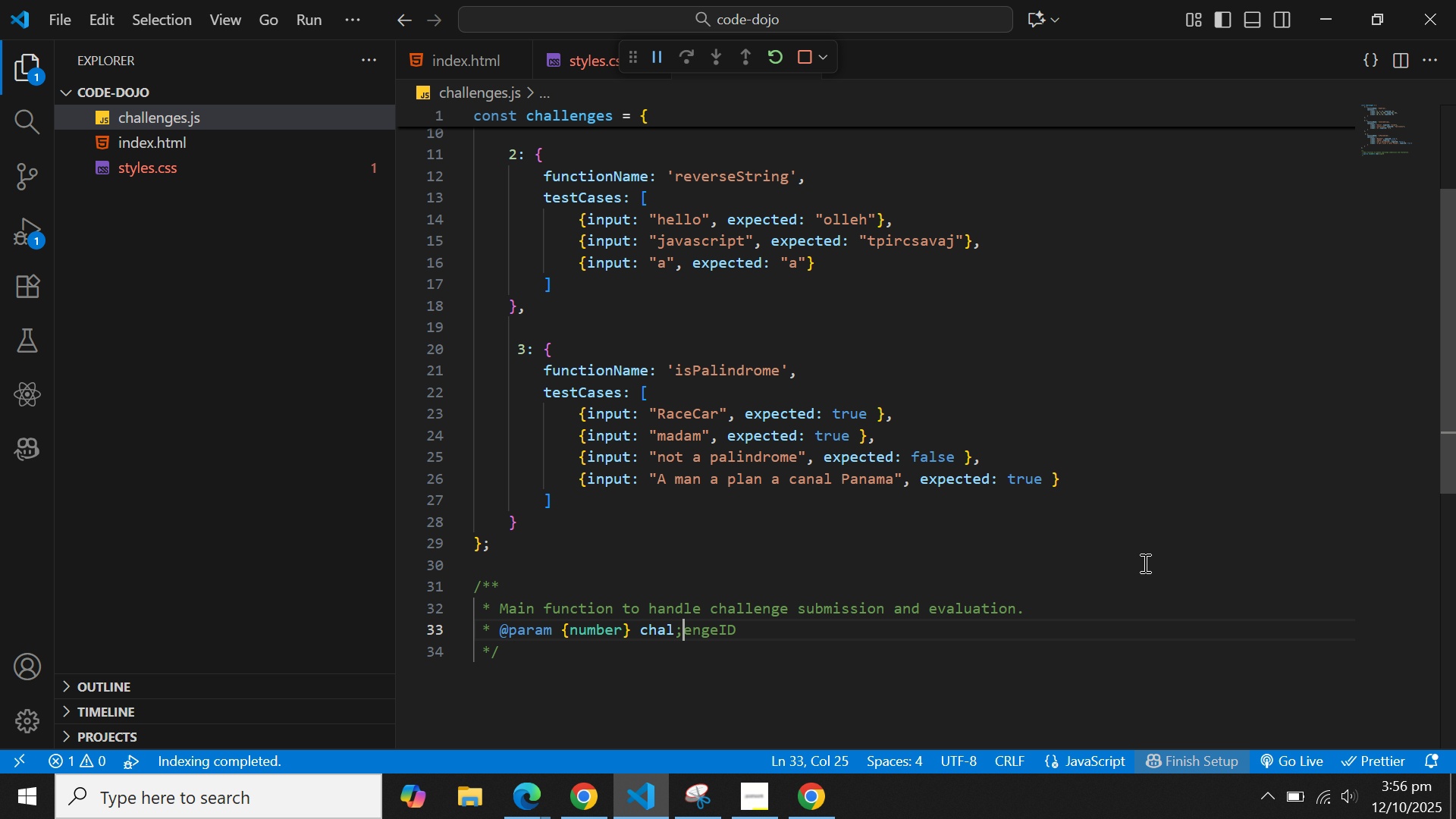 
key(ArrowLeft)
 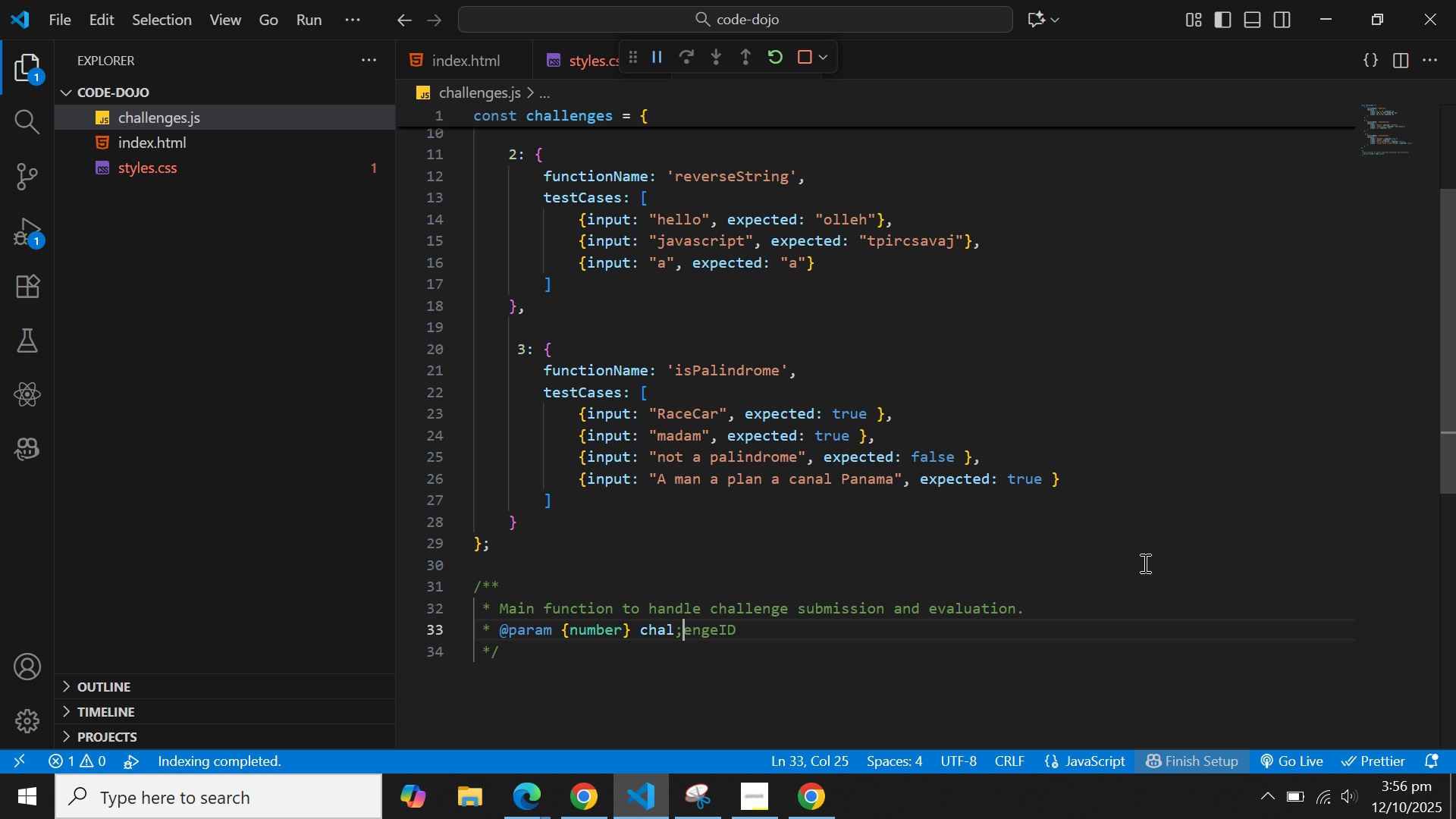 
key(ArrowRight)
 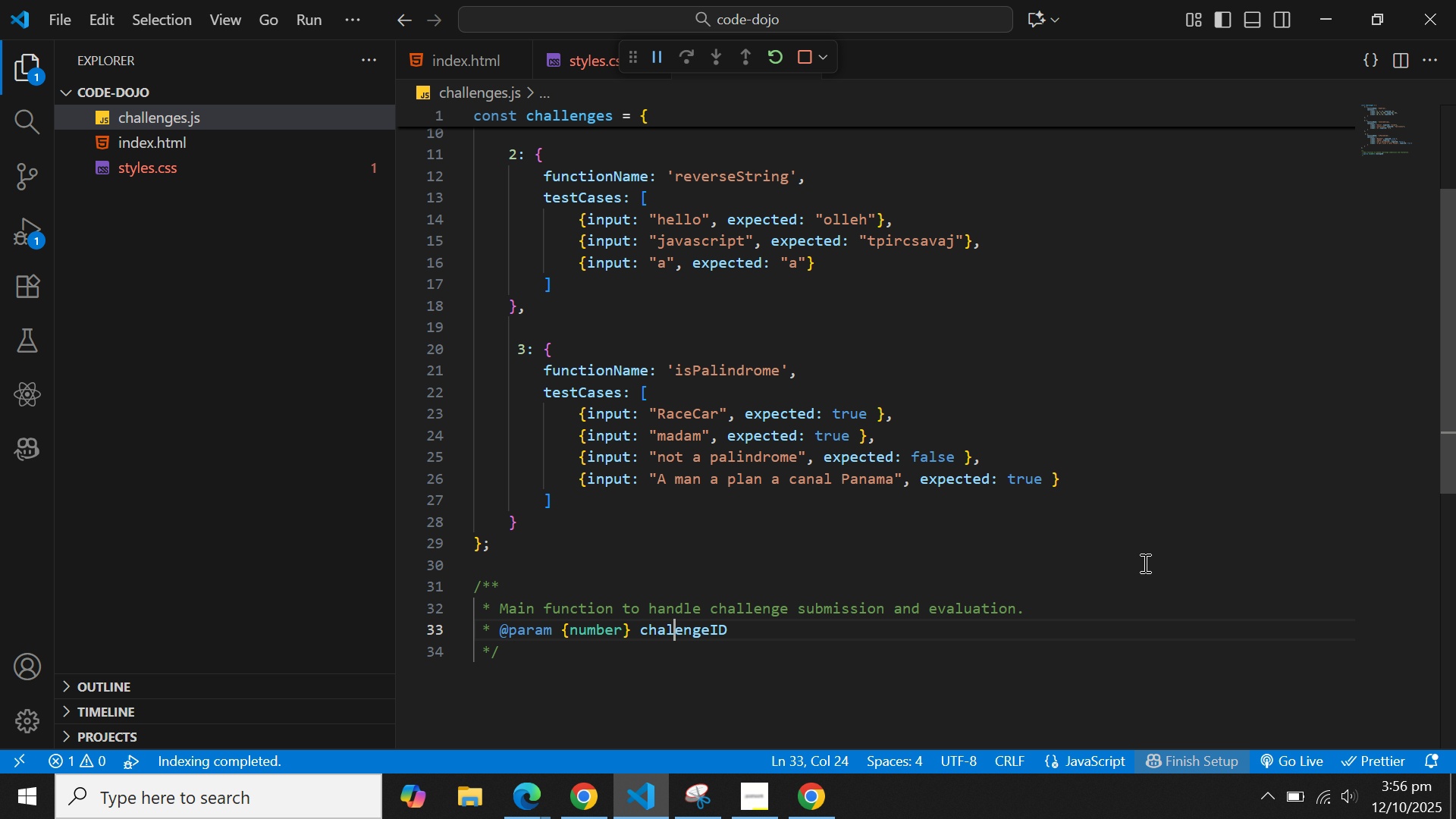 
key(Backspace)
 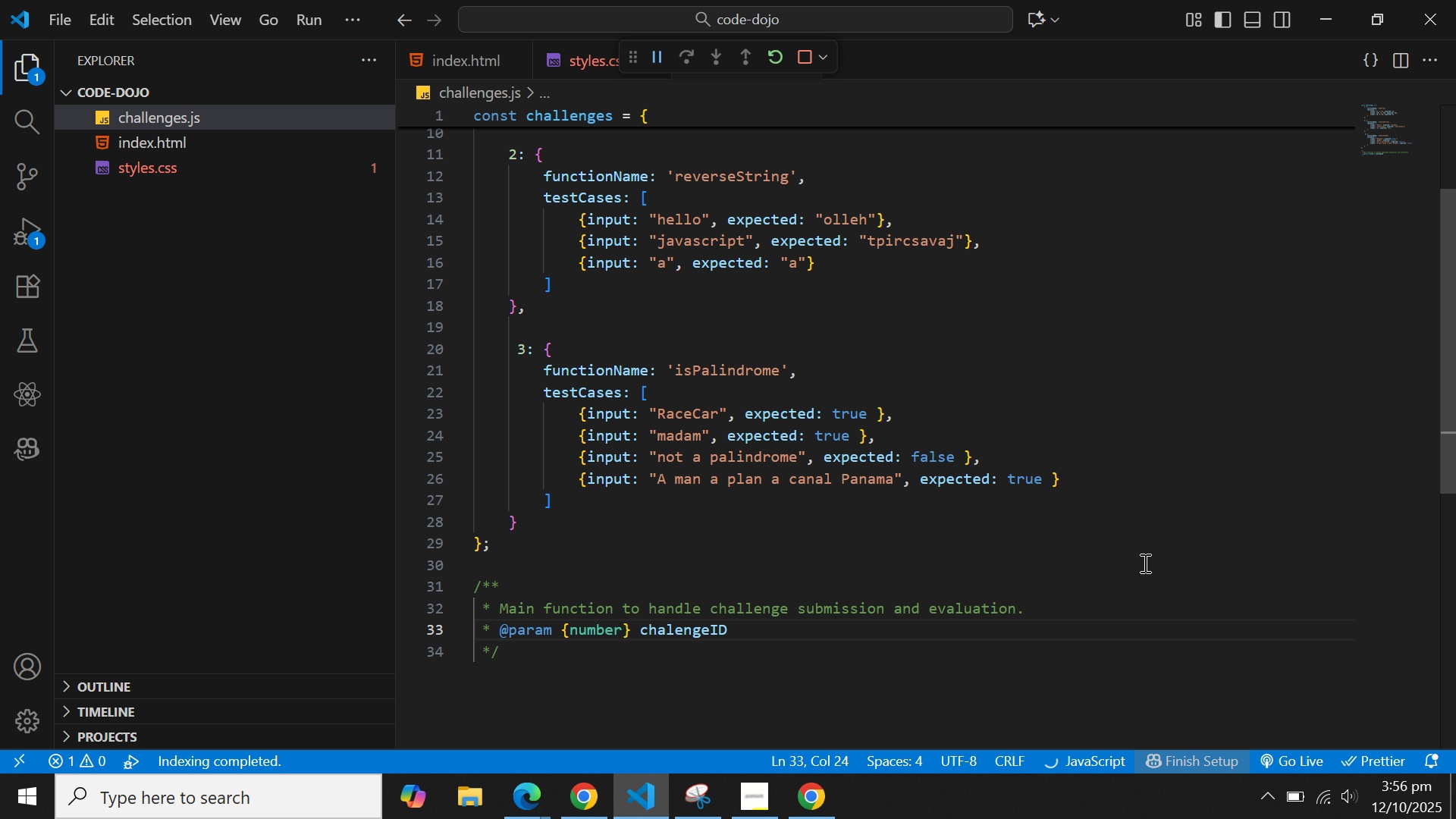 
key(L)
 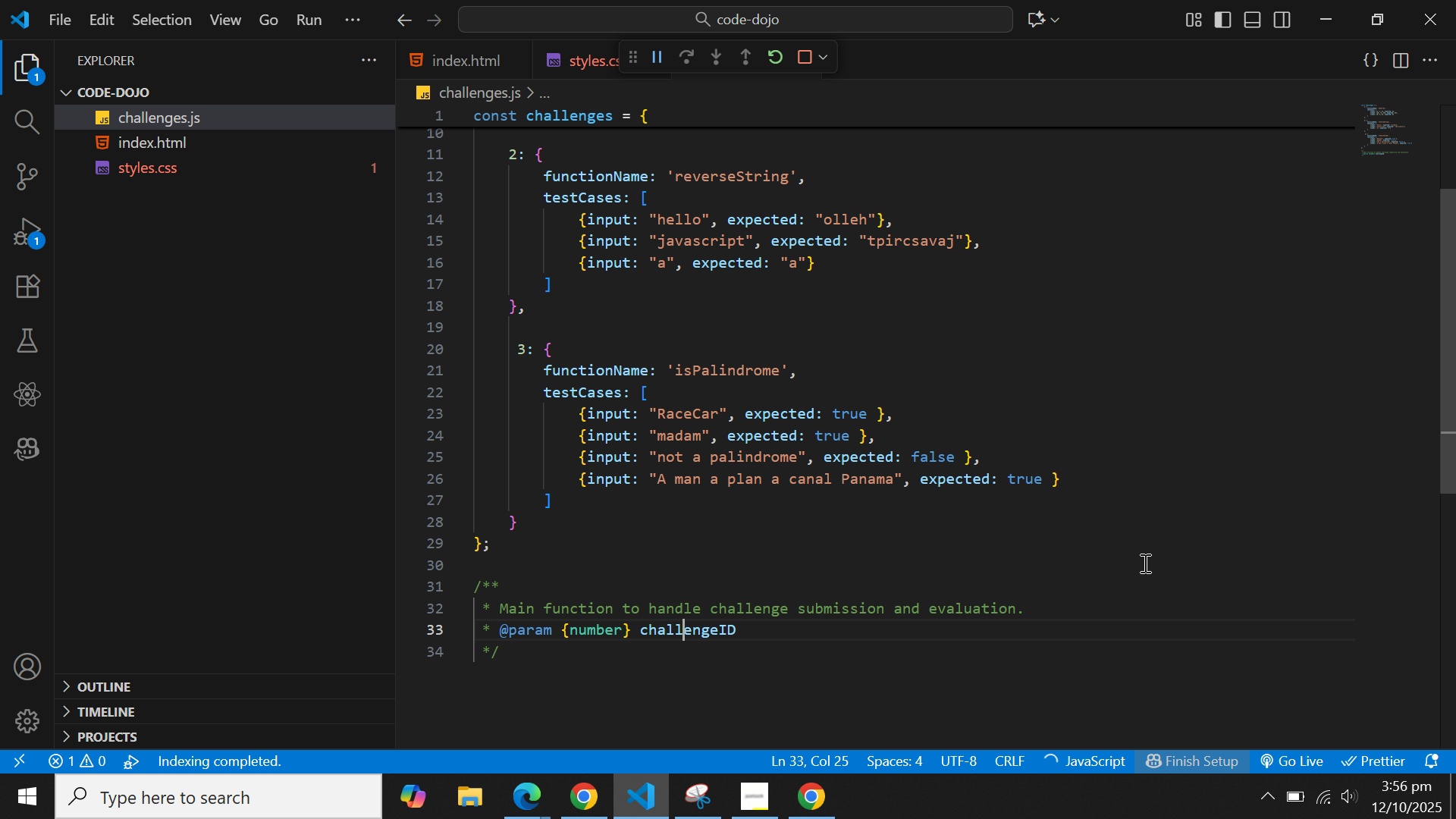 
key(ArrowRight)
 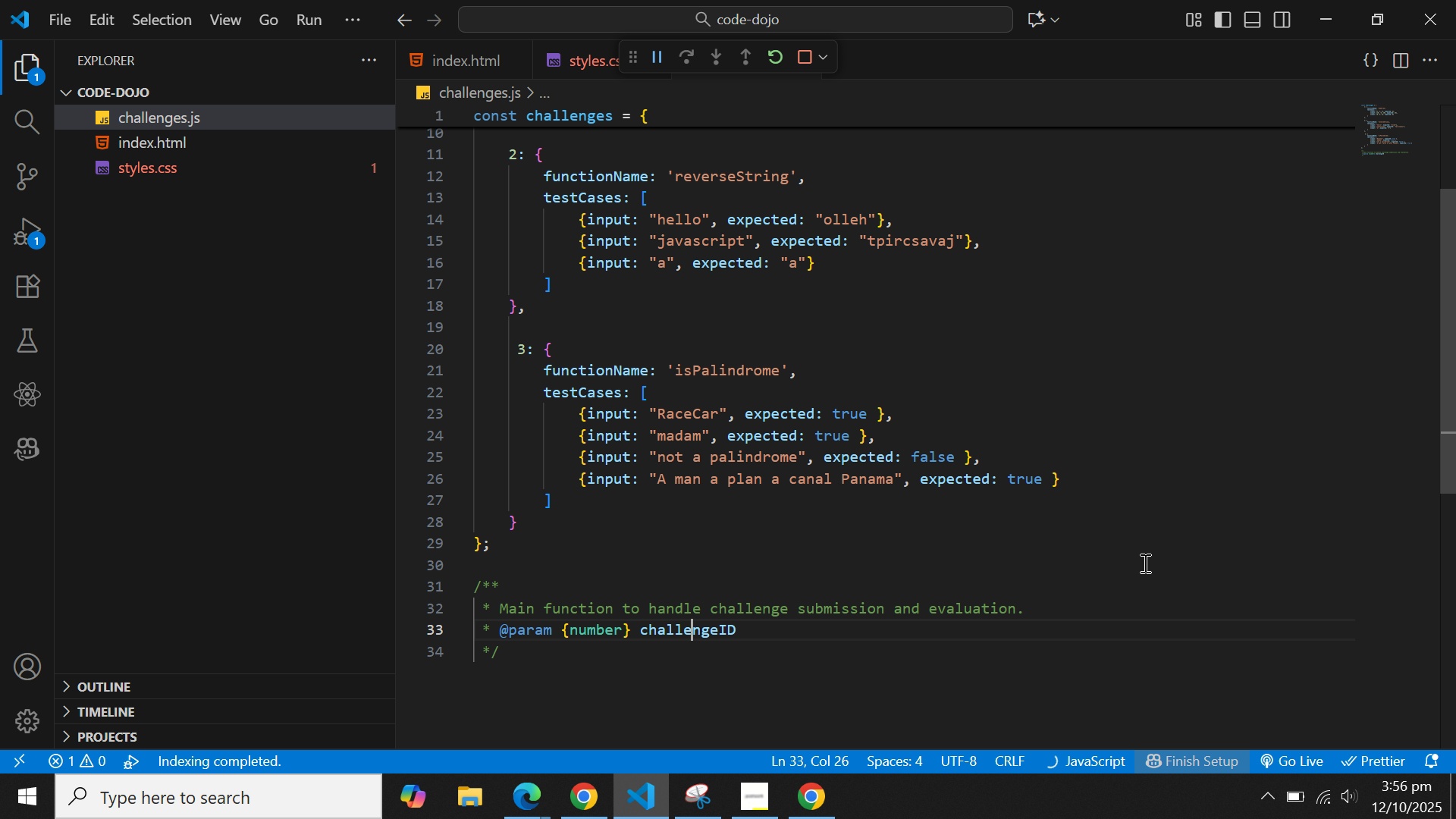 
key(ArrowRight)
 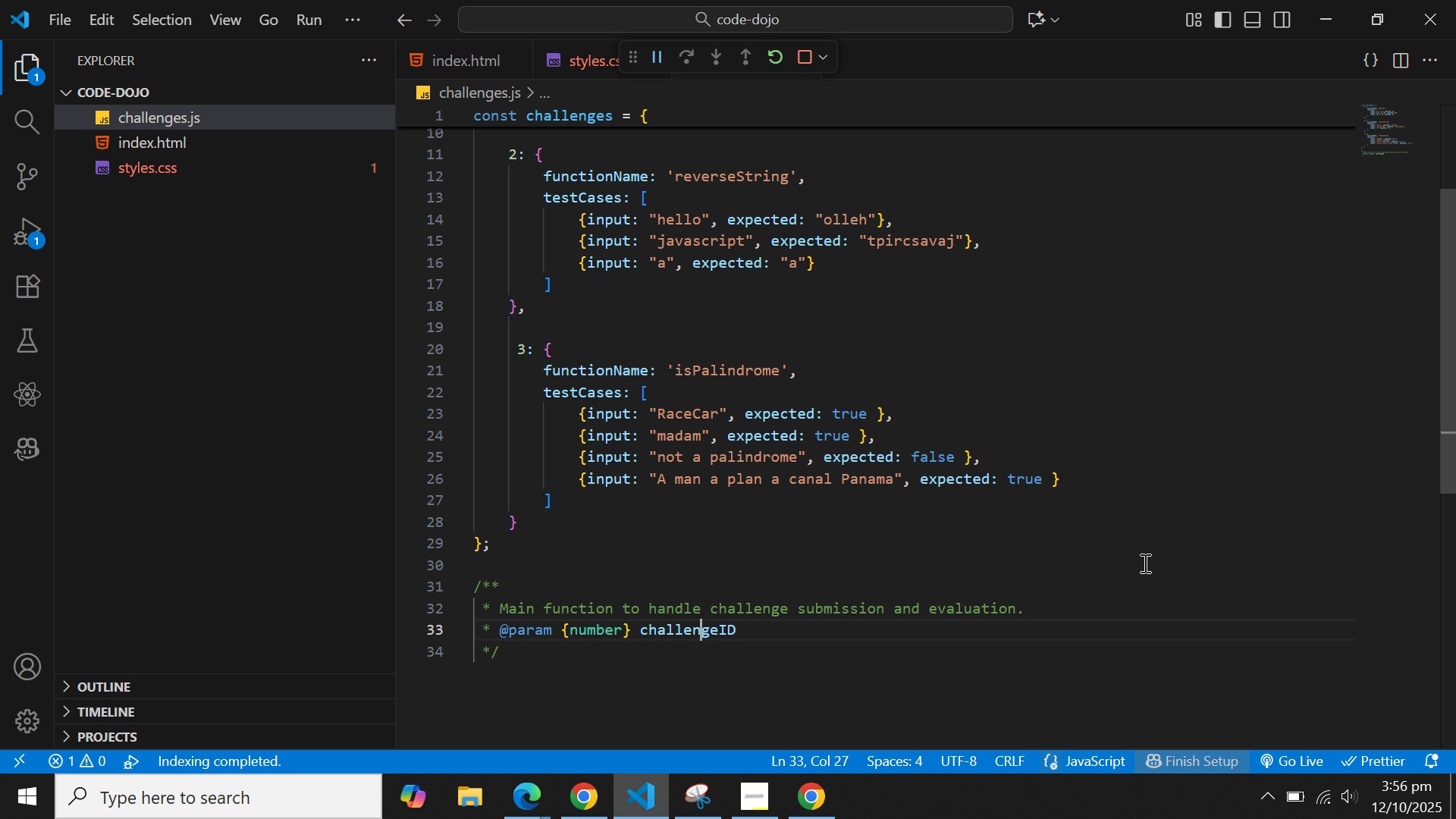 
key(ArrowRight)
 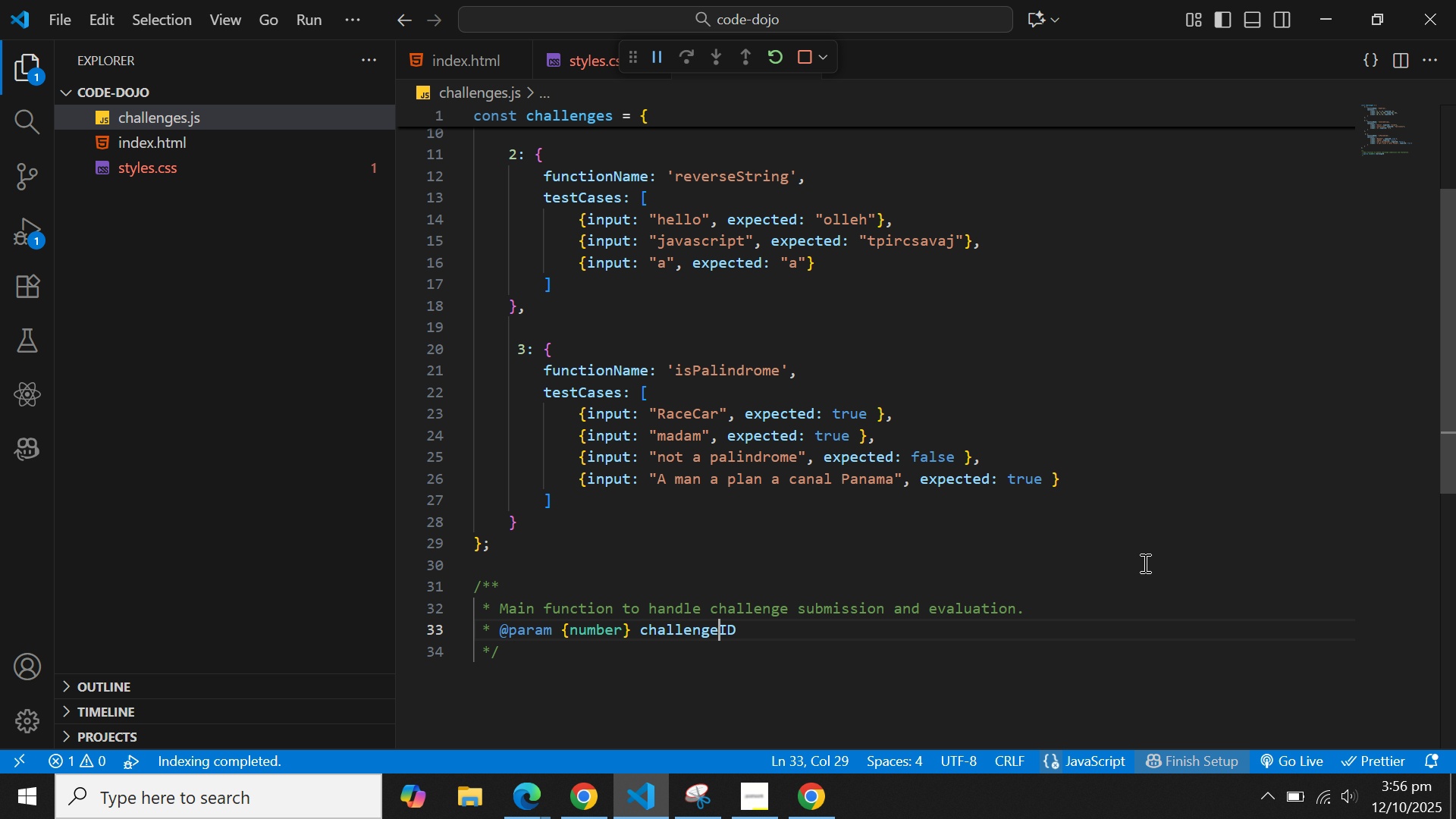 
key(ArrowRight)
 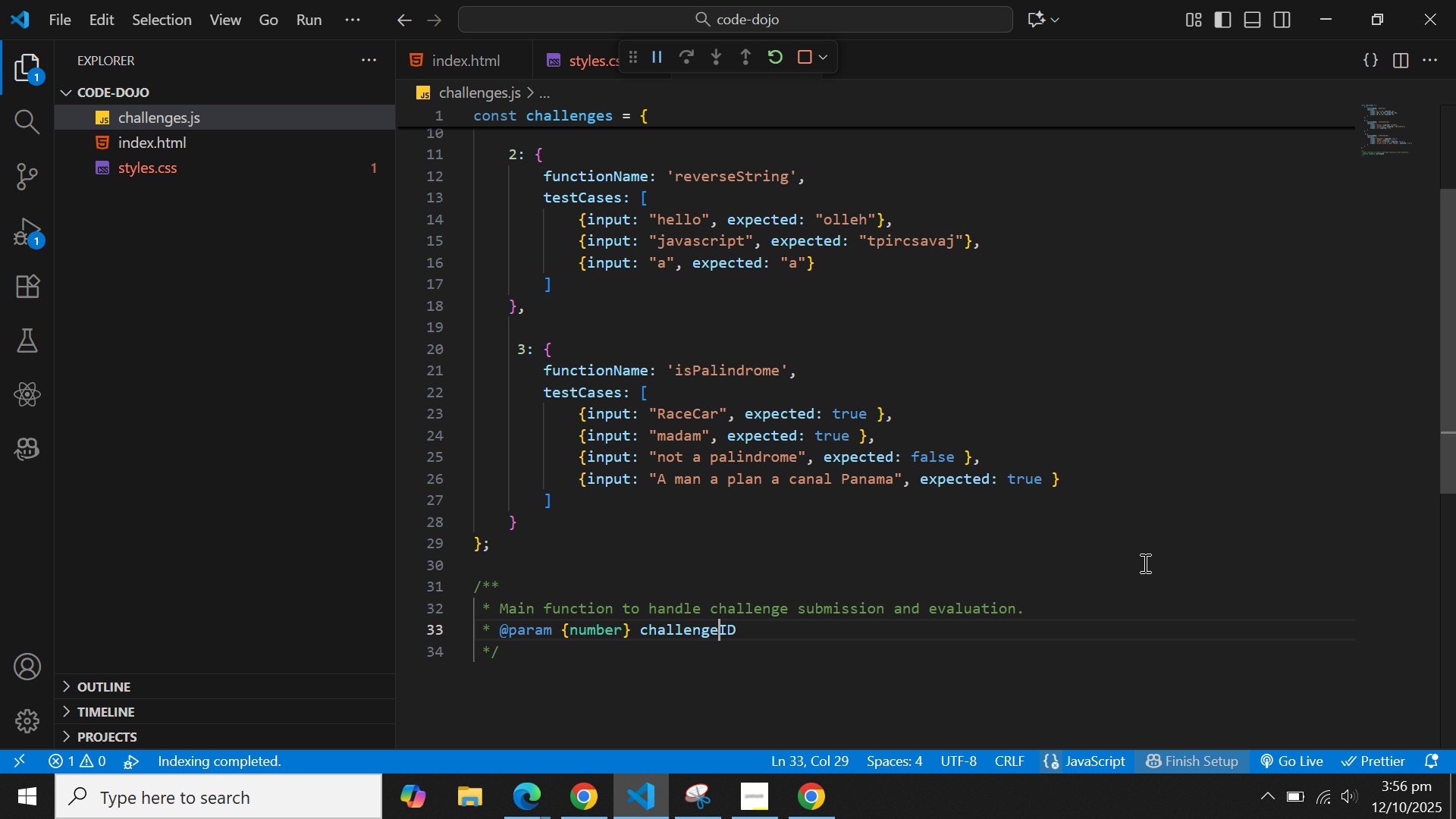 
key(ArrowRight)
 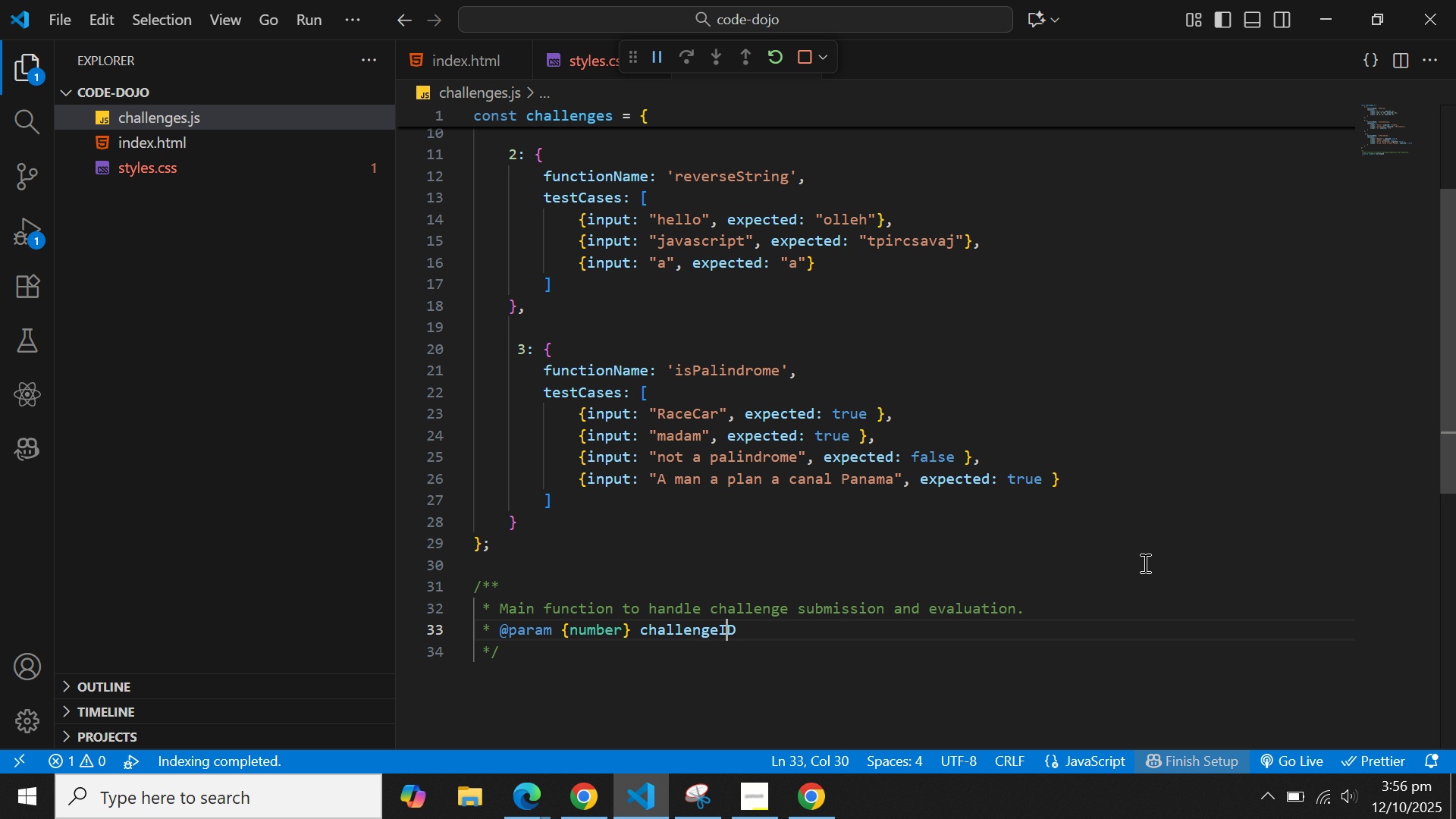 
key(ArrowRight)
 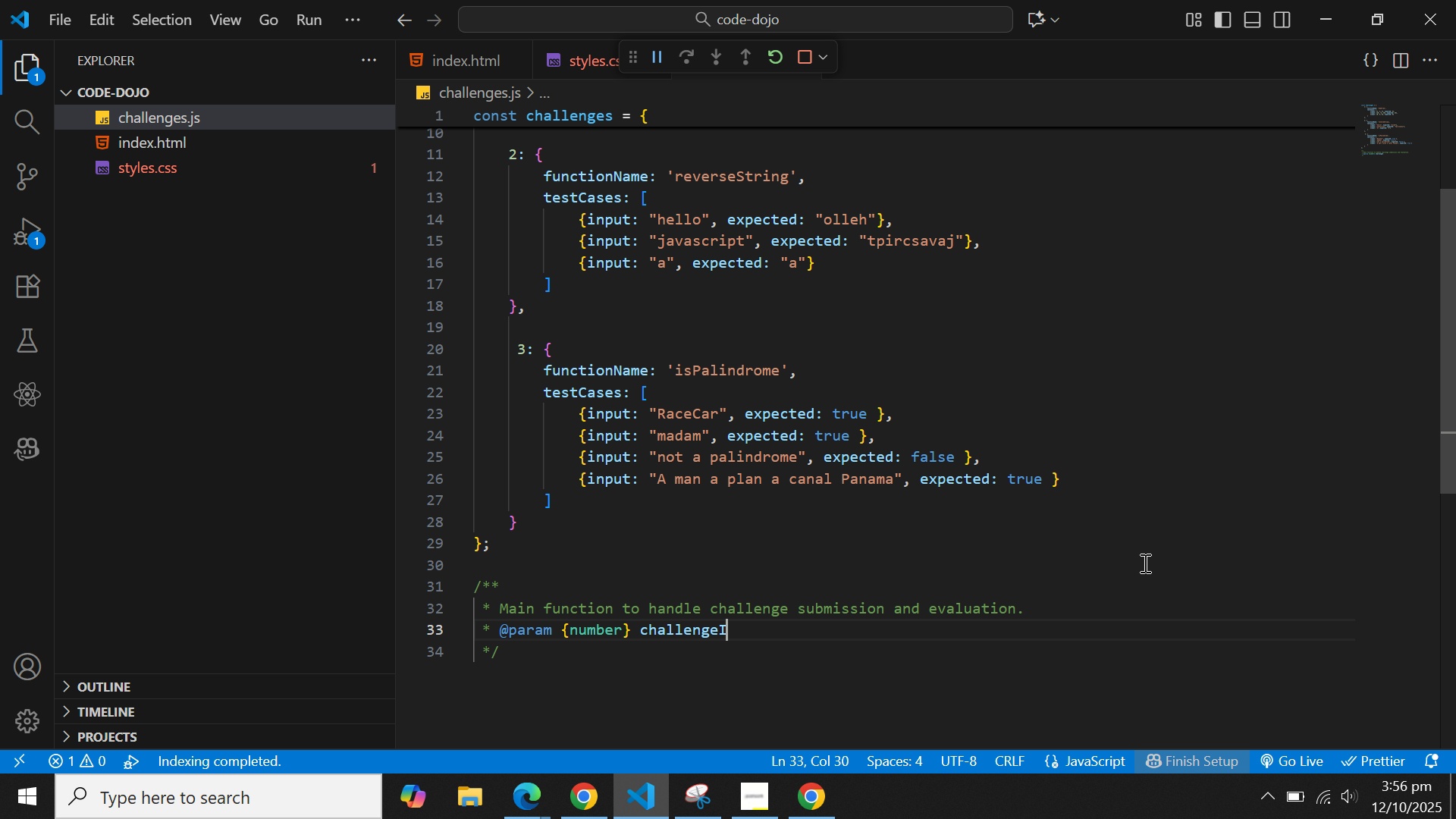 
key(Backspace)
 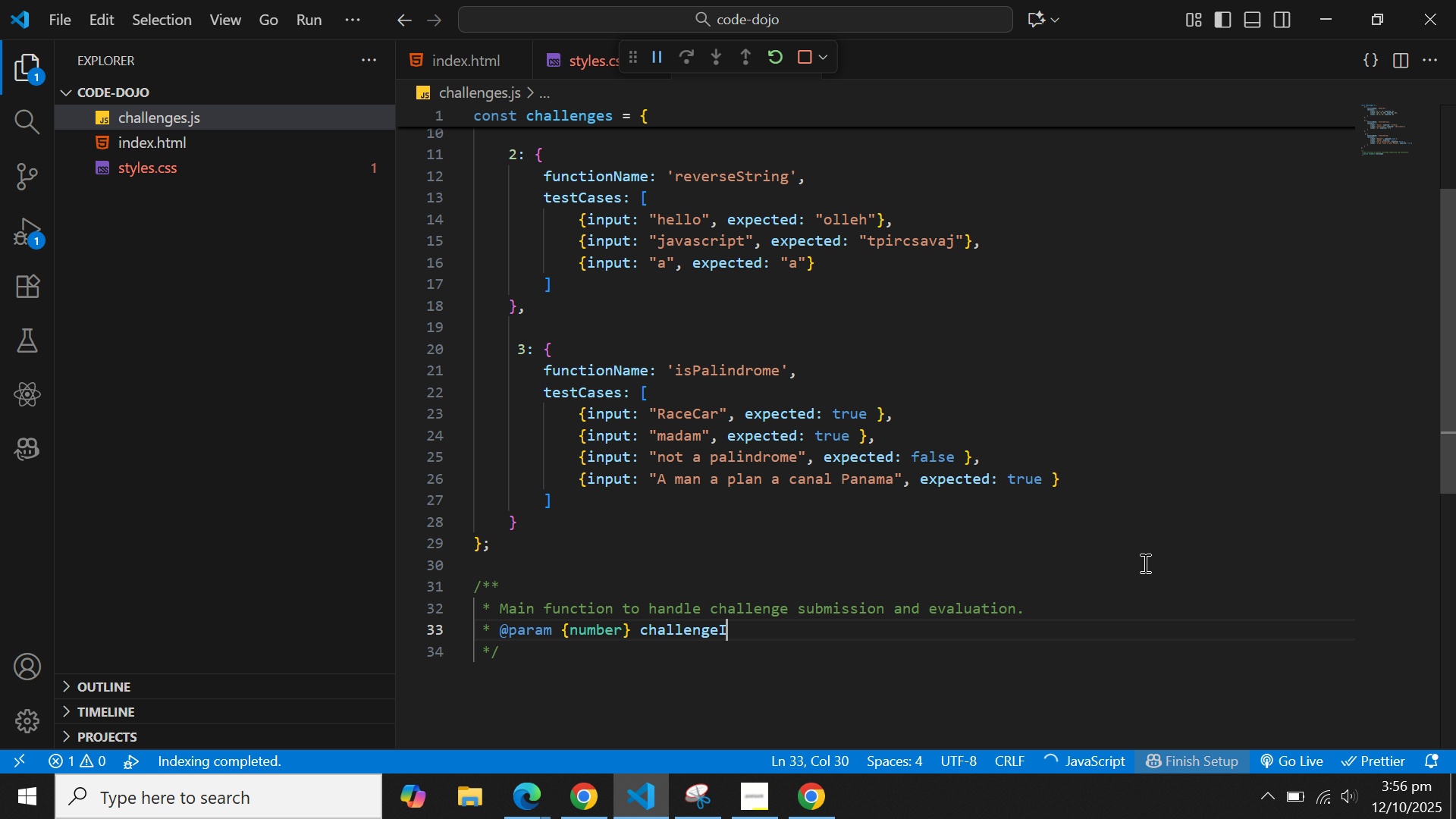 
key(D)
 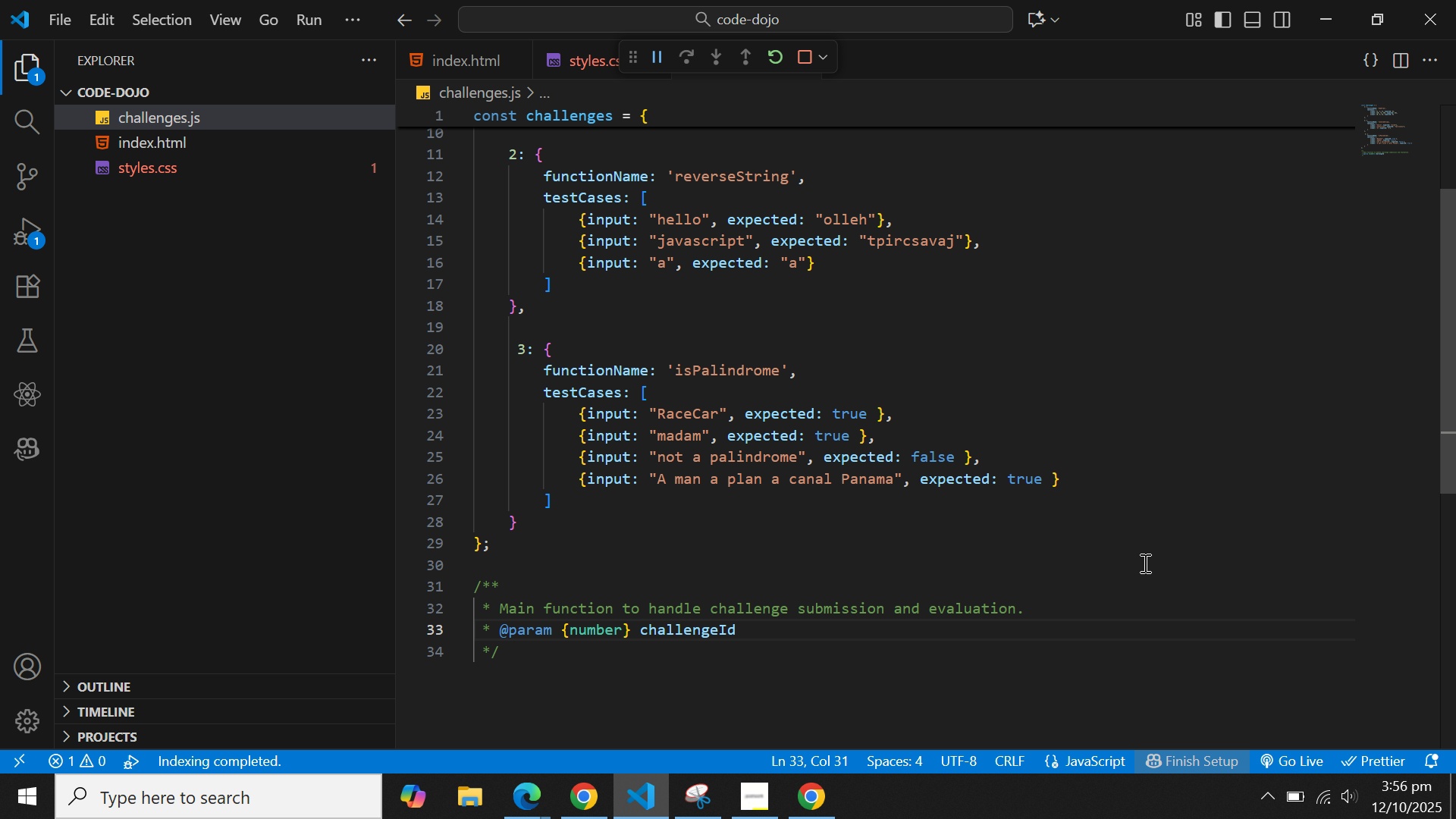 
wait(9.34)
 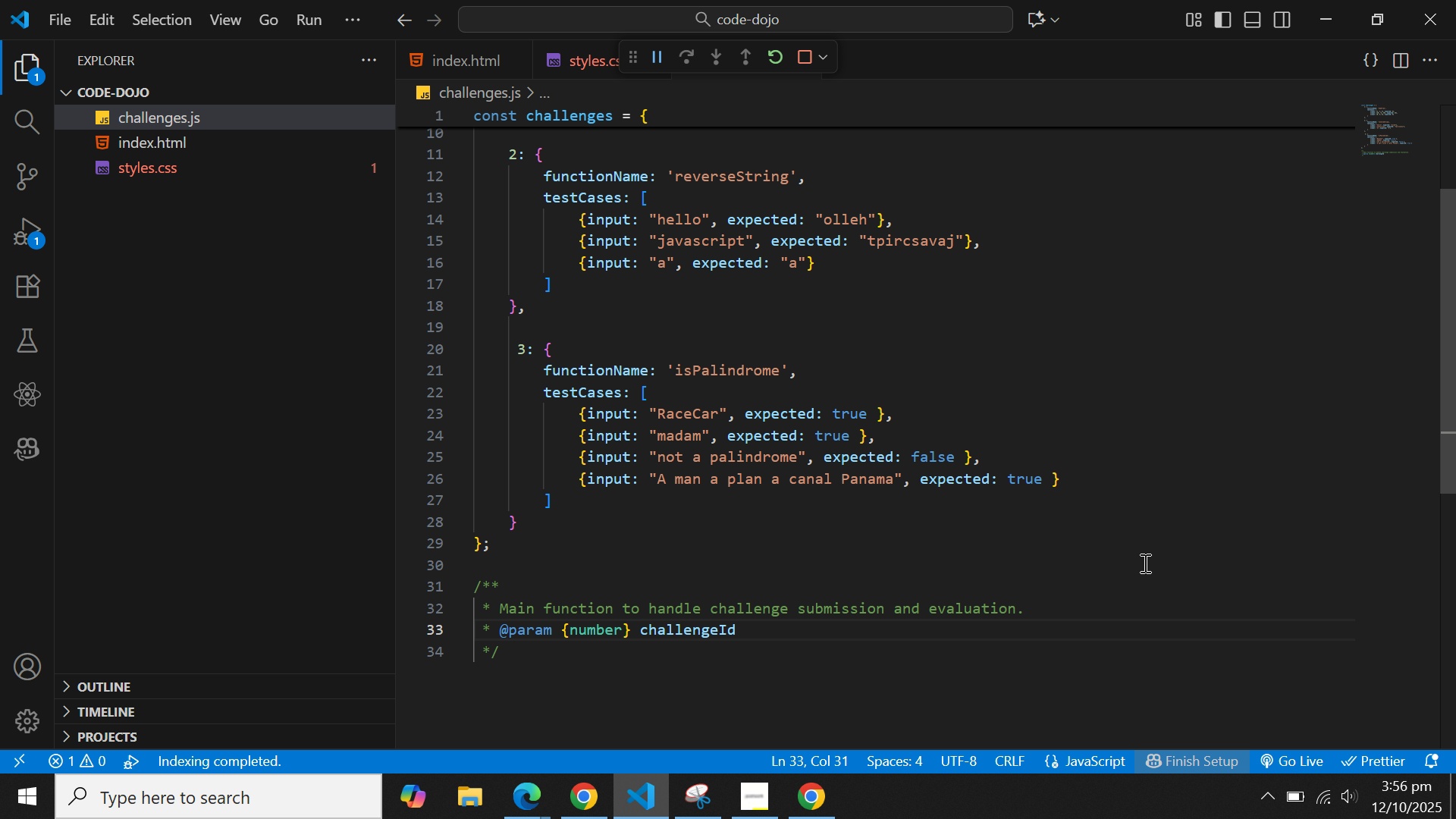 
type( - the ID of the challnege)
key(Backspace)
key(Backspace)
key(Backspace)
key(Backspace)
type(enbe)
key(Backspace)
key(Backspace)
type(ege b)
key(Backspace)
key(Backspace)
key(Backspace)
key(Backspace)
key(Backspace)
type(ge ben)
key(Backspace)
type(ing submitted (1, 2, or 3)
 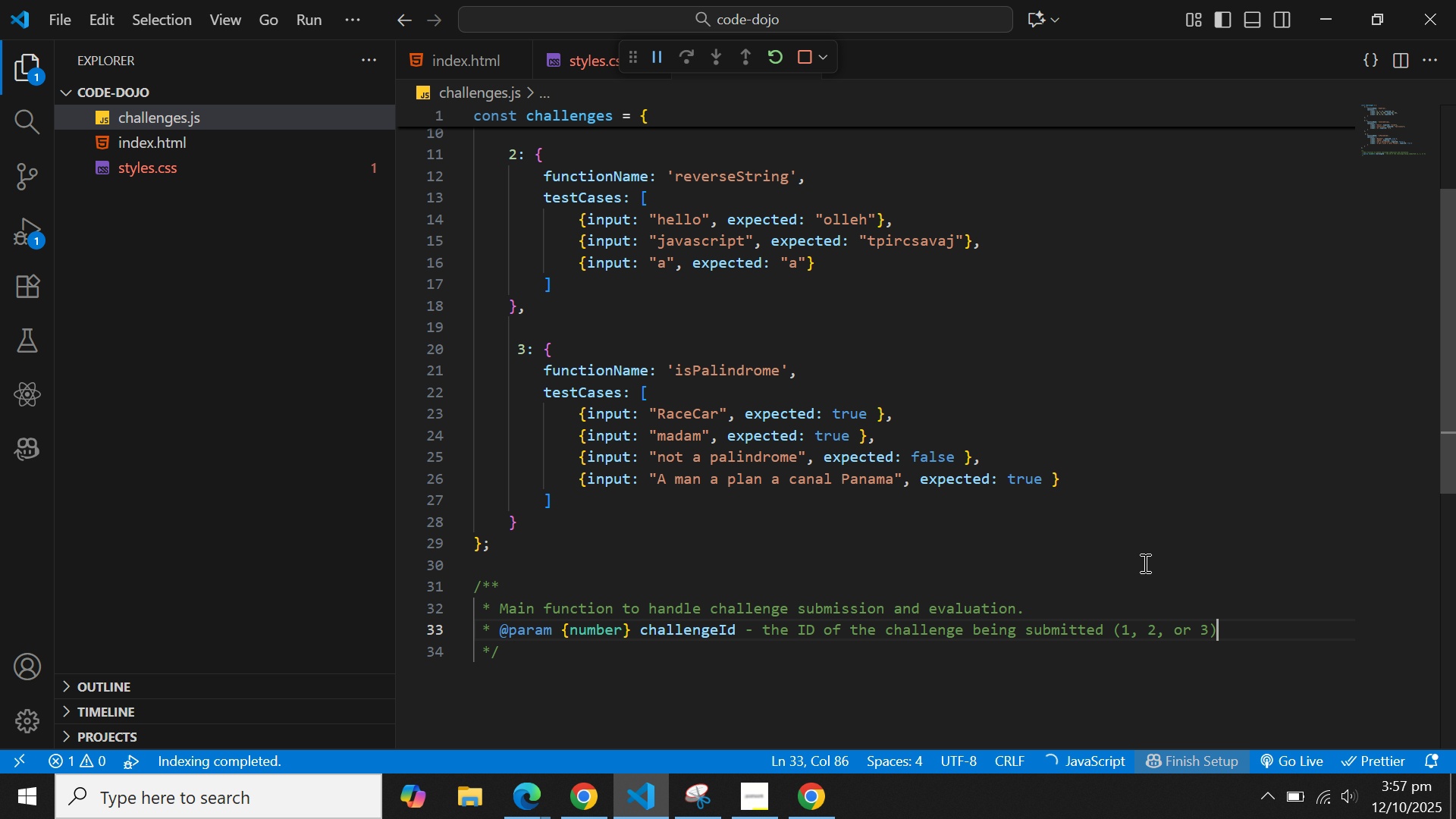 
 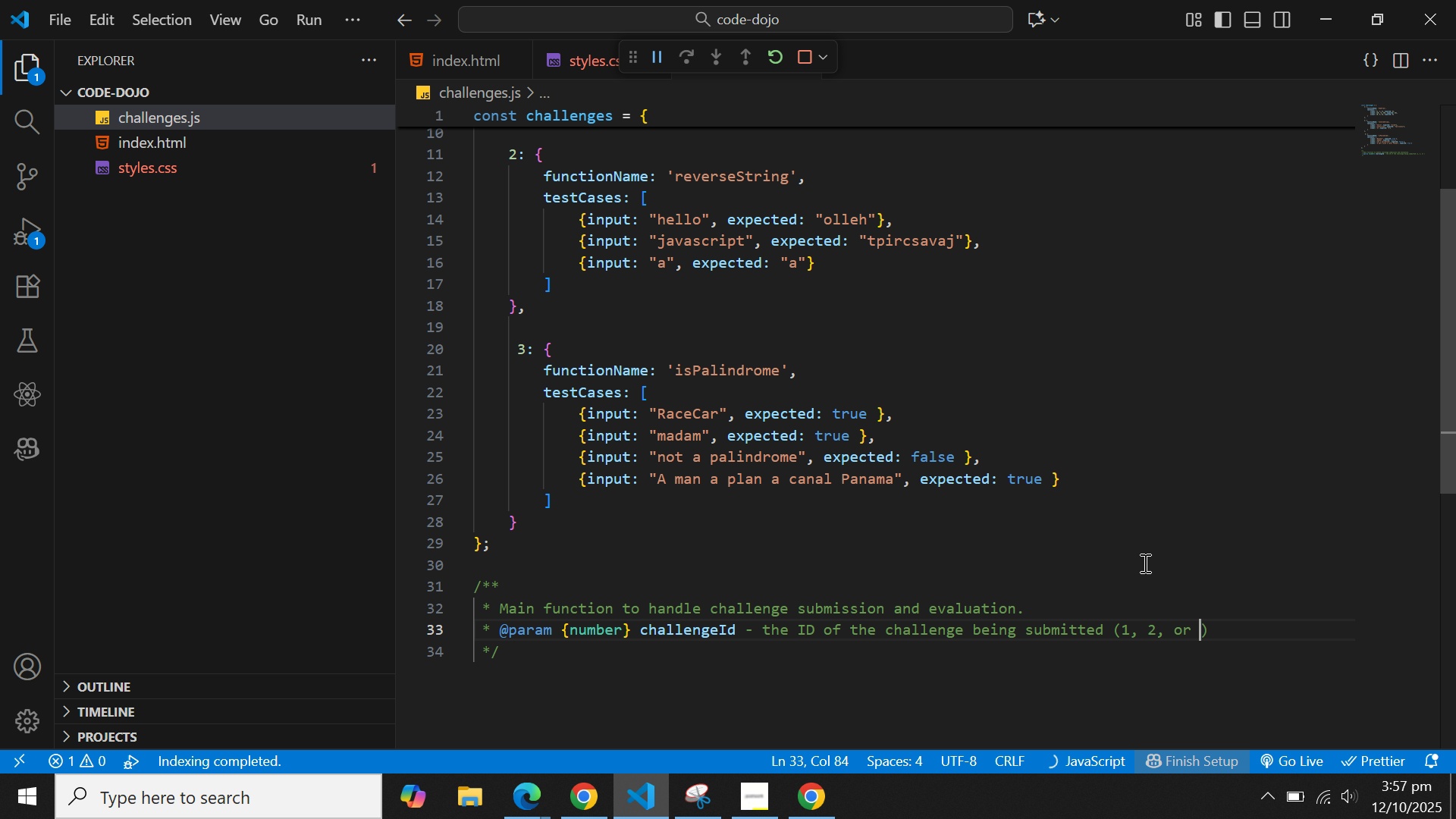 
key(ArrowRight)
 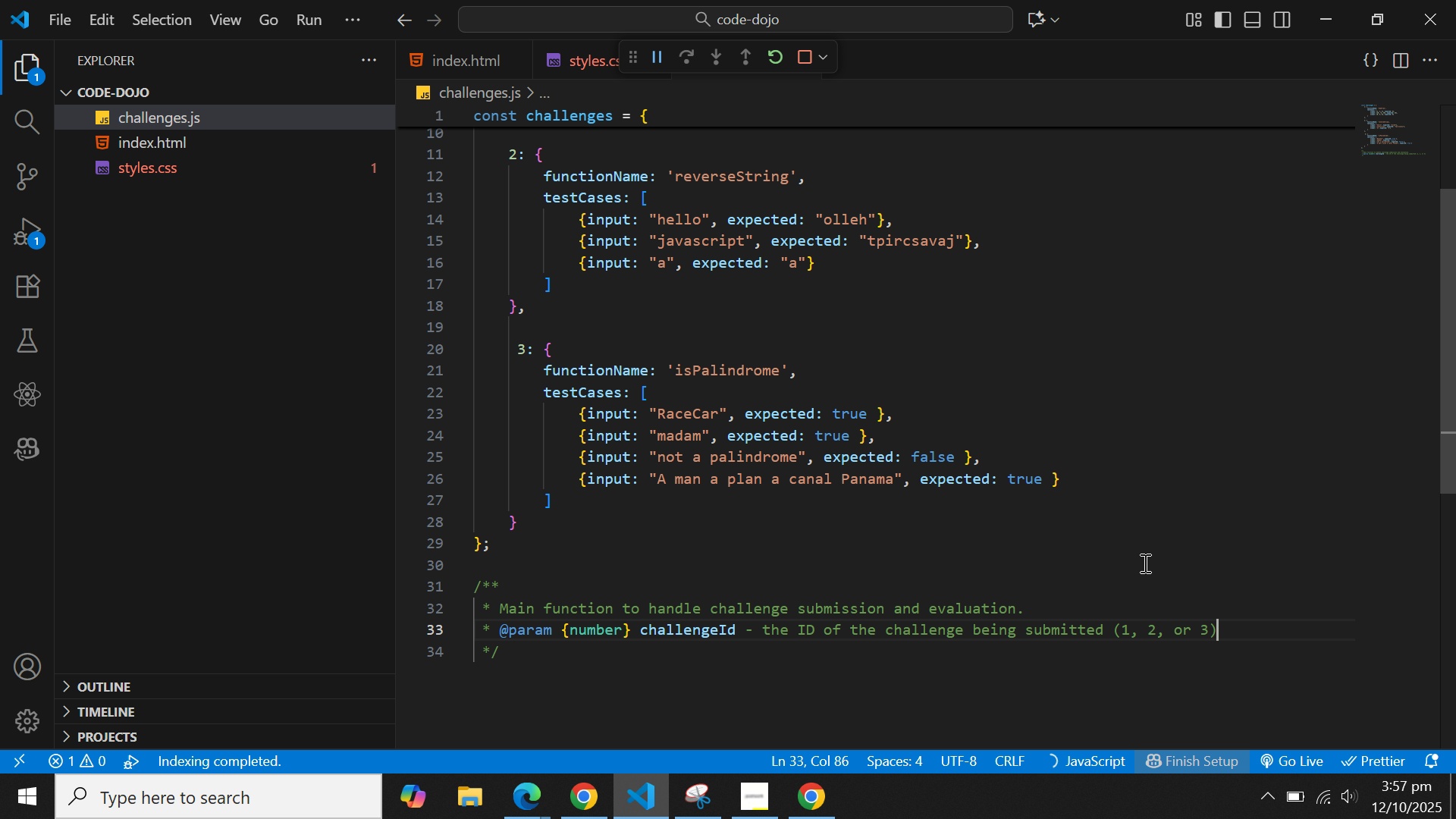 
key(ArrowRight)
 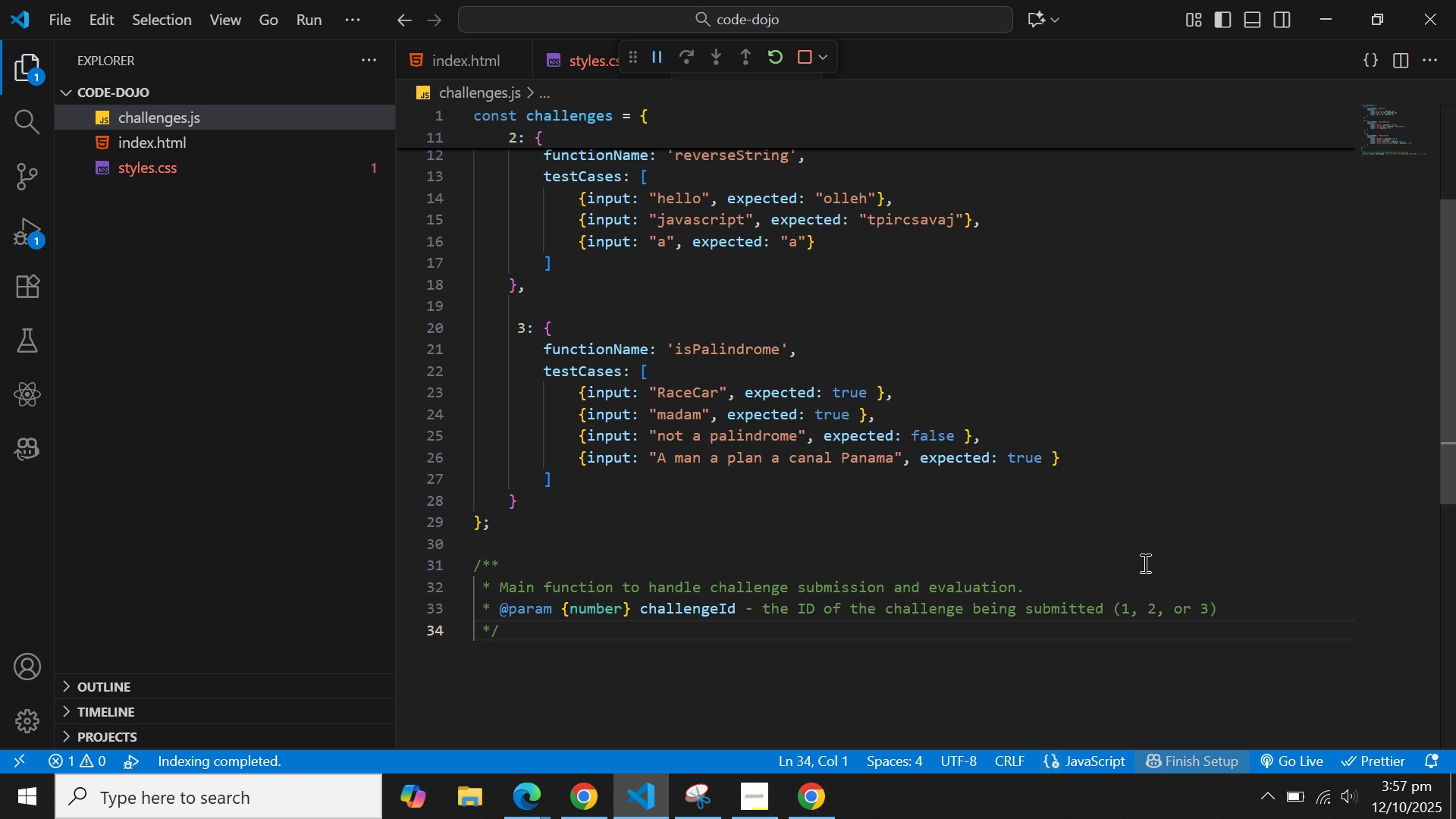 
key(ArrowLeft)
 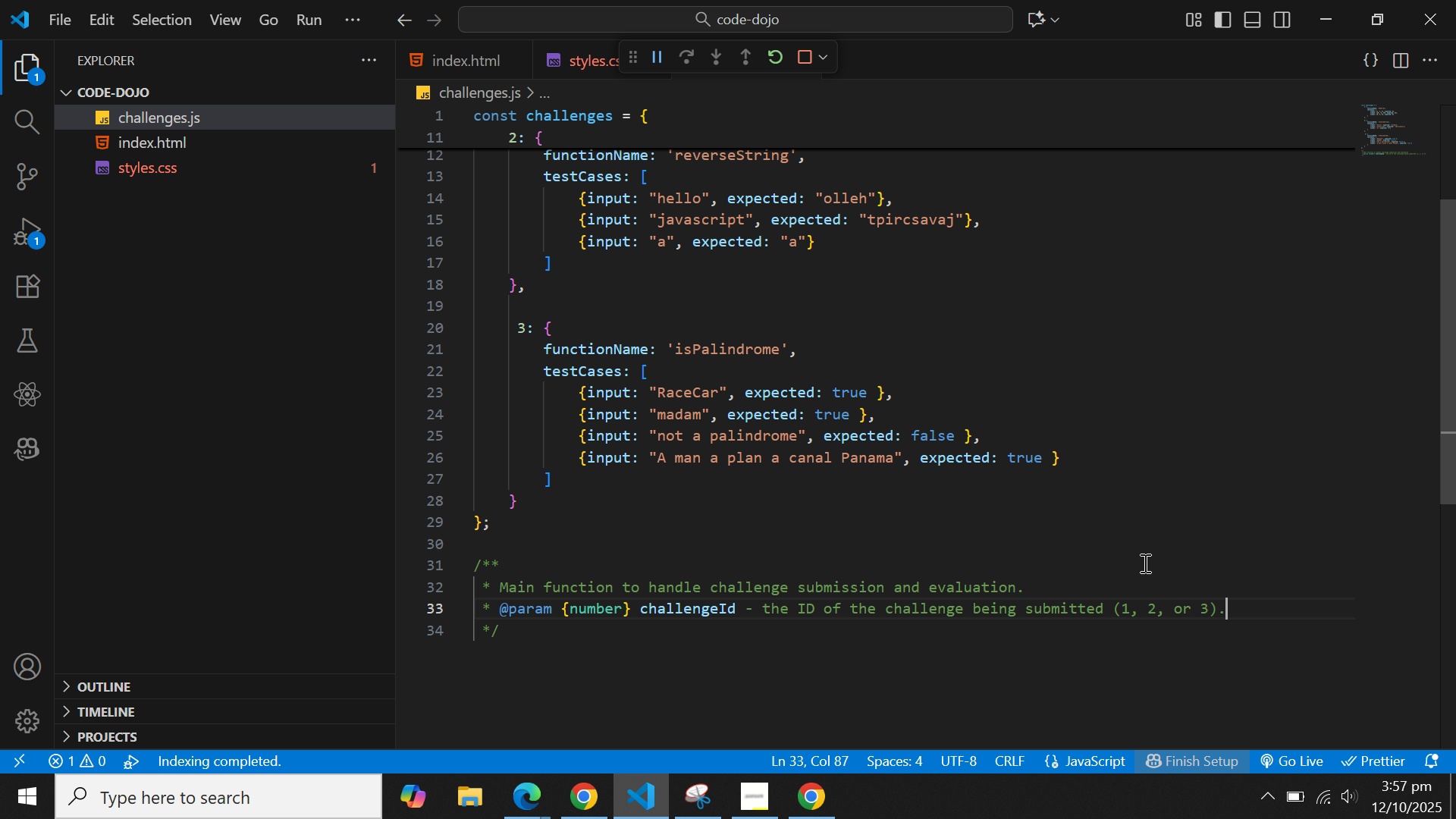 
key(Period)
 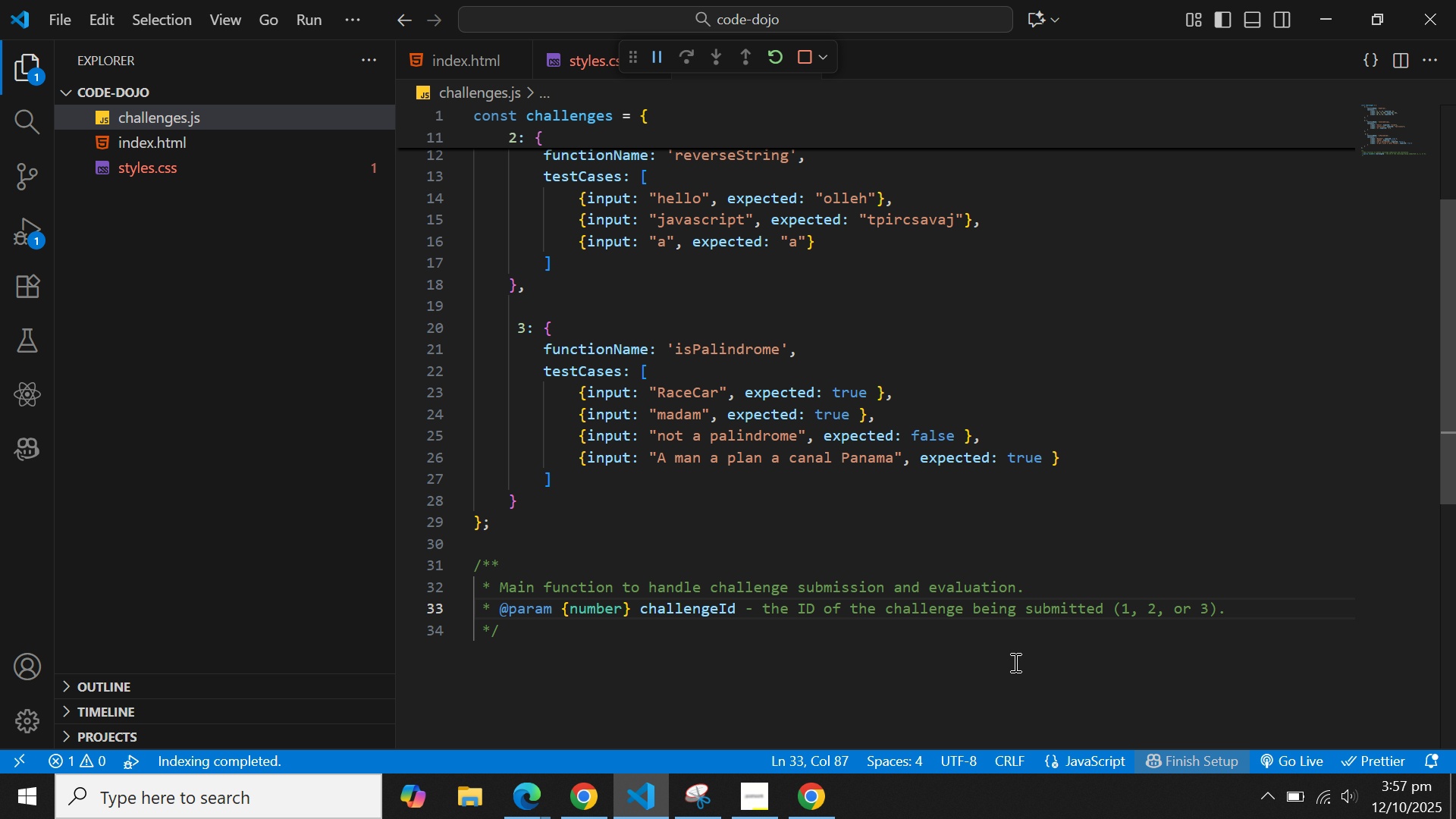 
left_click([753, 800])
 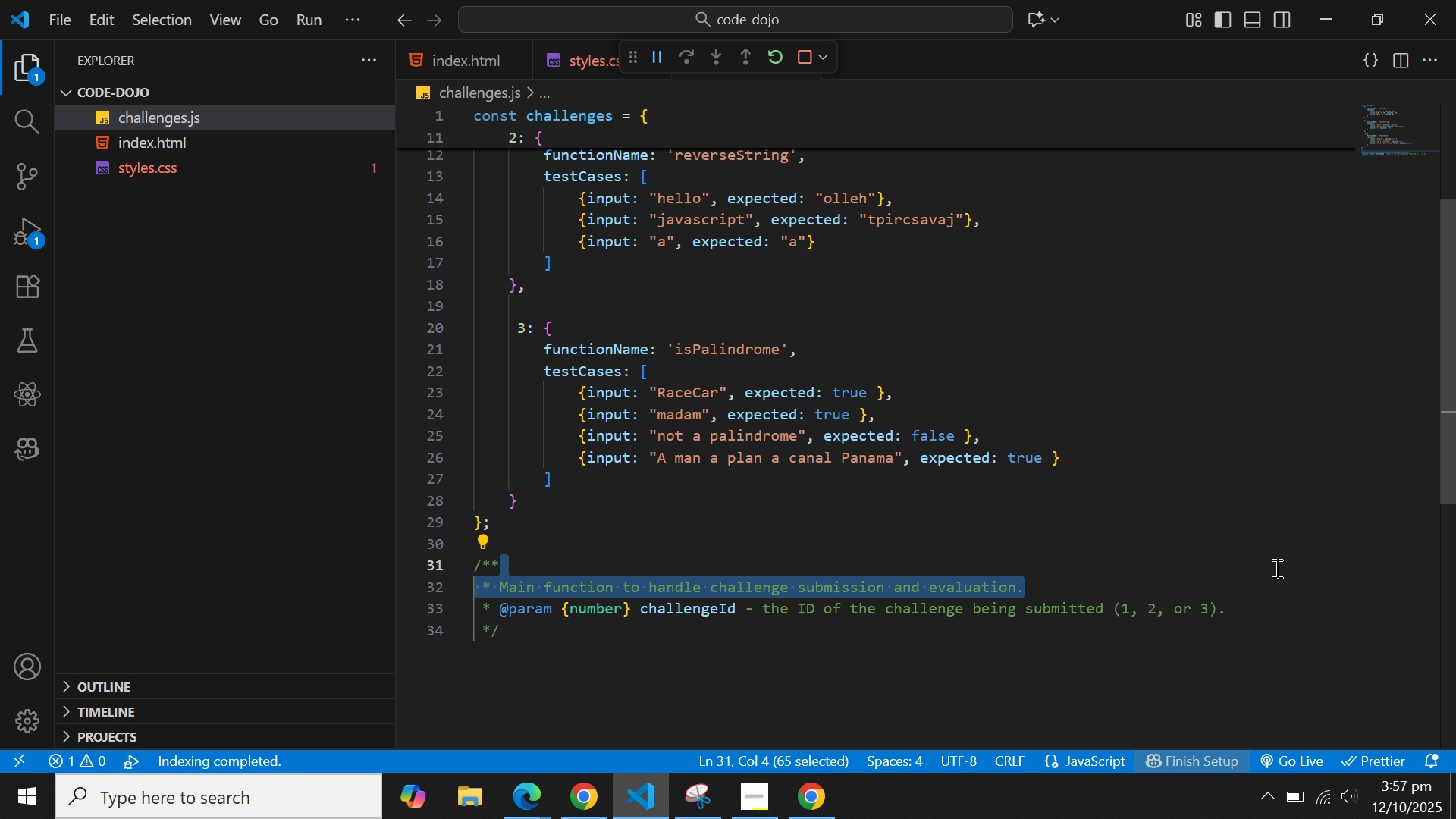 
left_click([507, 630])
 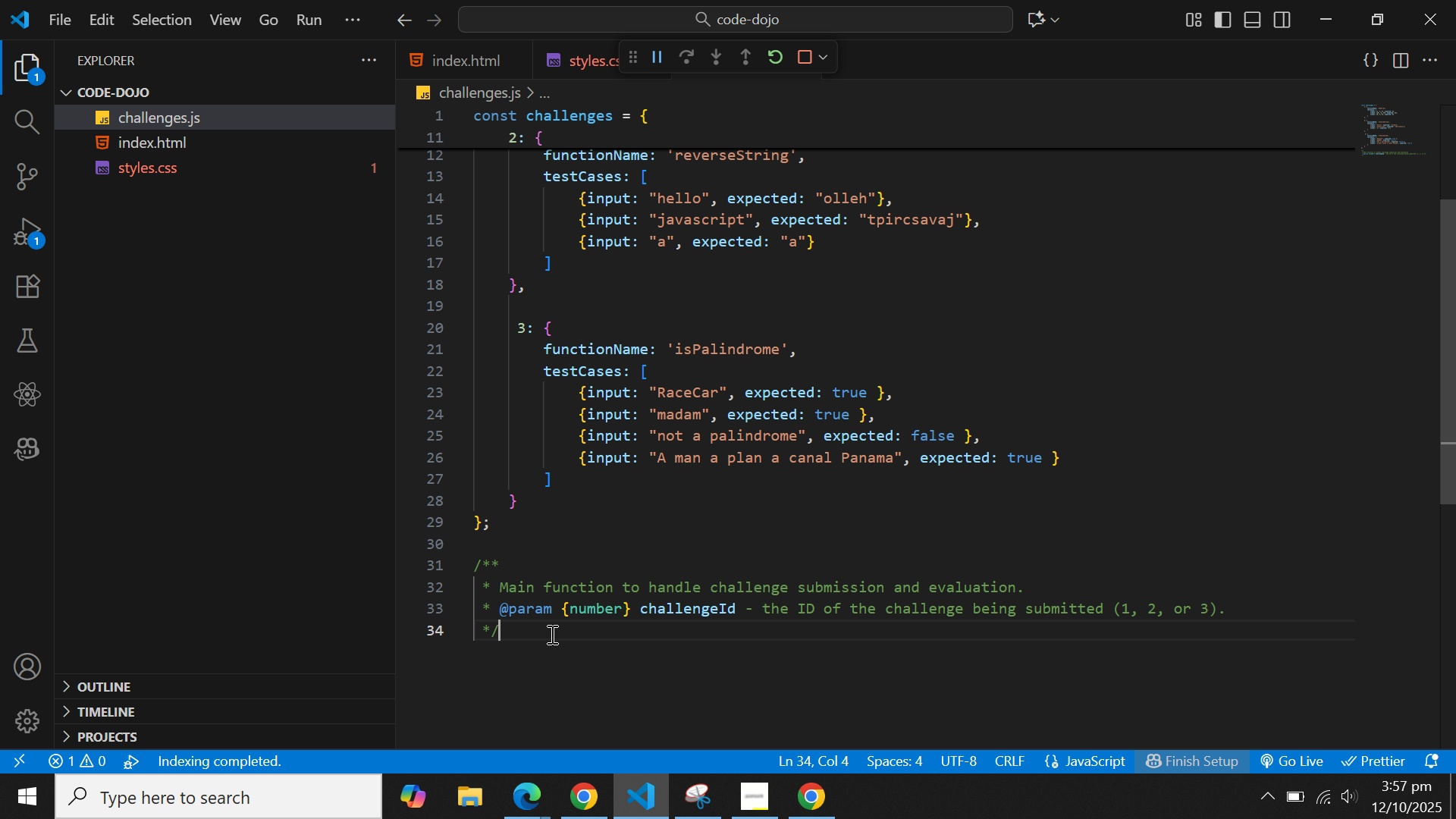 
key(Enter)
 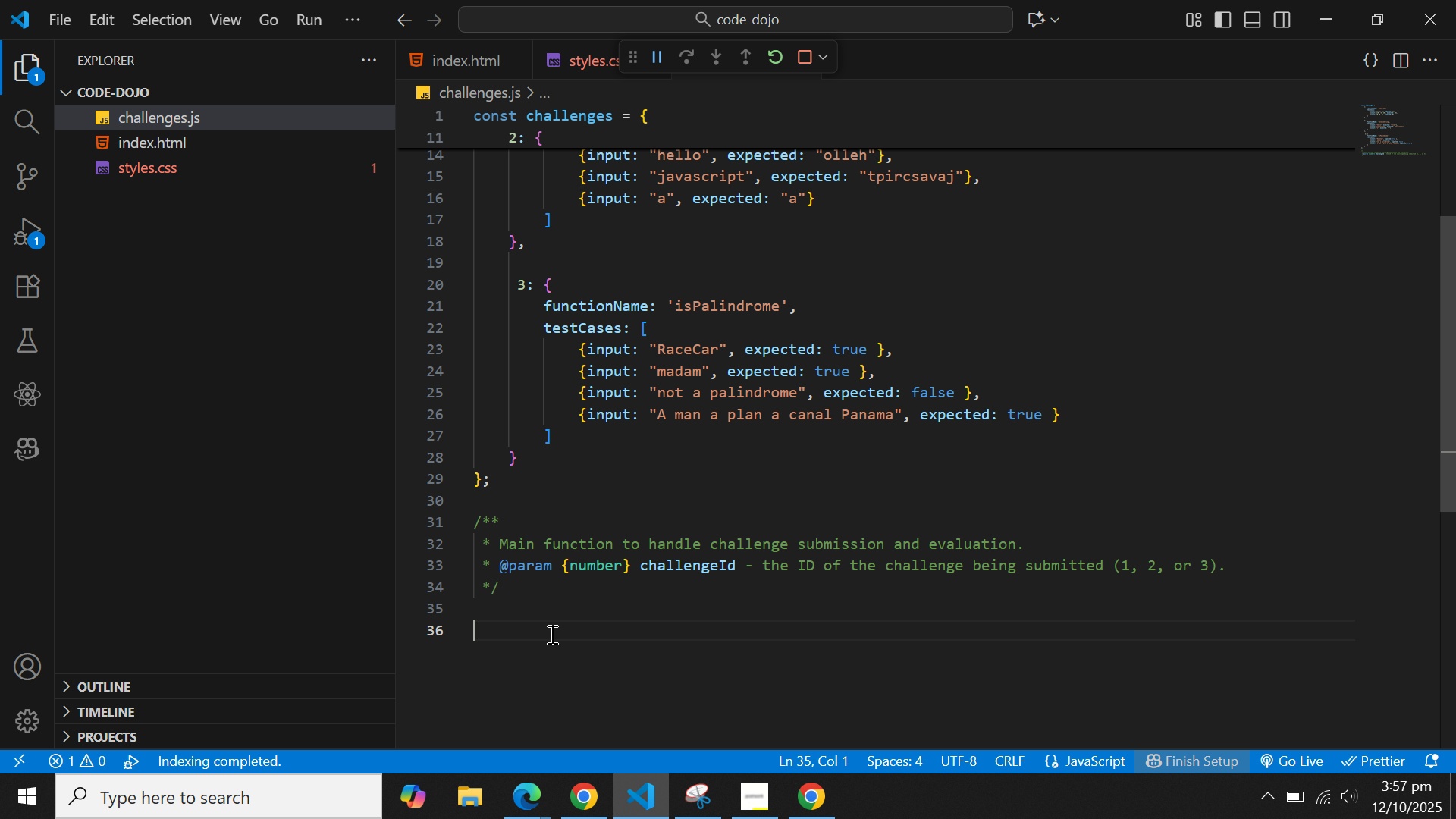 
key(Enter)
 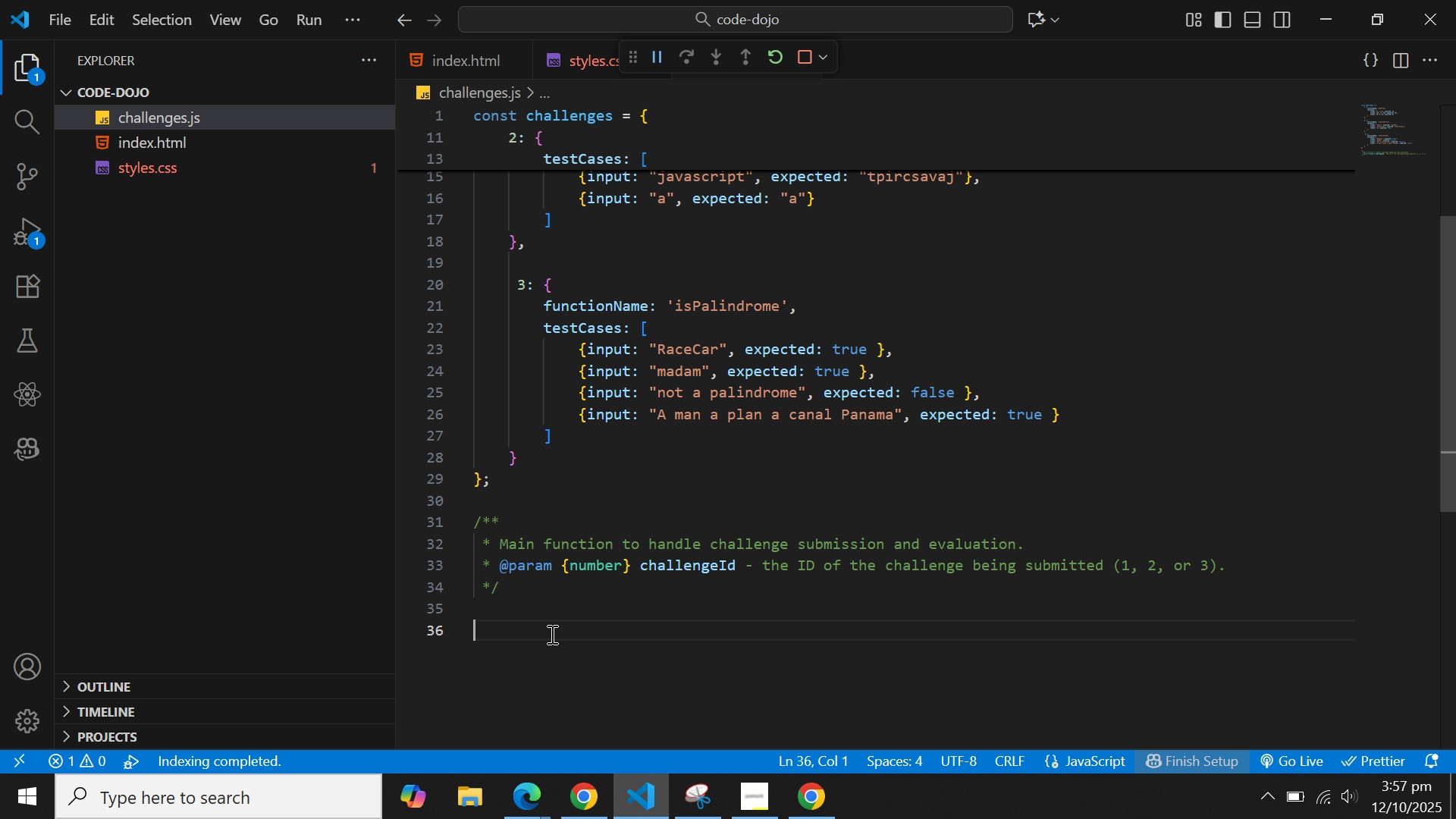 
type(func)
 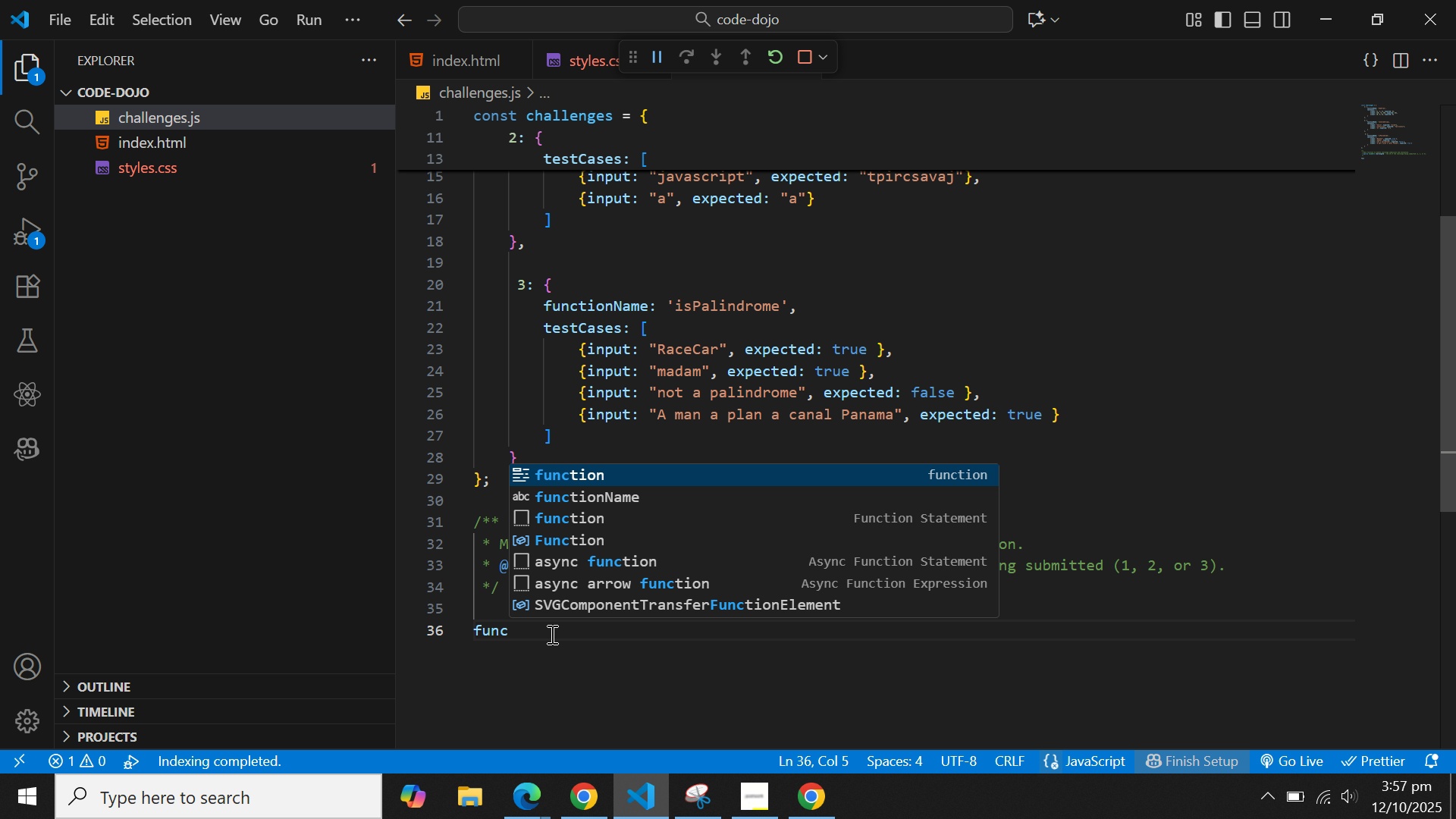 
key(Enter)
 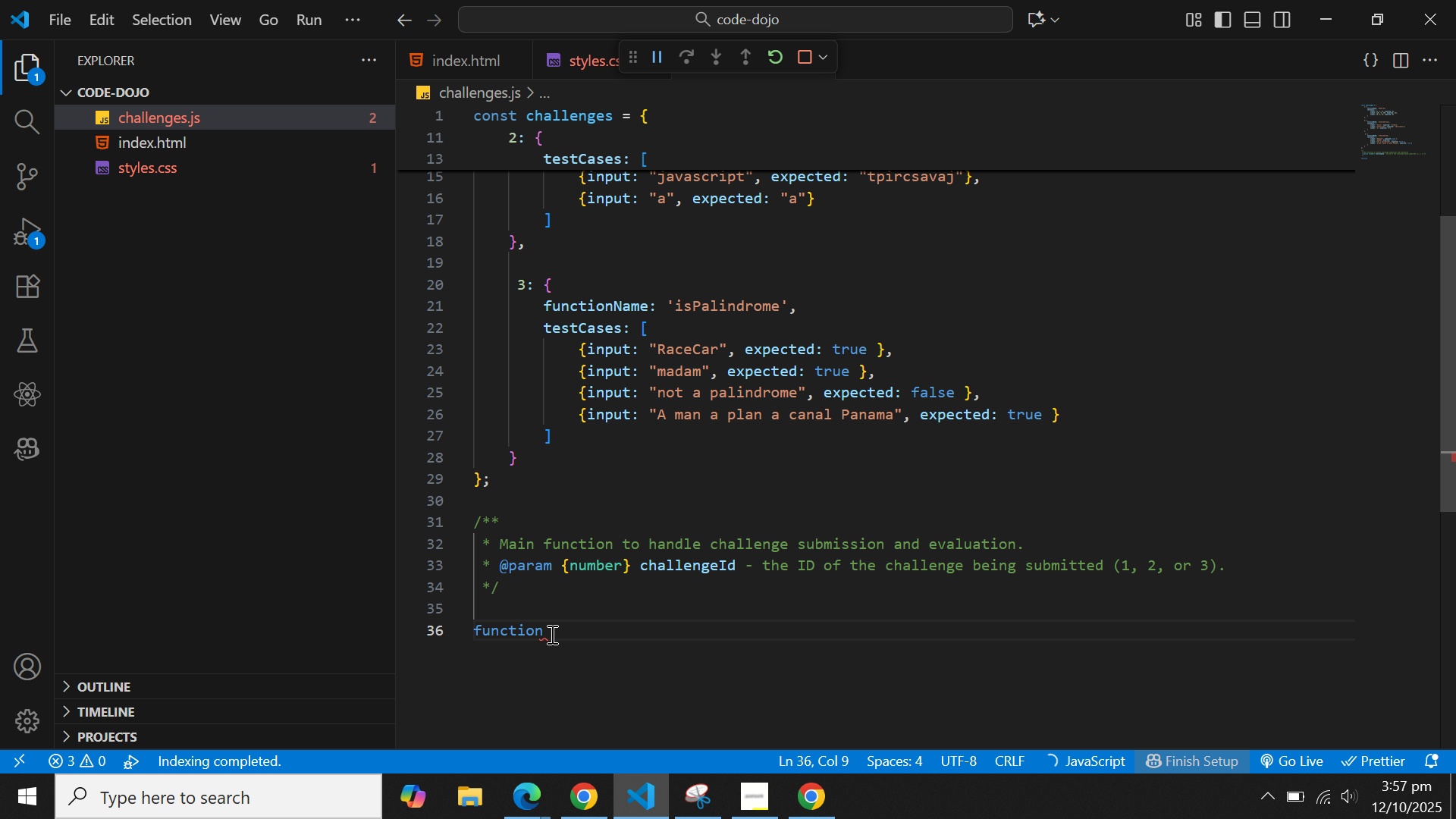 
type( SubmitChallenge)
 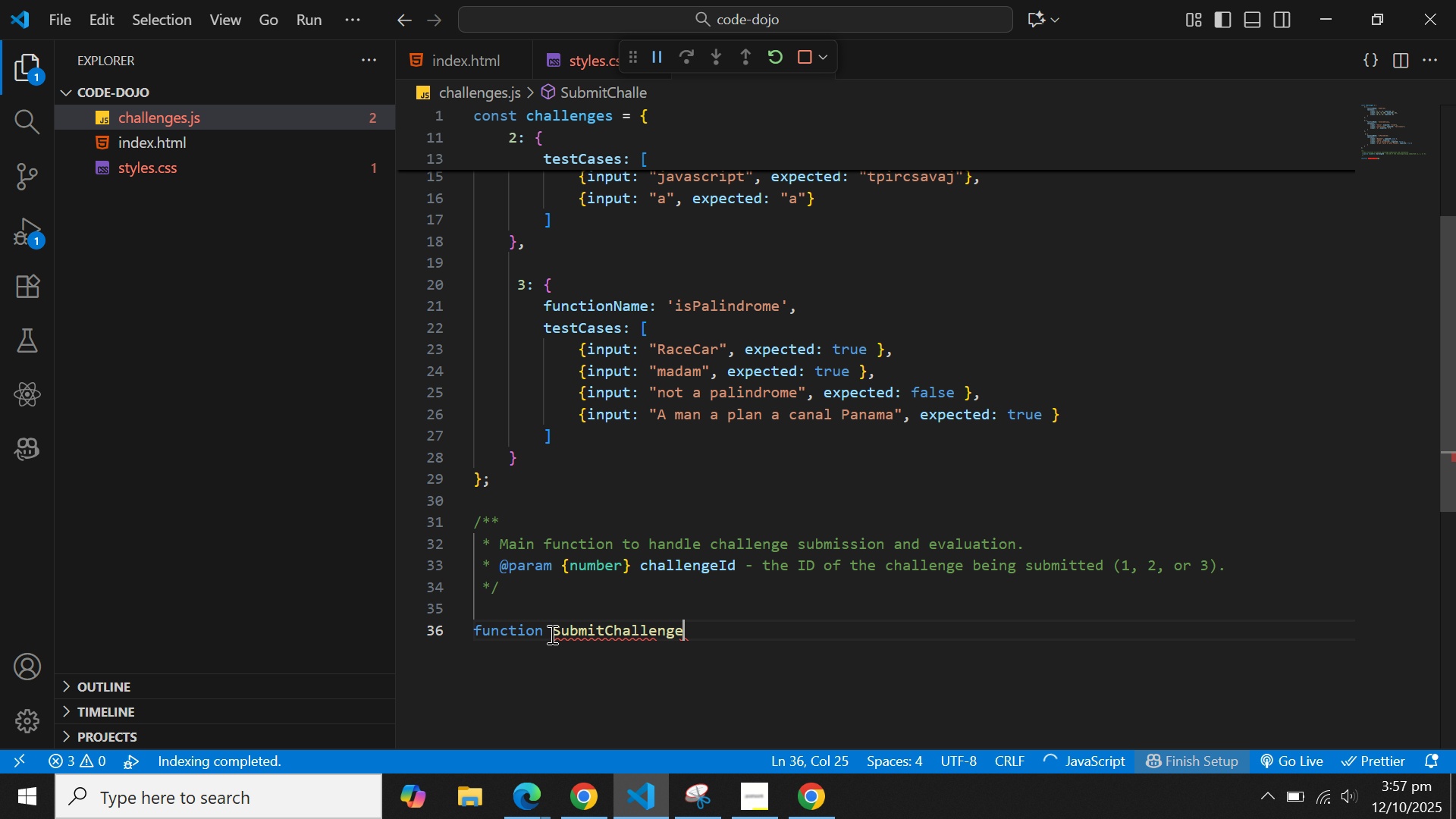 
key(Control+ArrowLeft)
 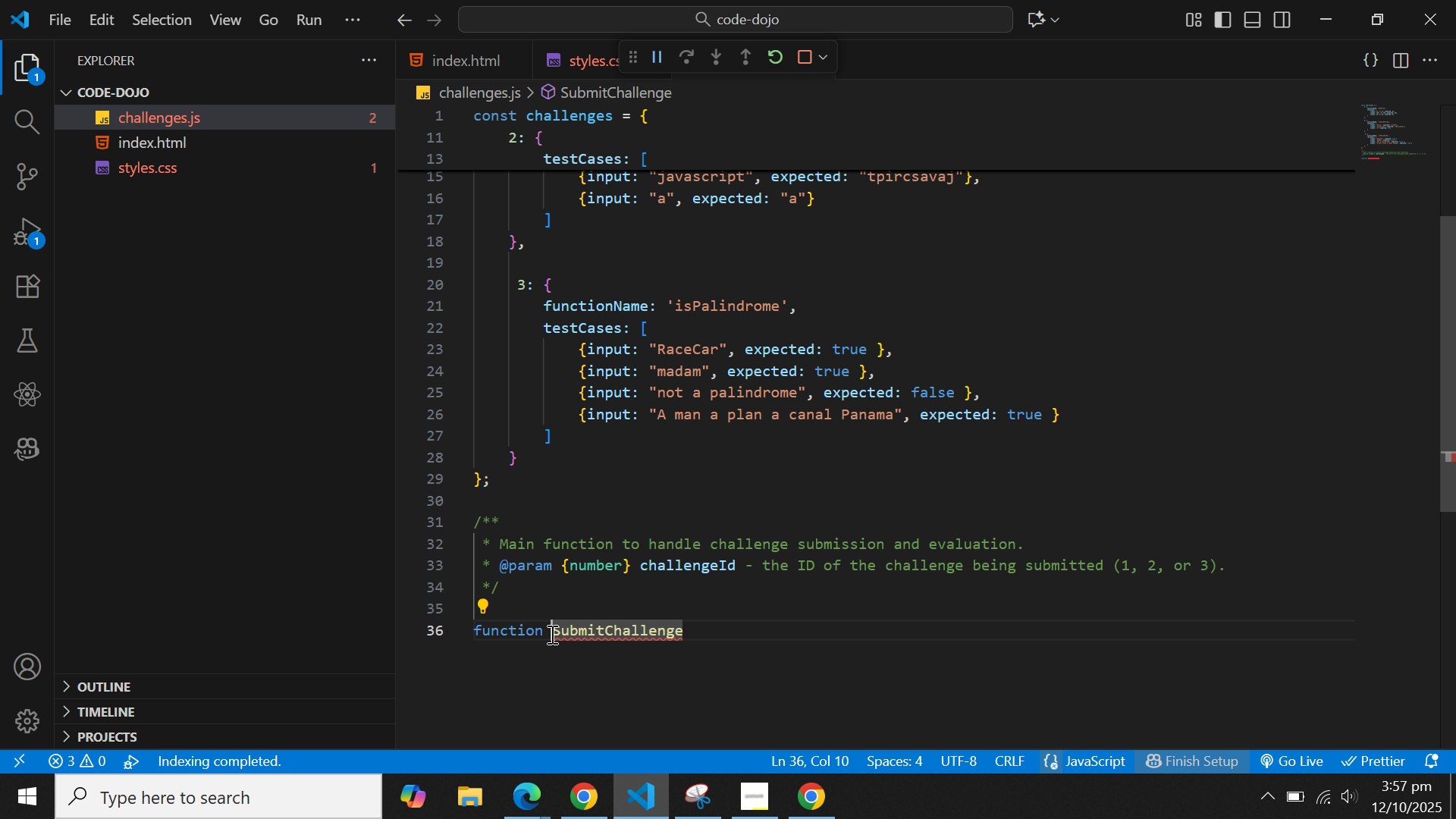 
key(Control+ArrowRight)
 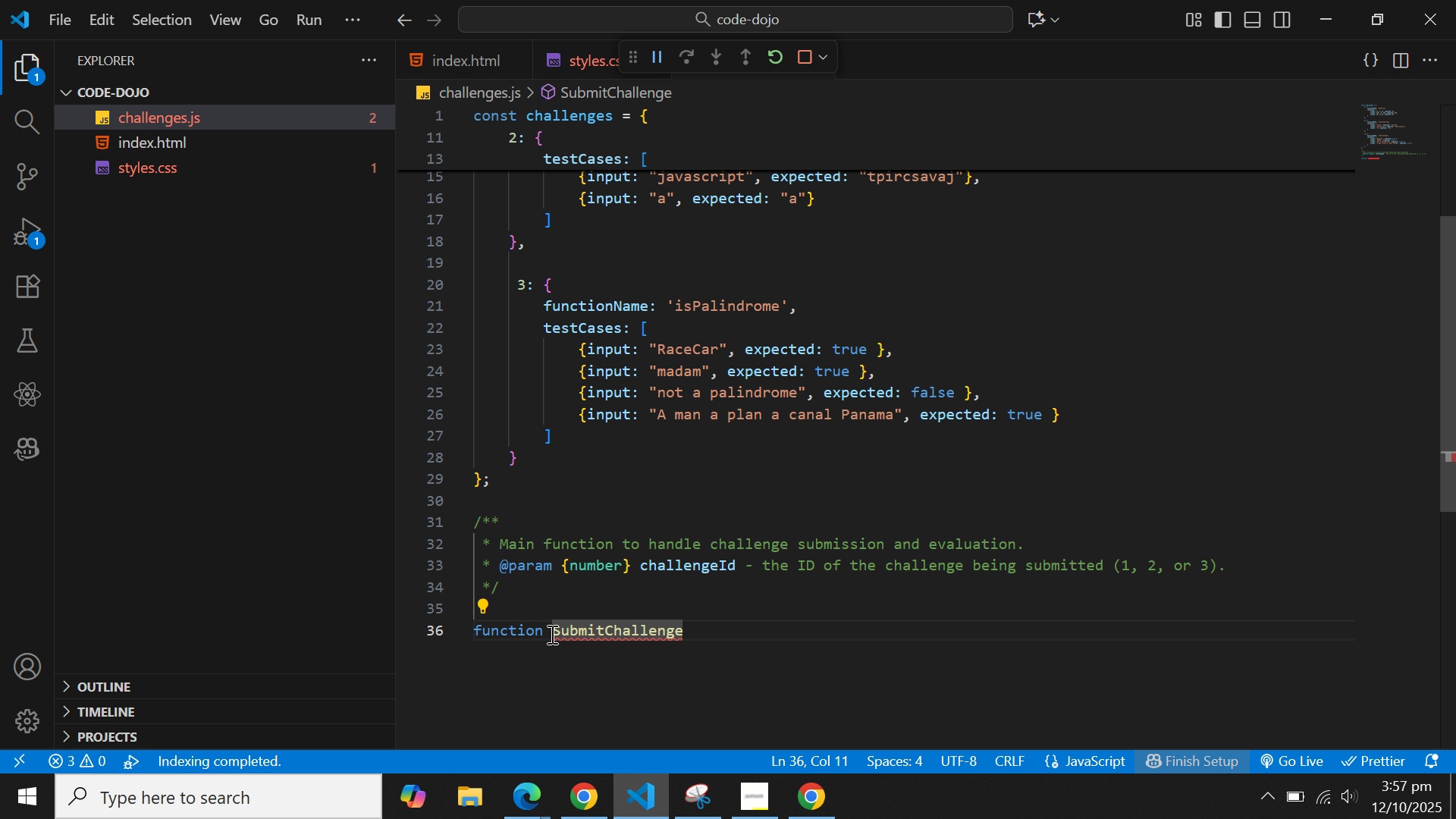 
key(Control+Backspace)
 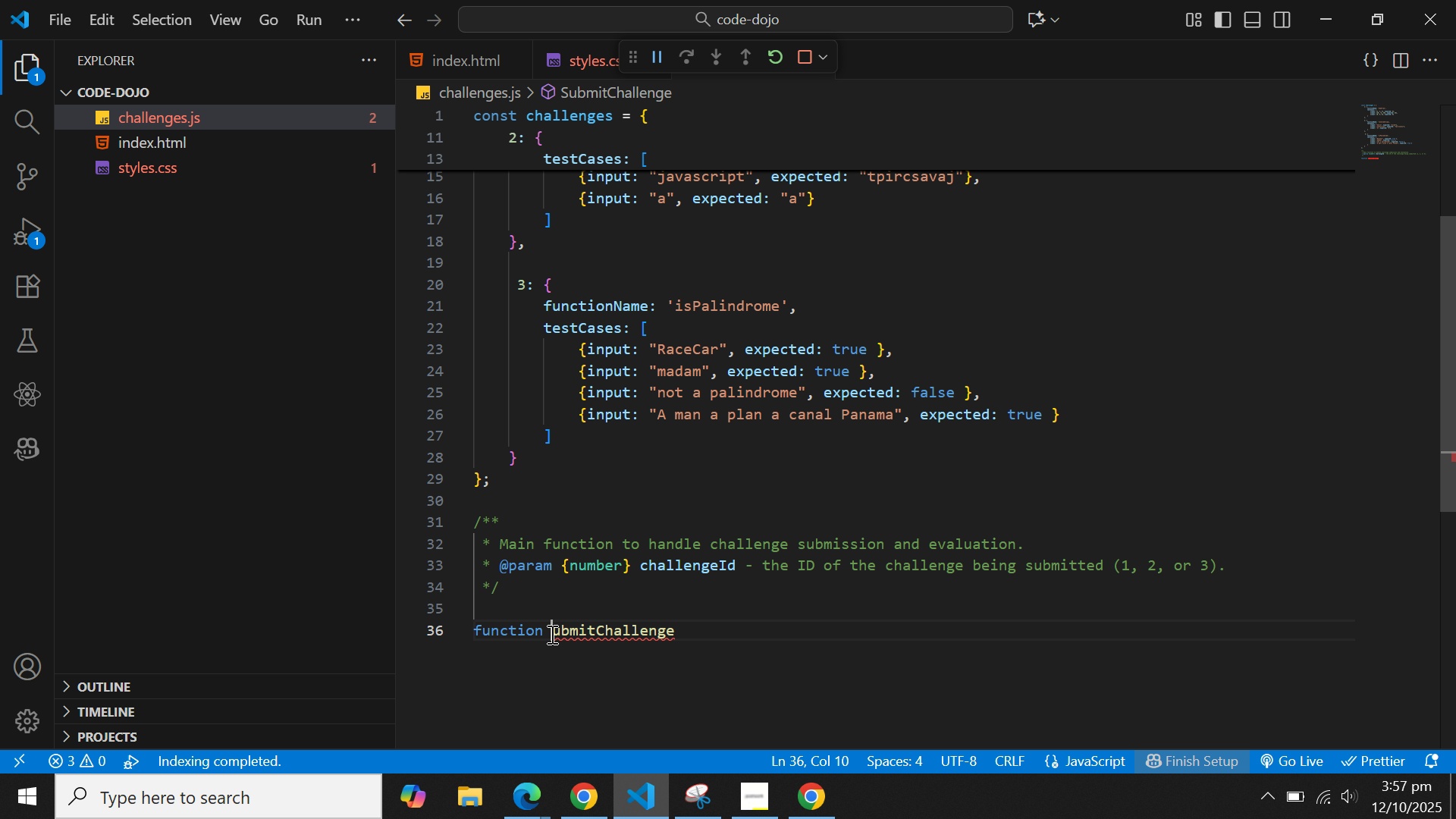 
key(Control+S)
 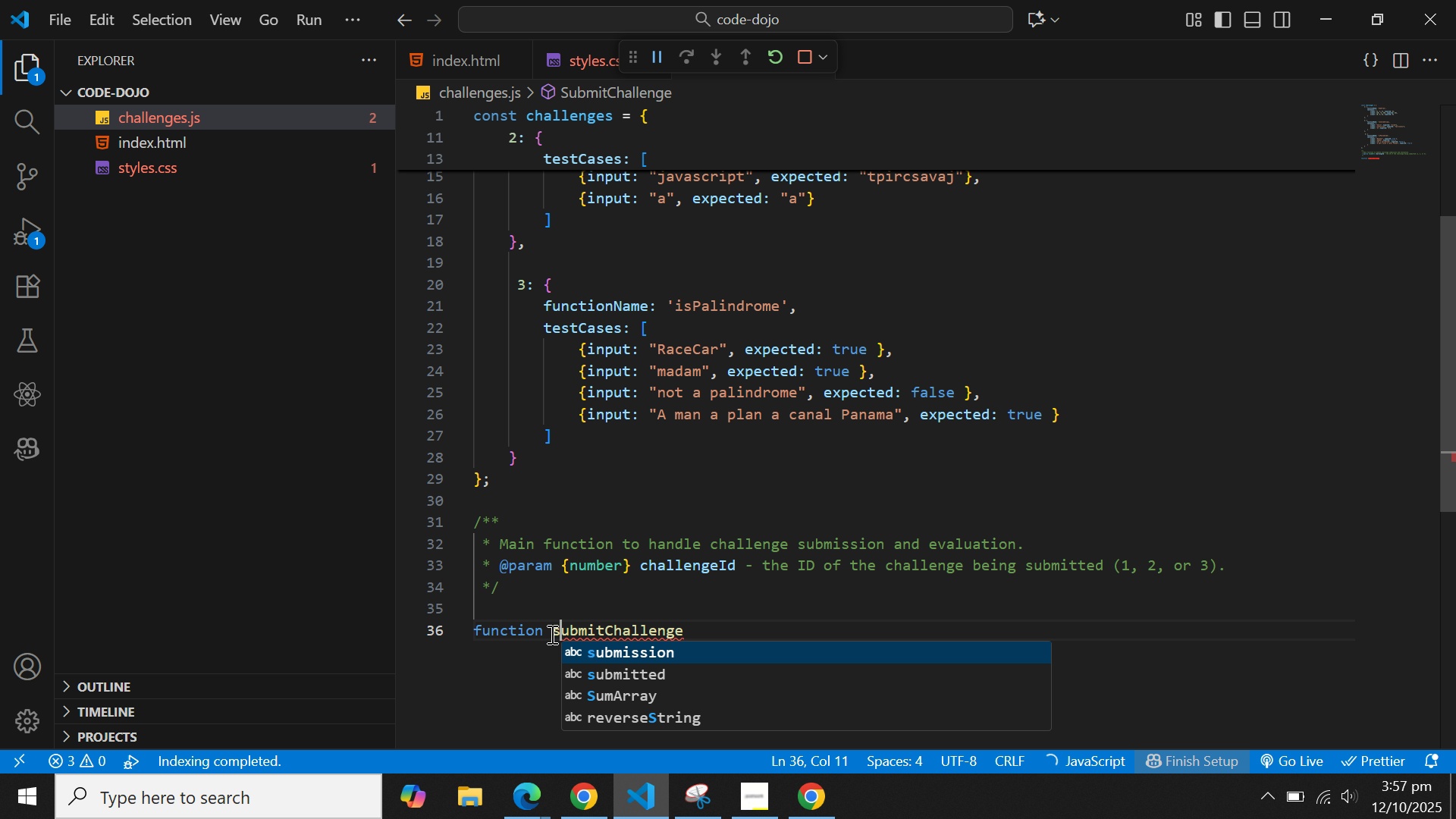 
key(Control+ArrowRight)
 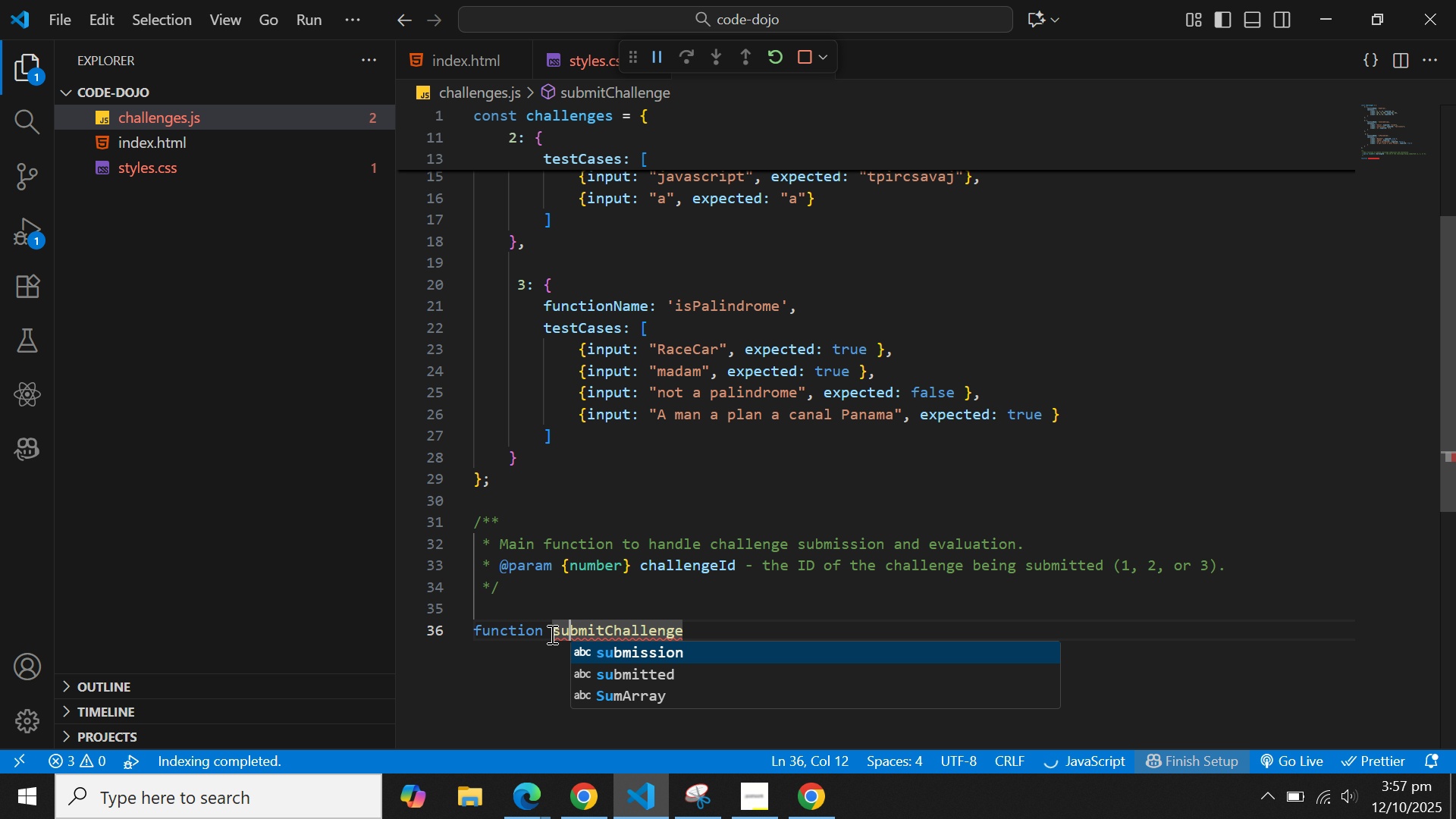 
key(Control+ArrowRight)
 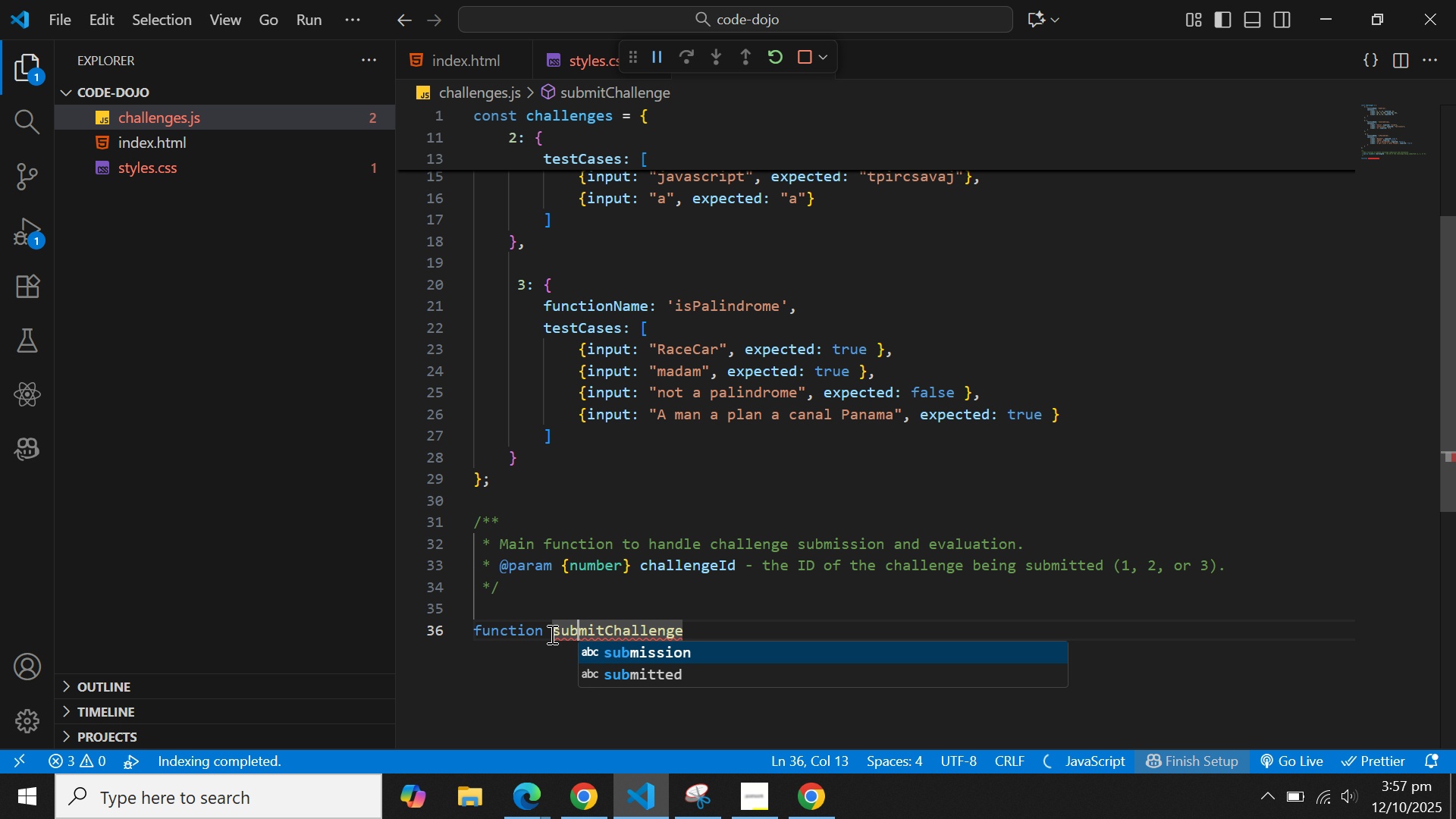 
key(ArrowRight)
 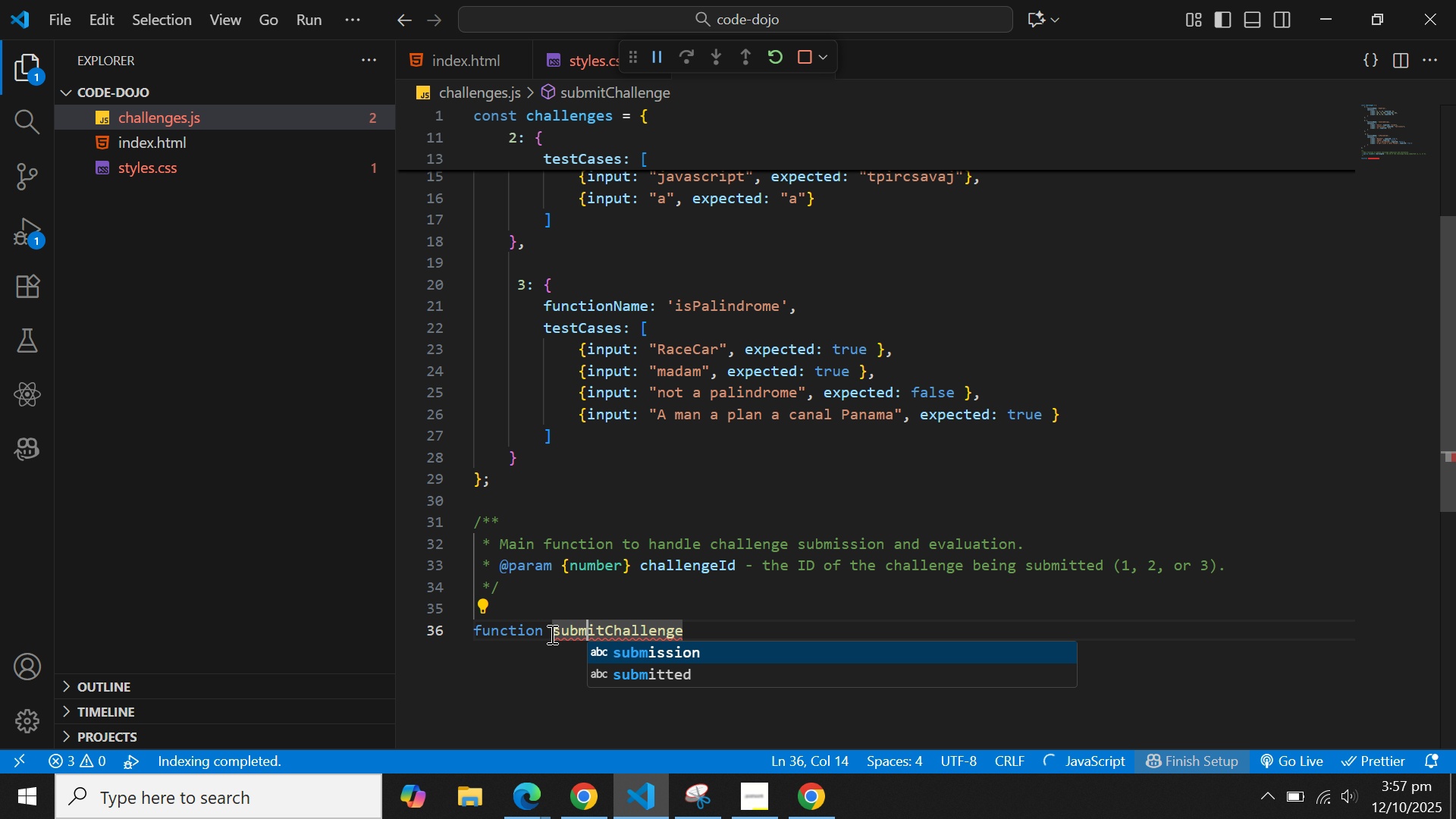 
hold_key(key=ArrowRight, duration=0.84)
 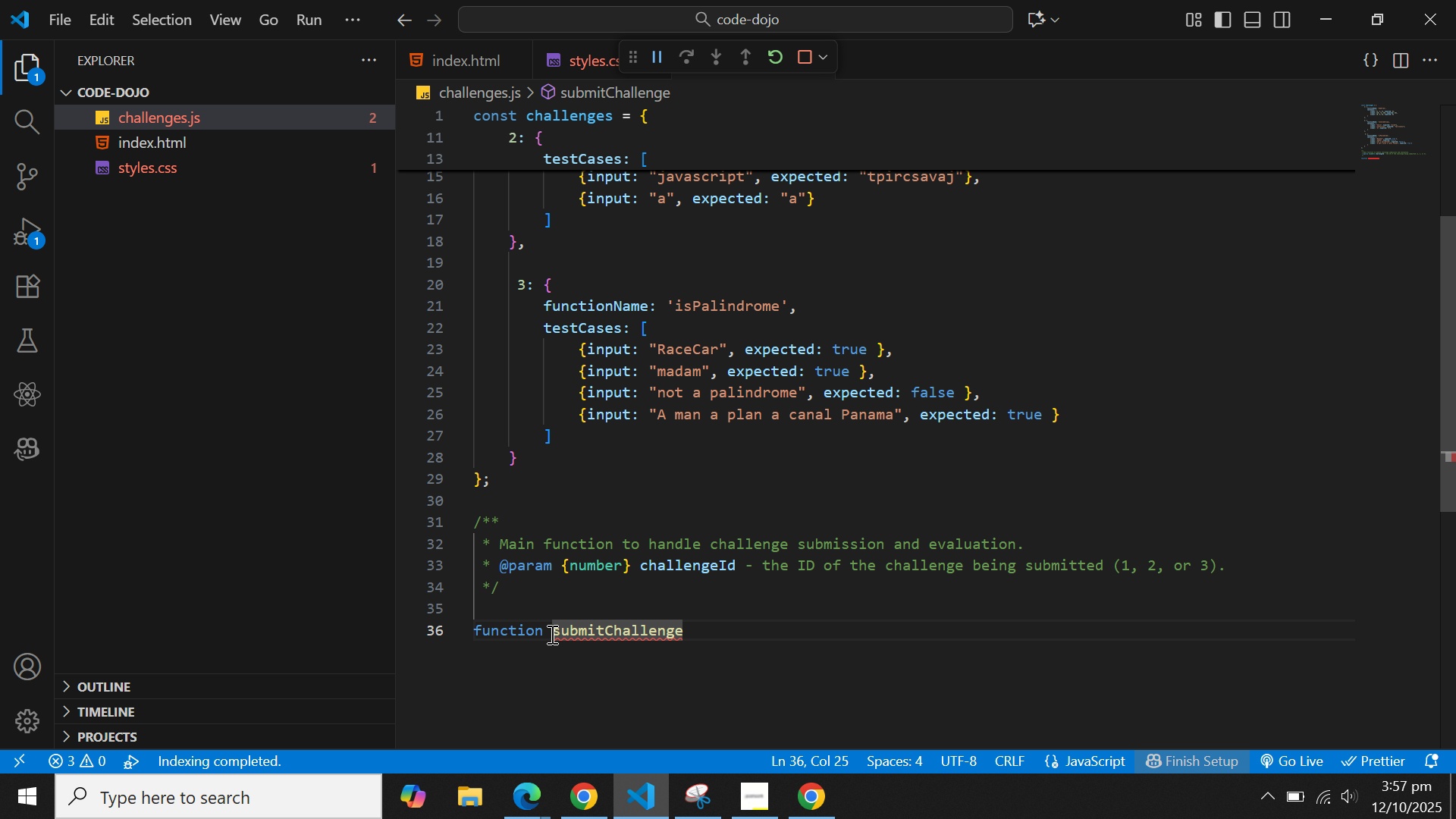 
type((cha)
 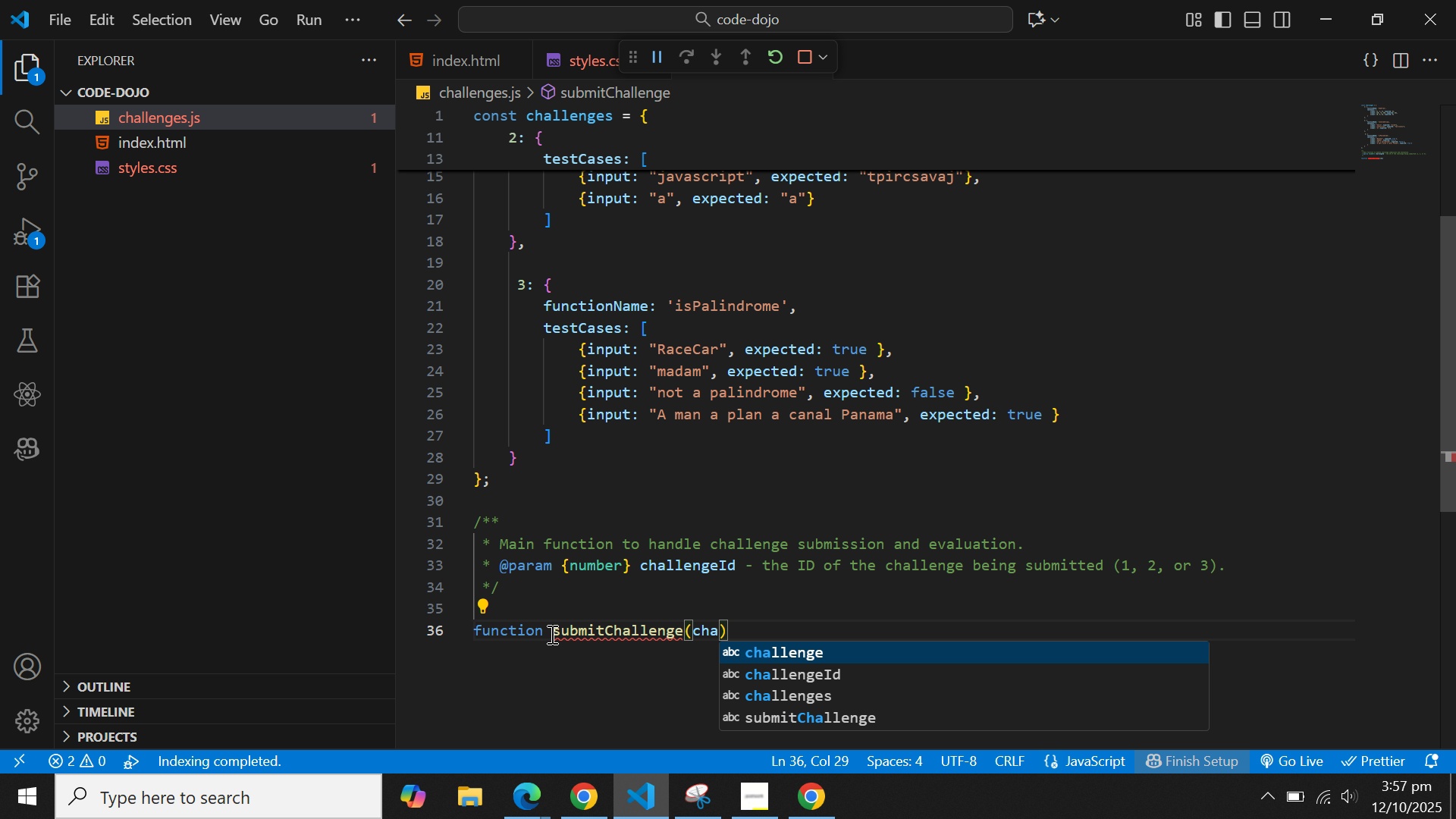 
key(ArrowDown)
 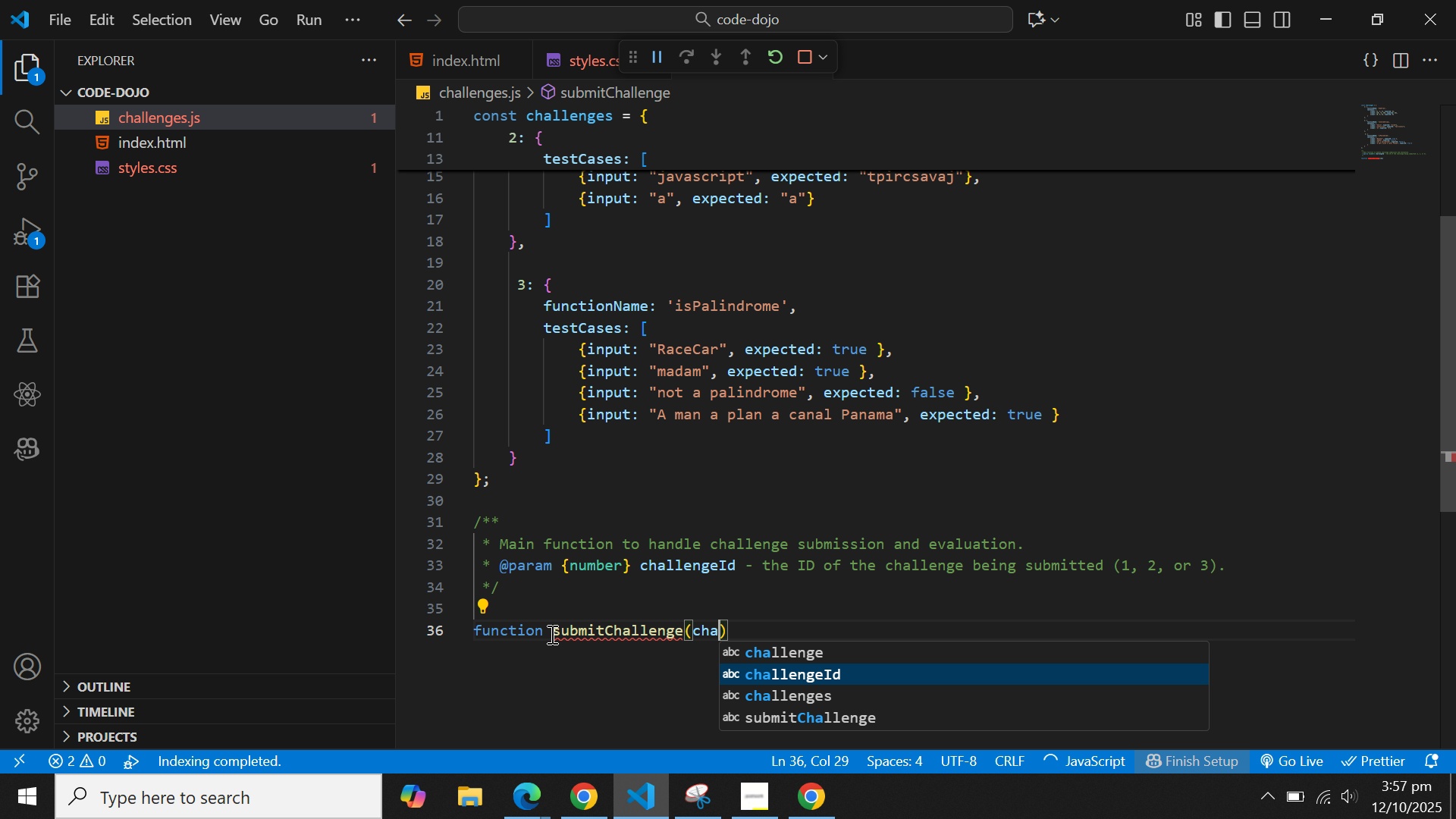 
key(Enter)
 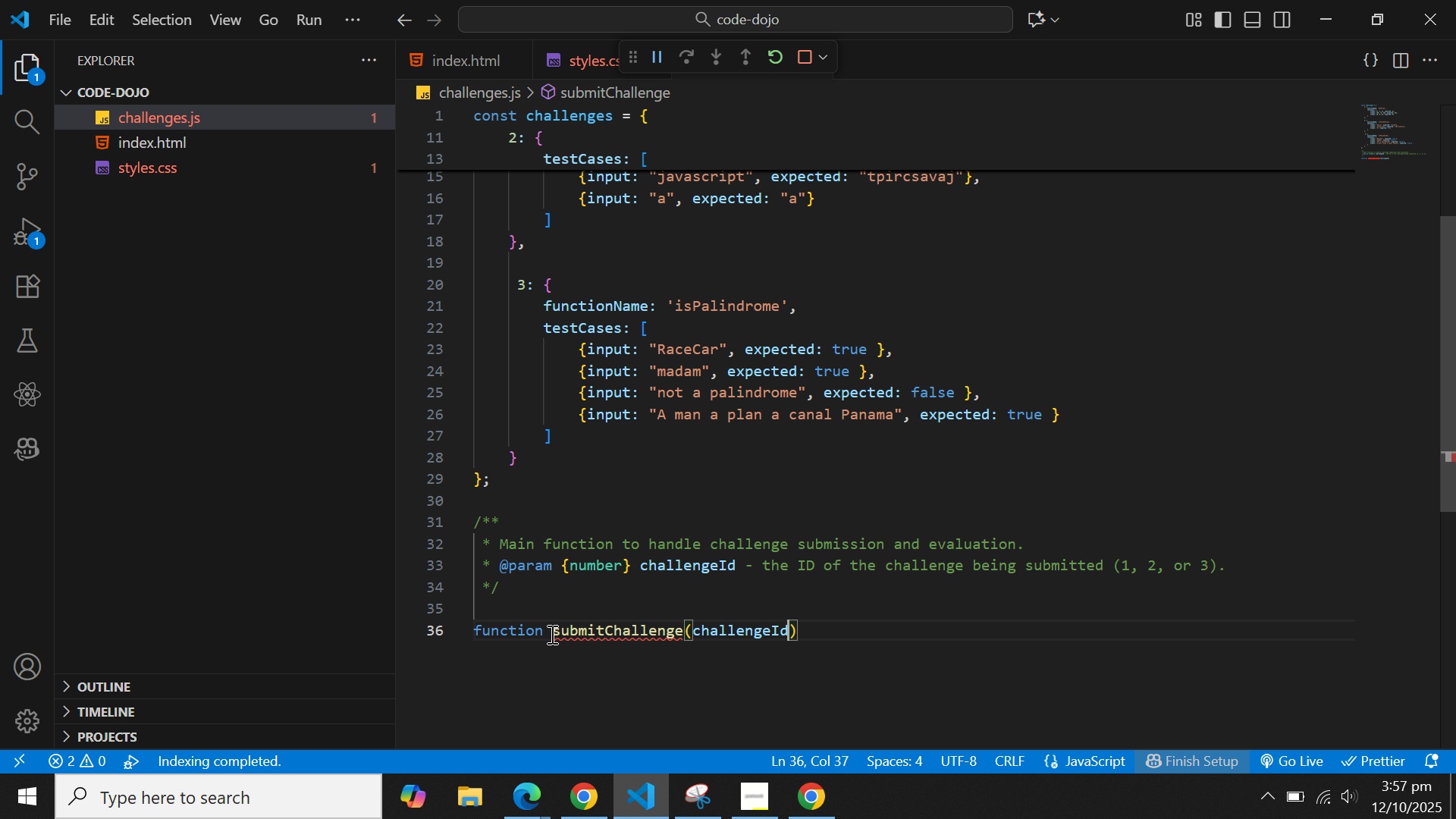 
key(ArrowRight)
 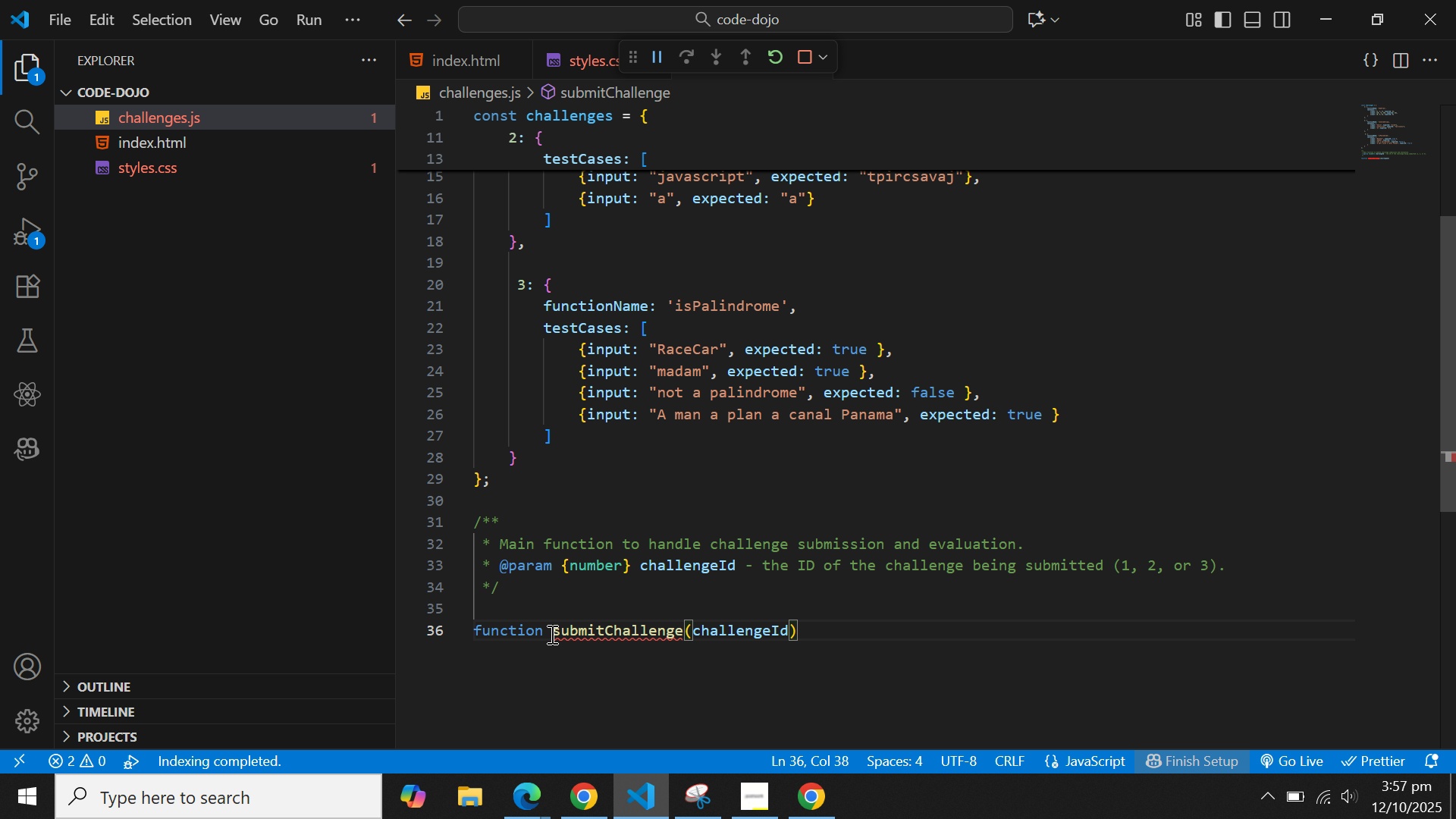 
key(Shift+ShiftLeft)
 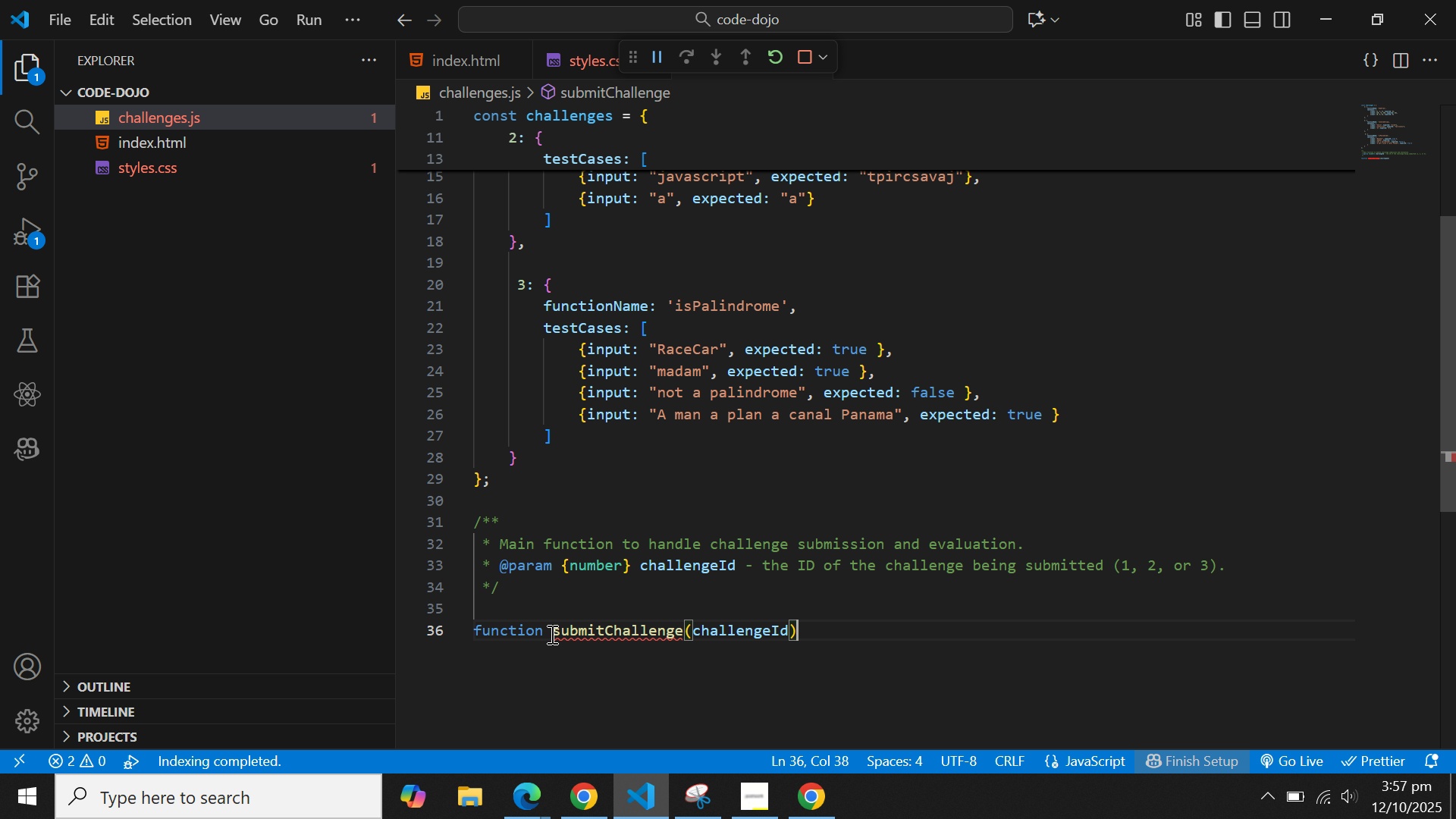 
key(Space)
 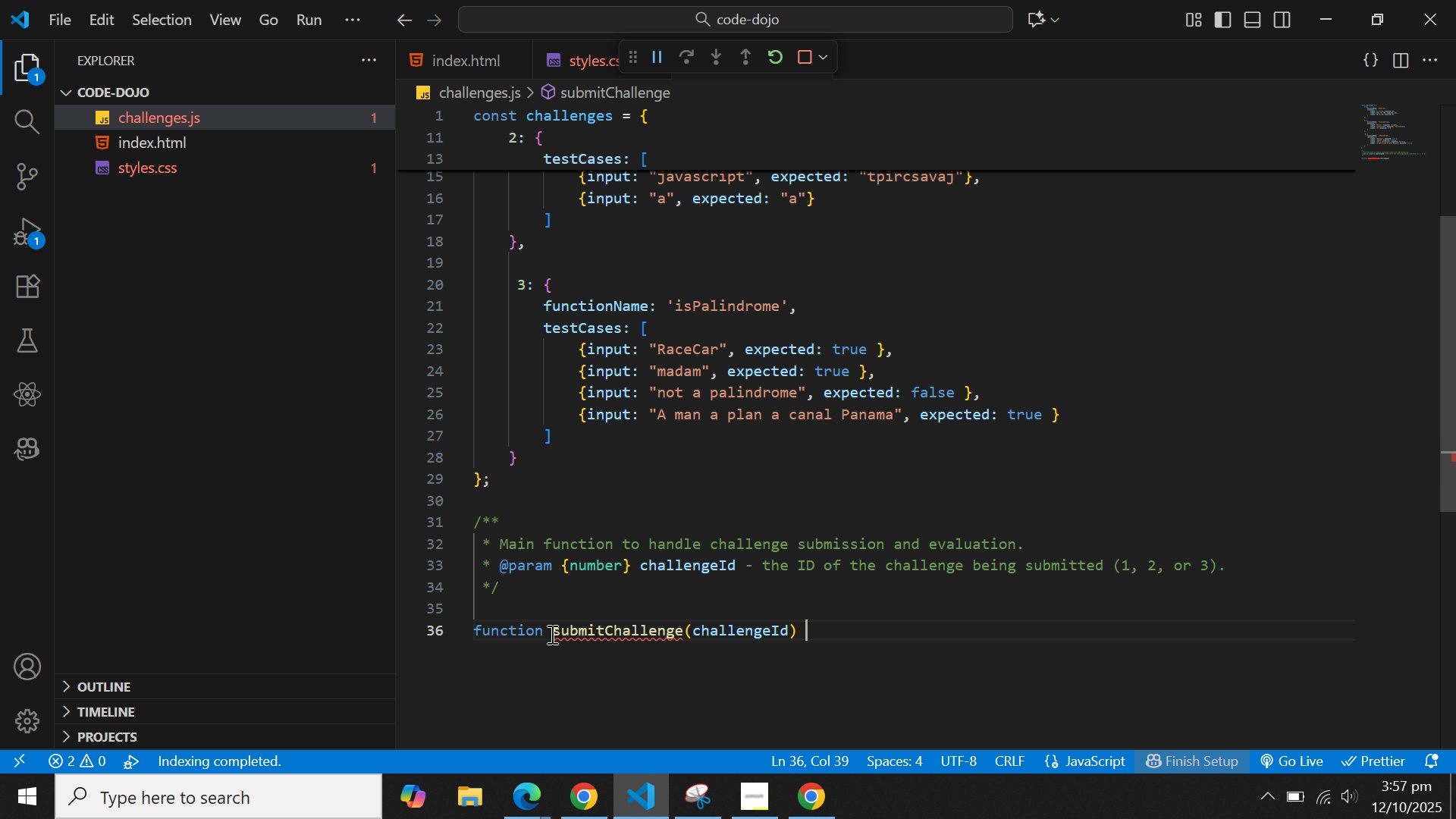 
key(Shift+ShiftLeft)
 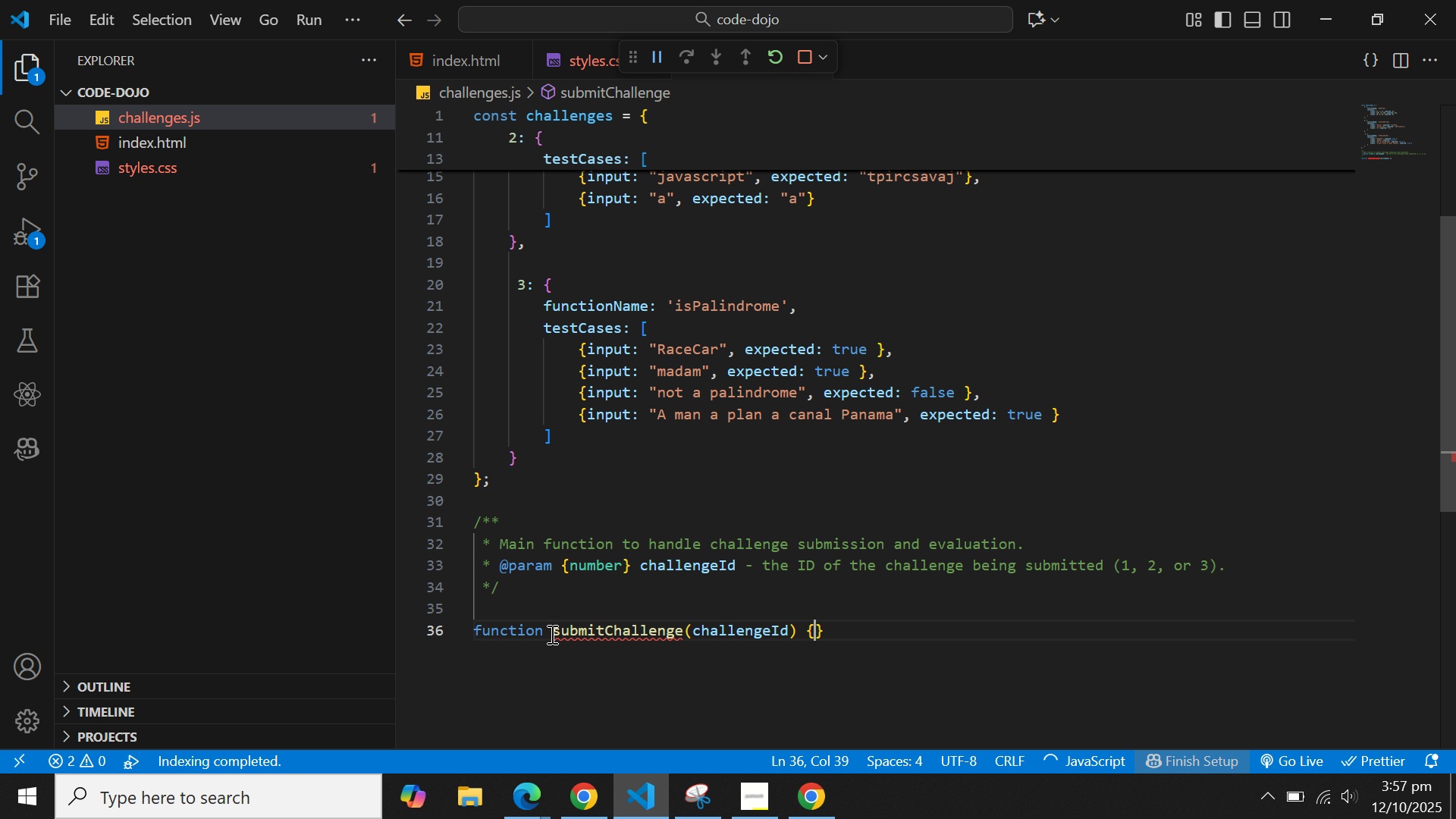 
key(Shift+BracketLeft)
 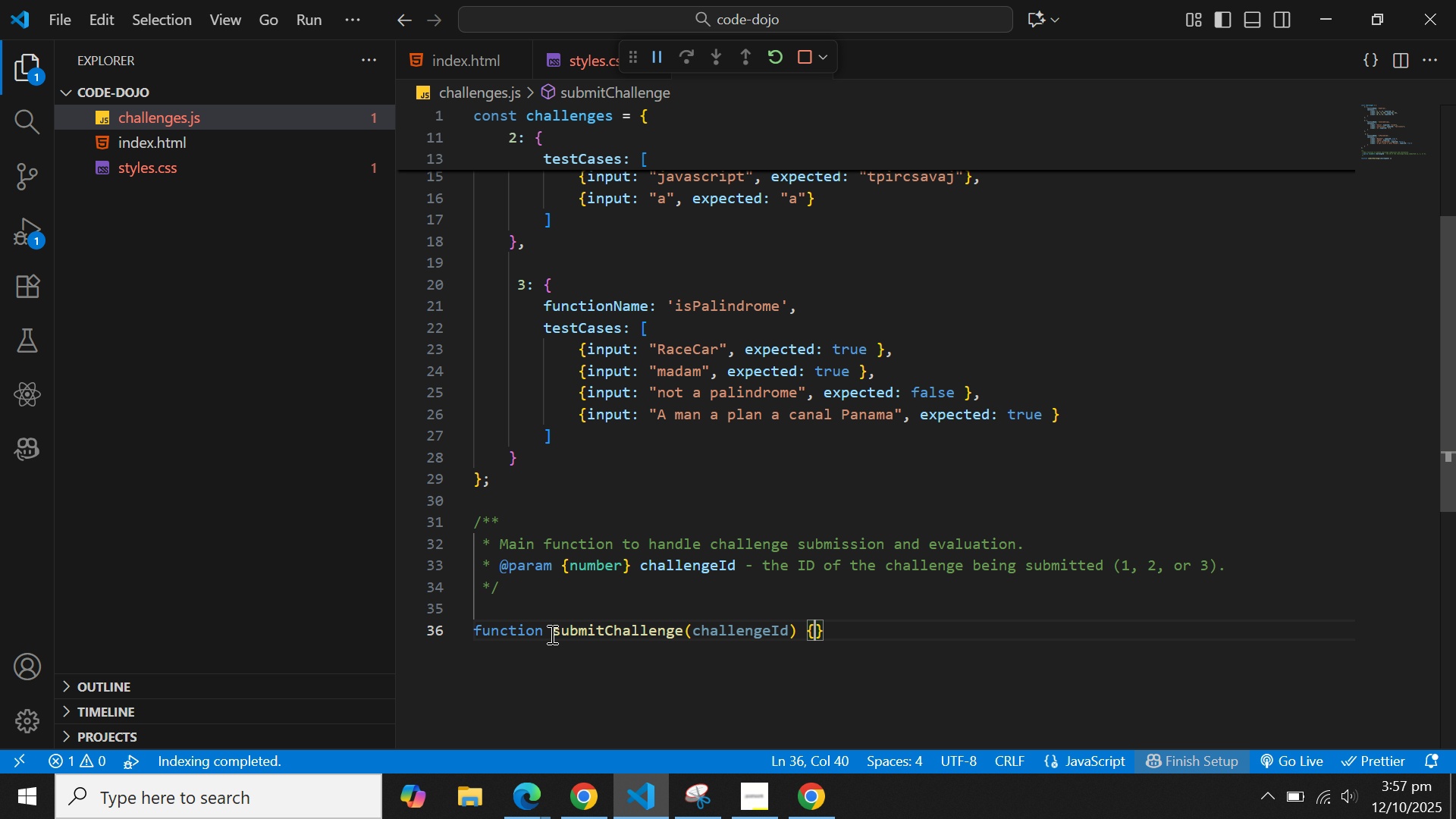 
key(Enter)
 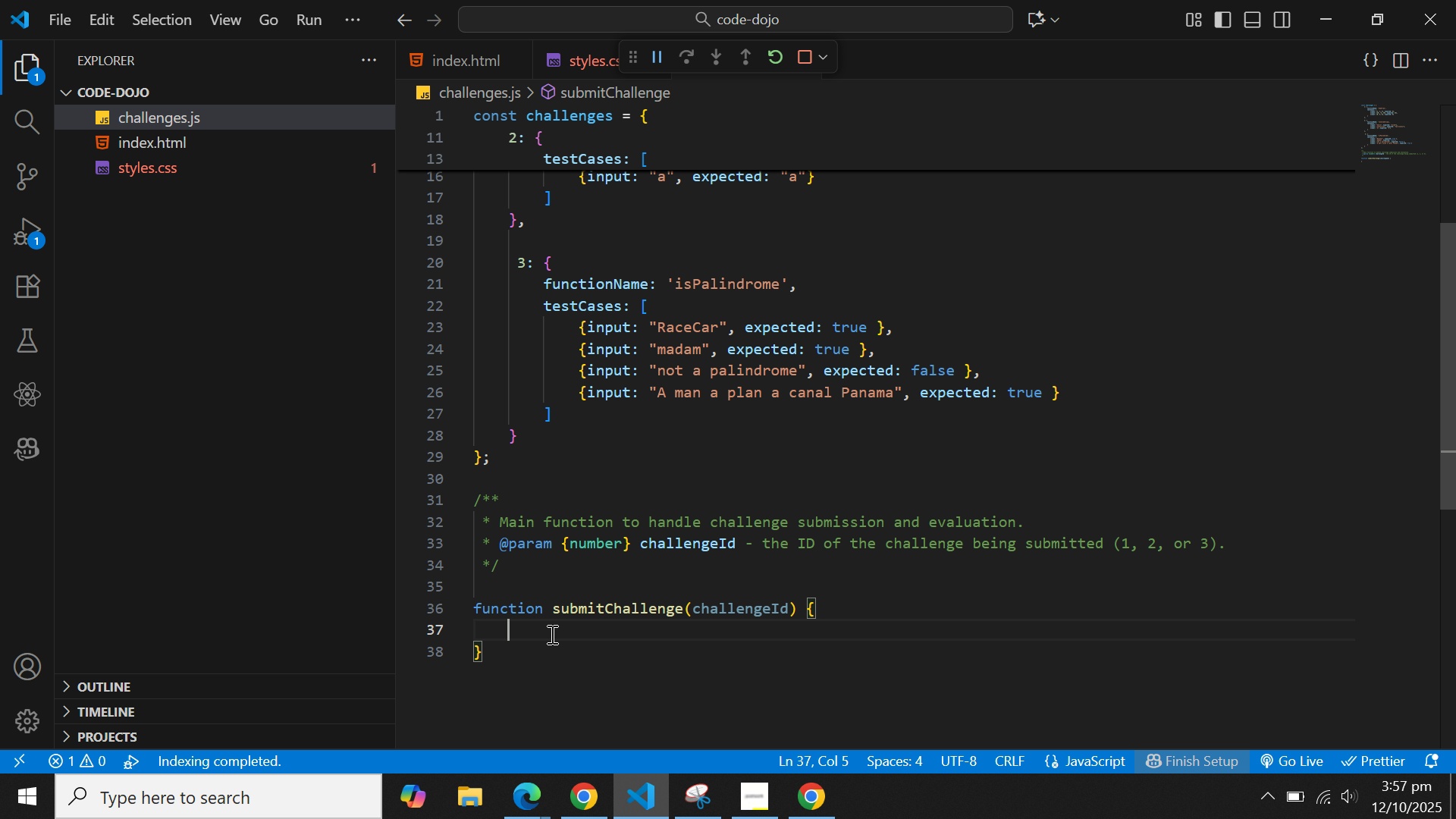 
type(const )
 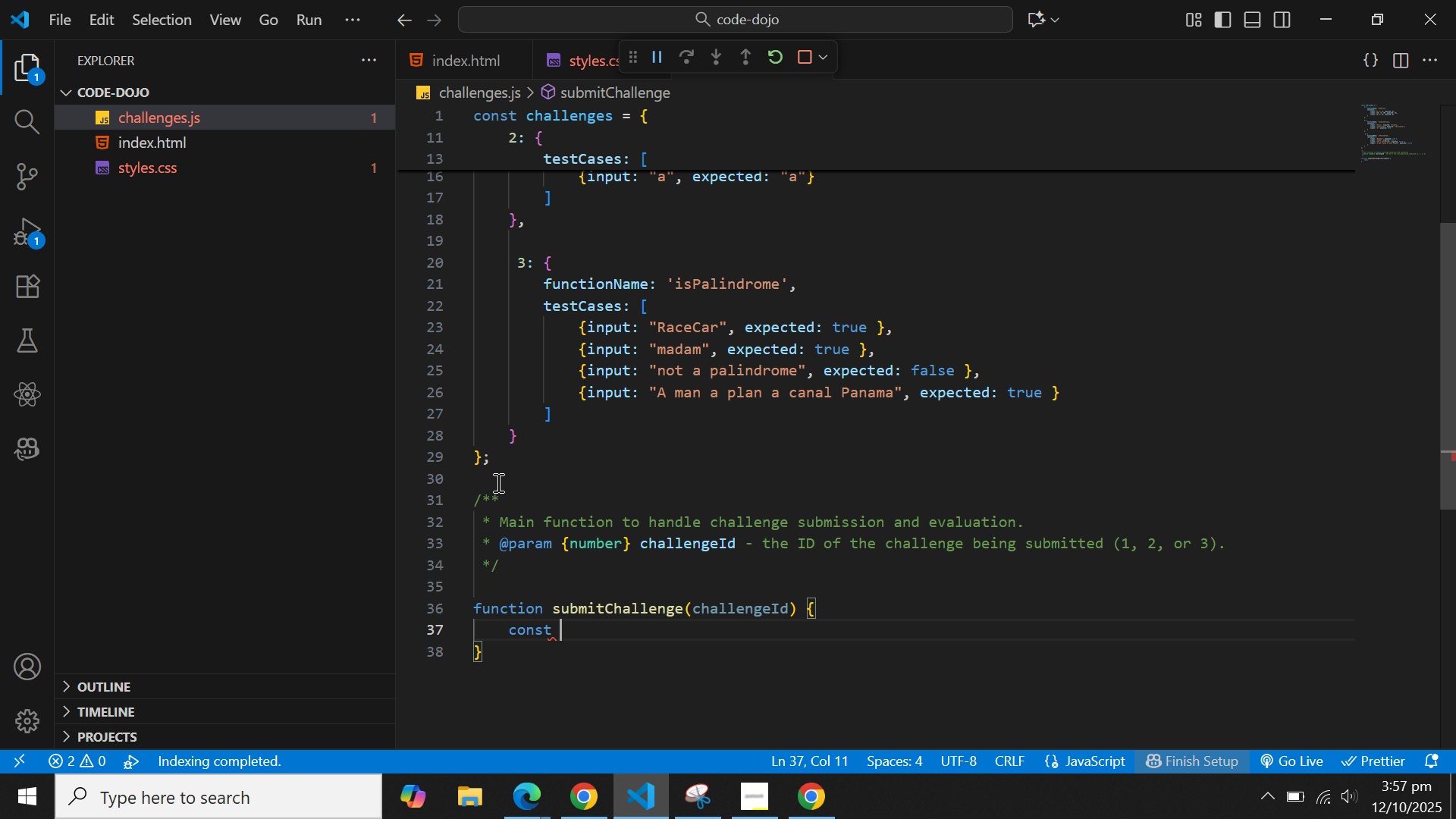 
scroll: coordinate [627, 477], scroll_direction: up, amount: 9.0
 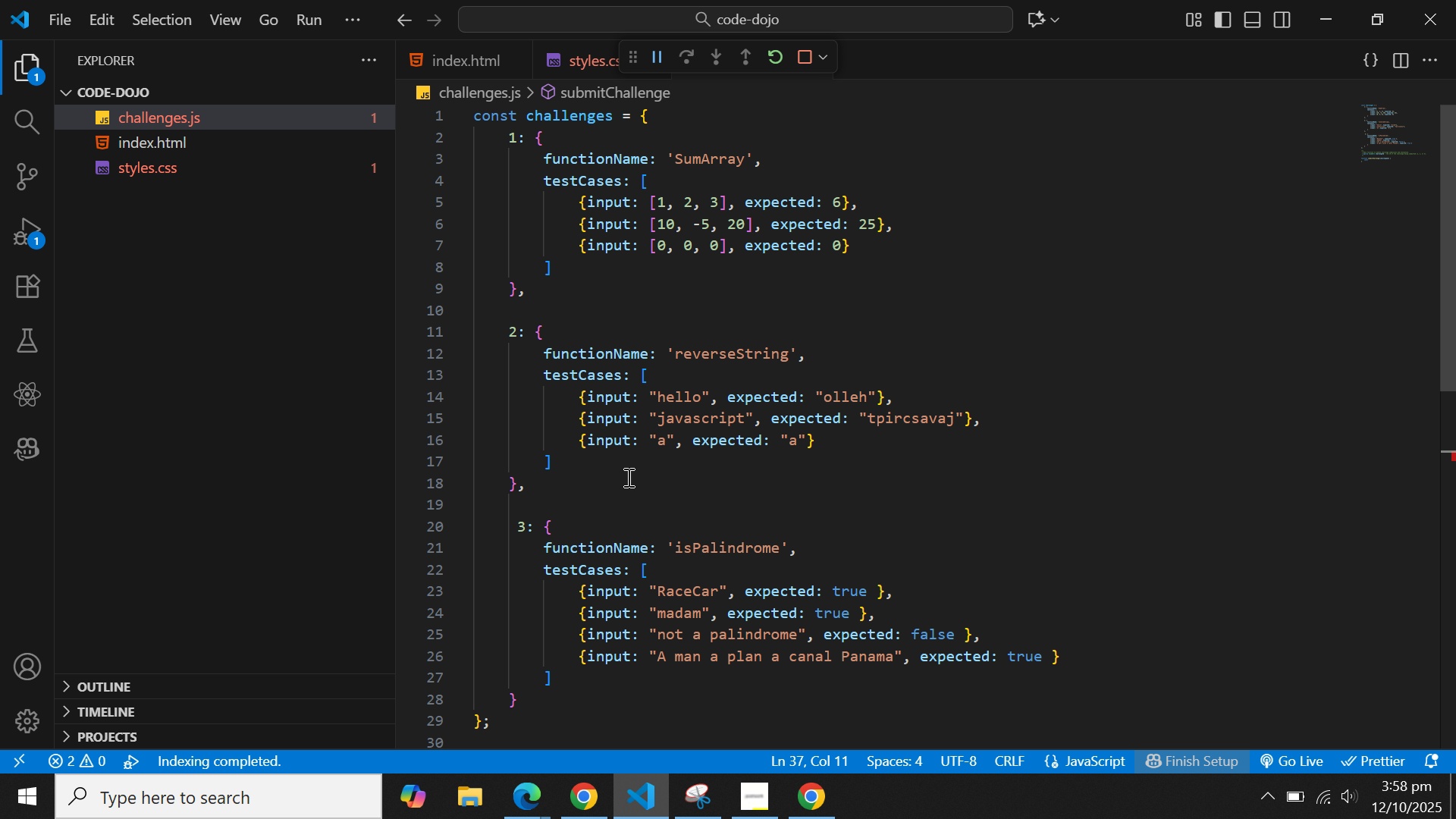 
scroll: coordinate [627, 477], scroll_direction: down, amount: 5.0
 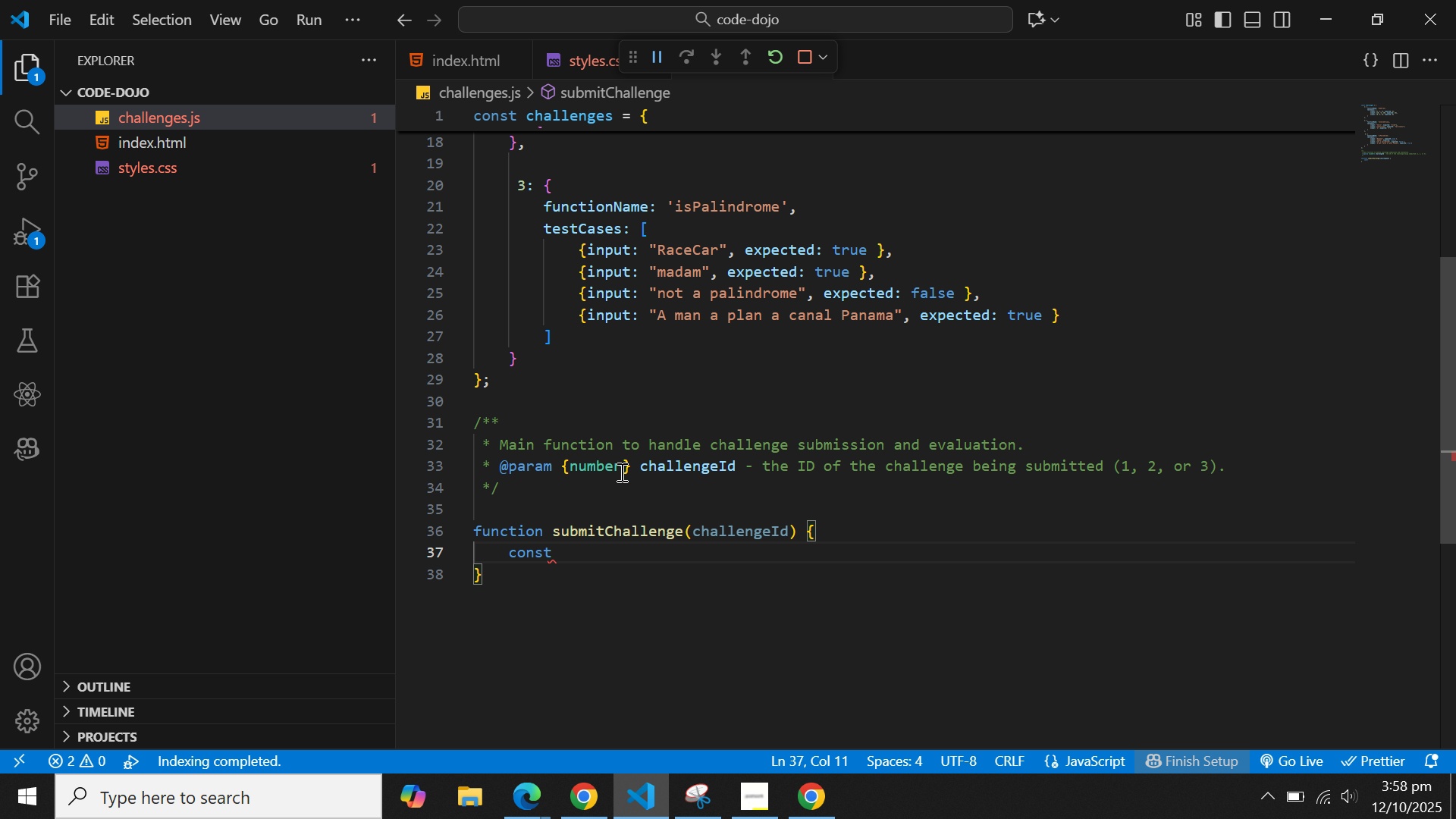 
wait(9.12)
 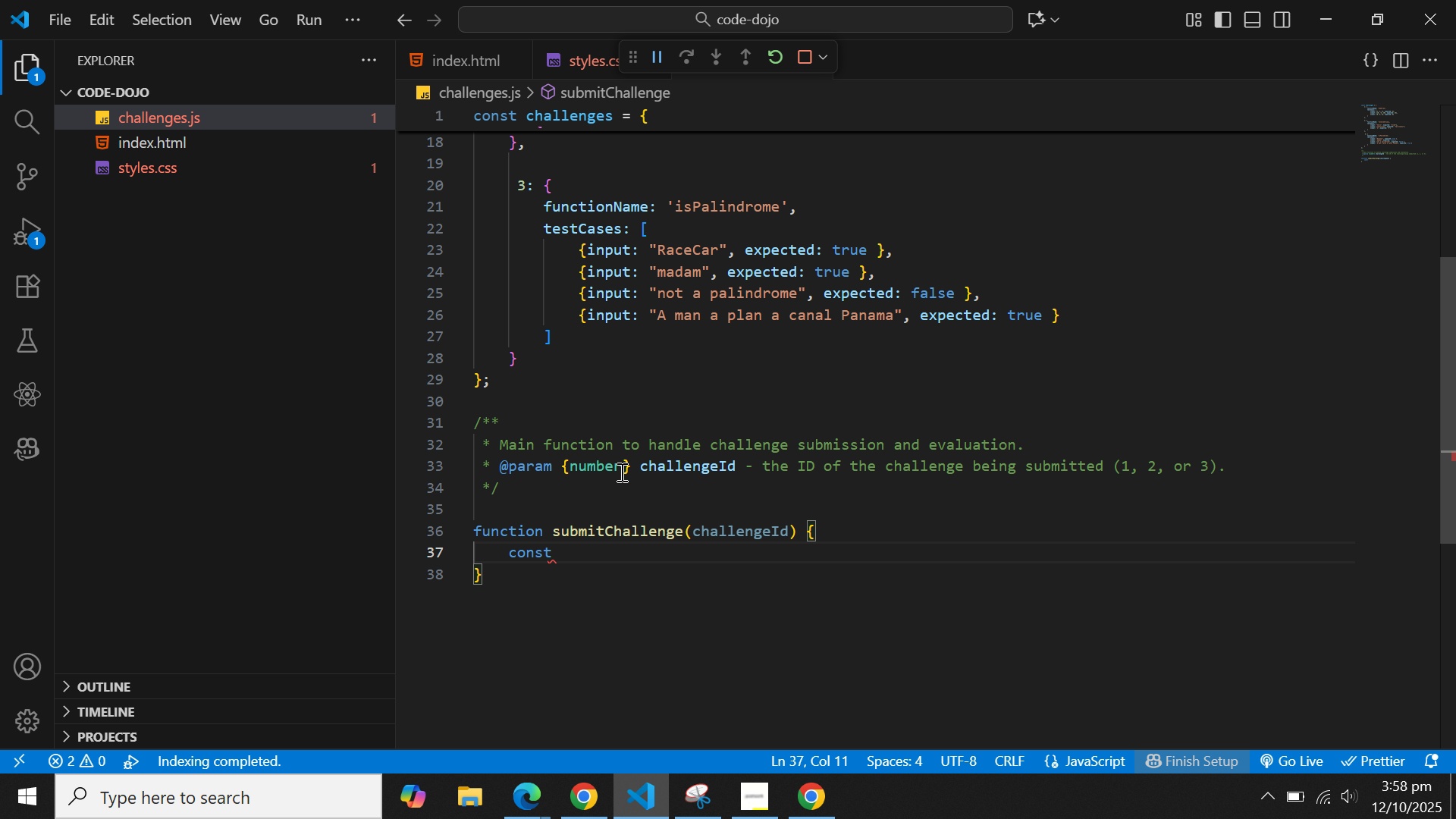 
type(codeINPUT = docu)
 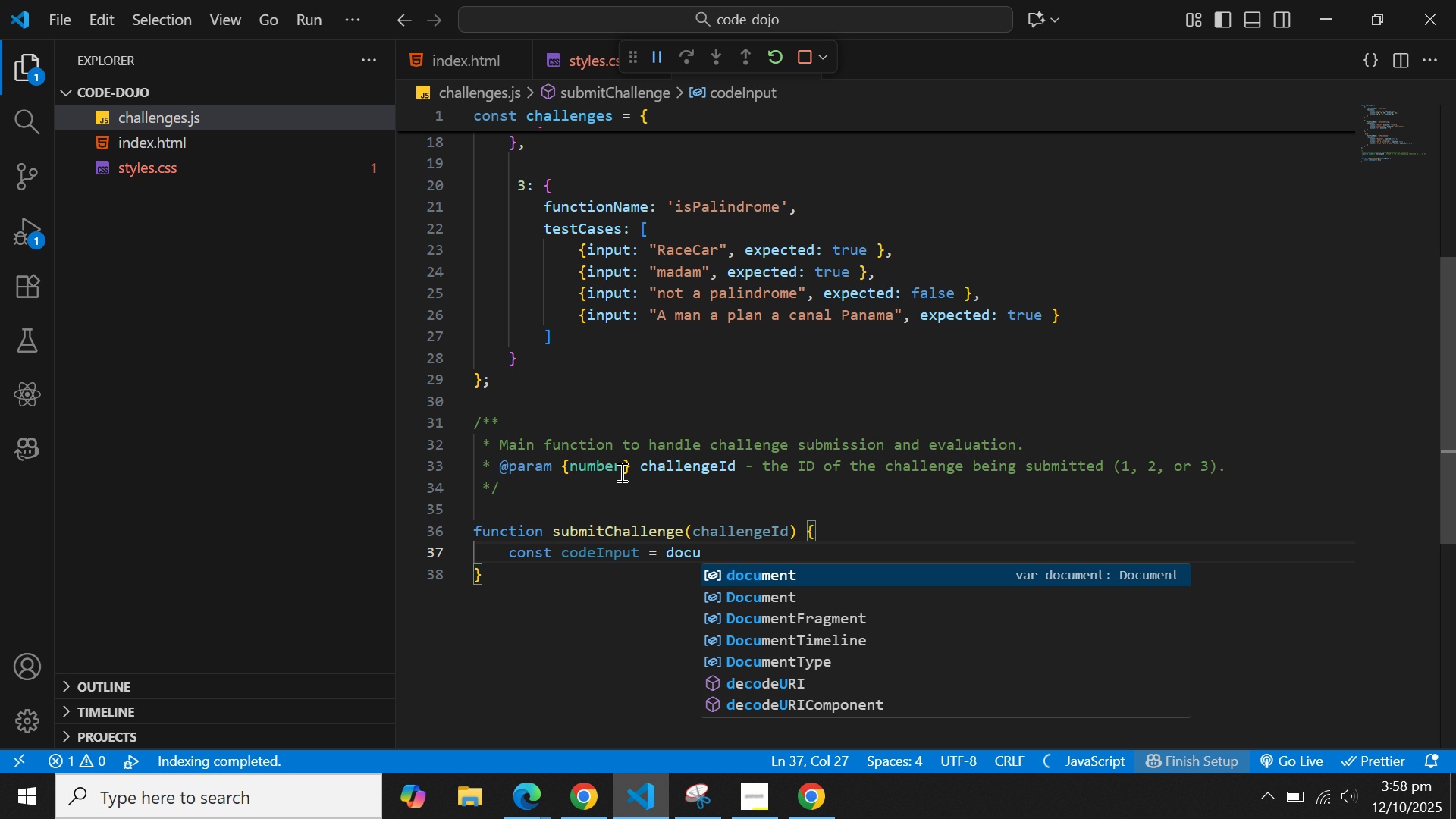 
key(Enter)
 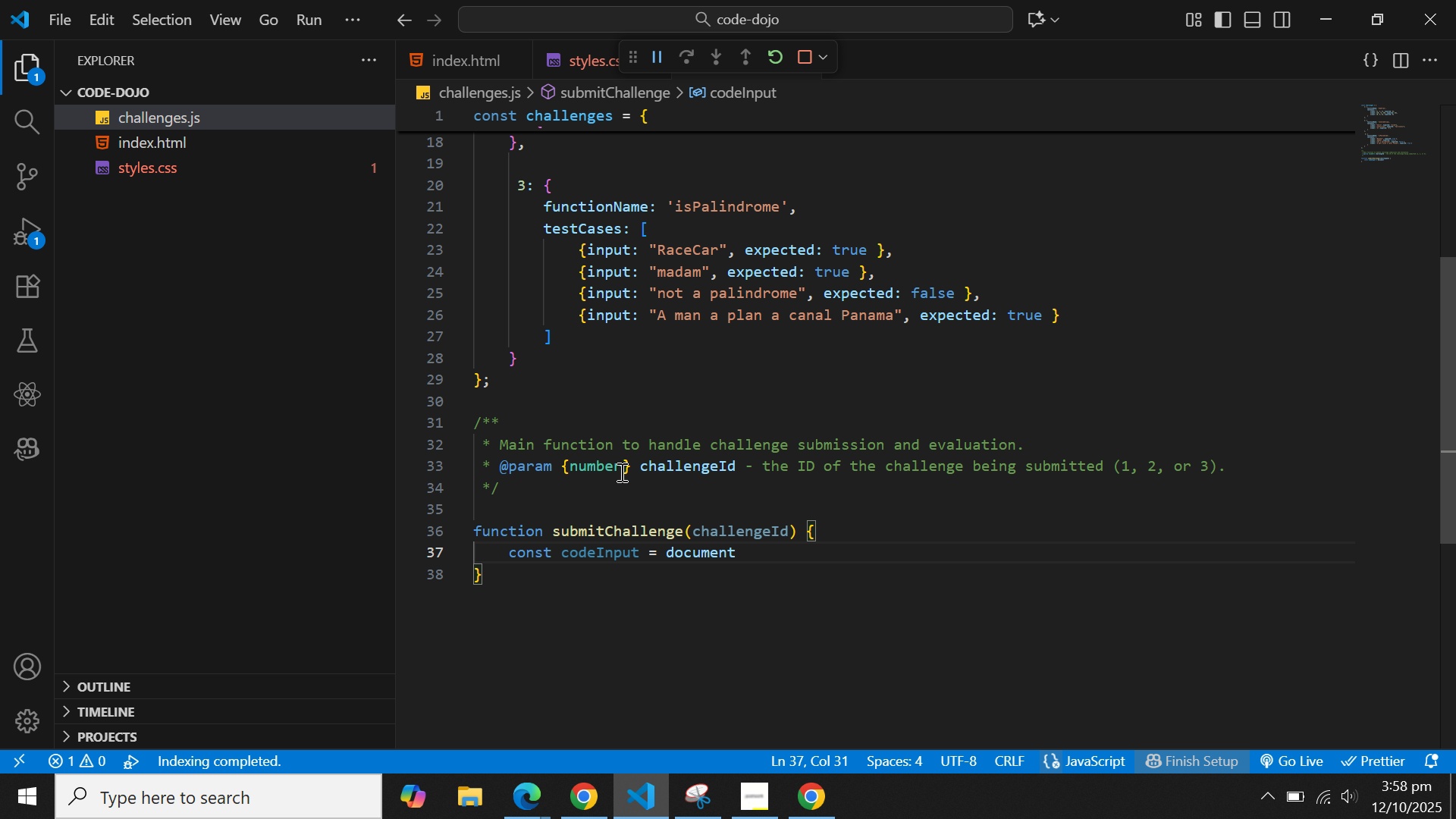 
key(Period)
 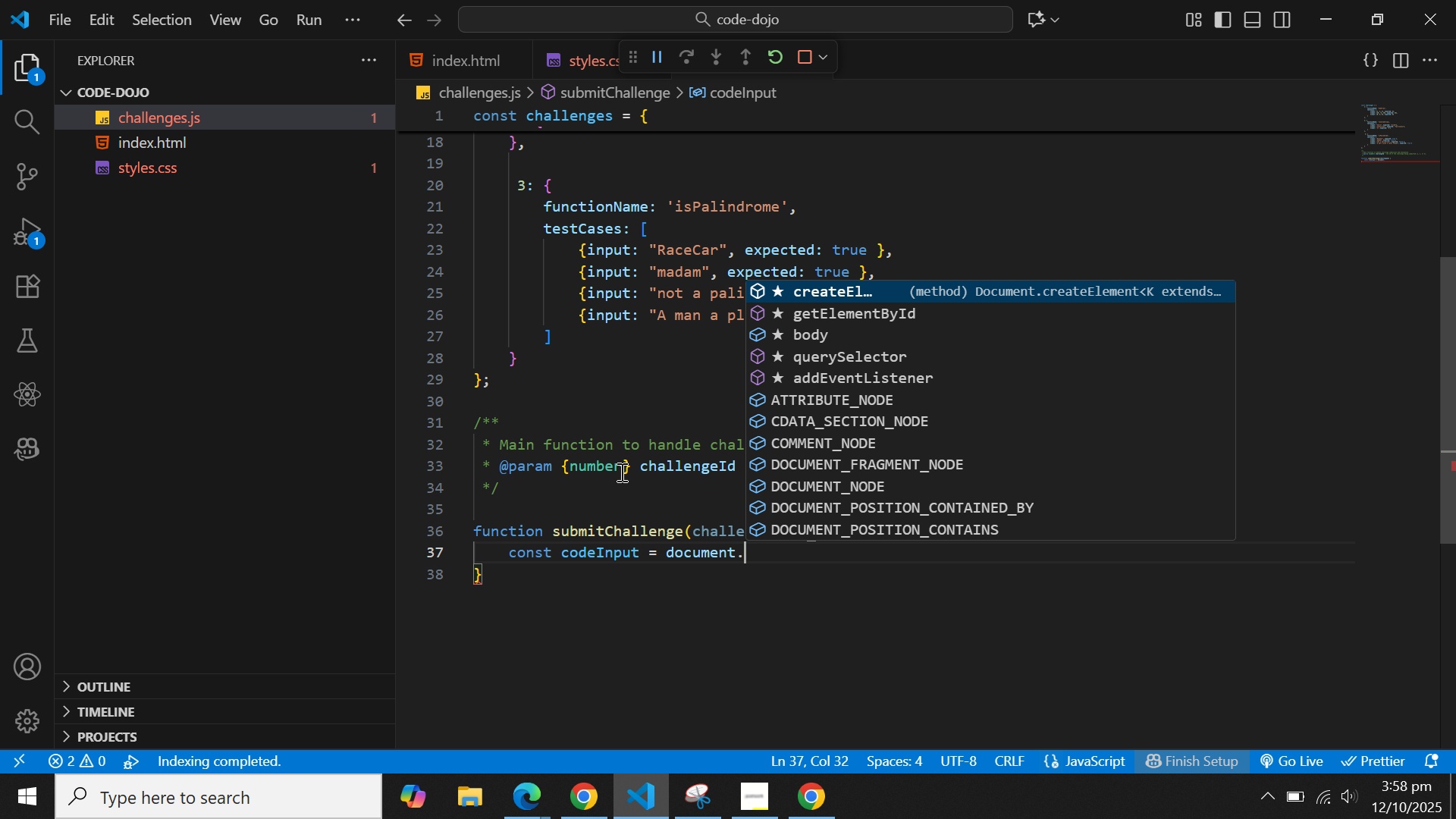 
key(ArrowDown)
 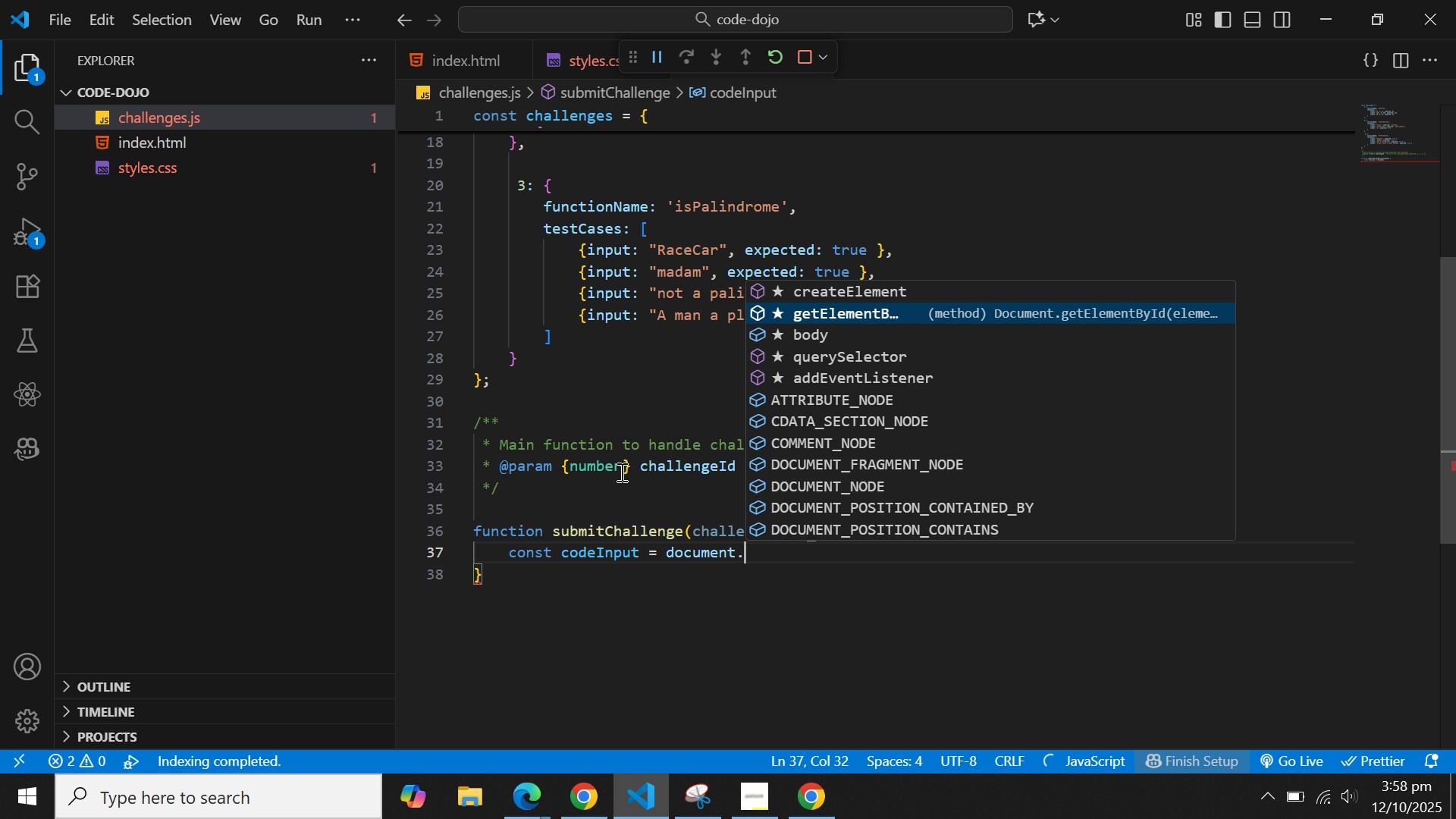 
key(Enter)
 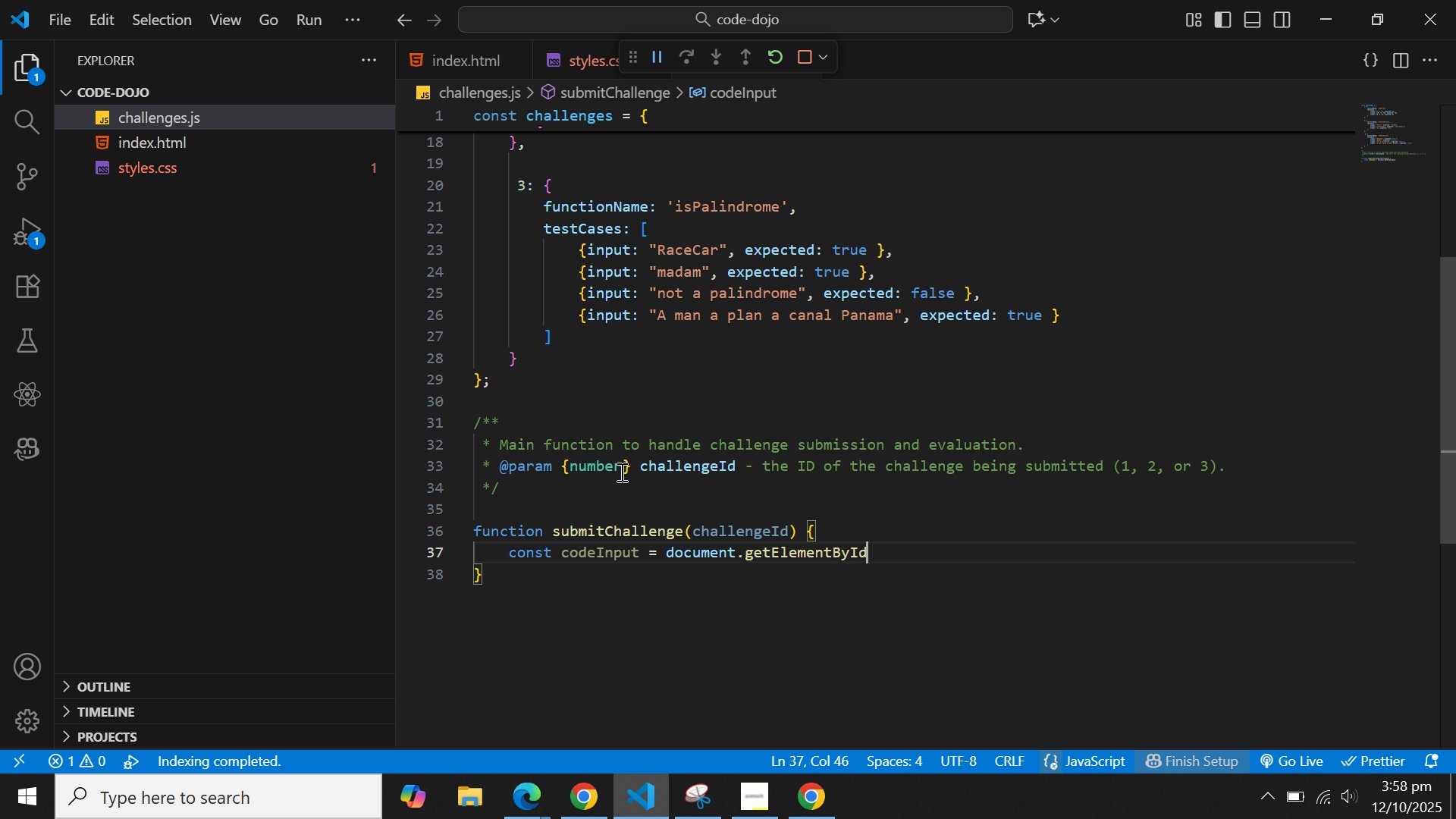 
key(Shift+9)
 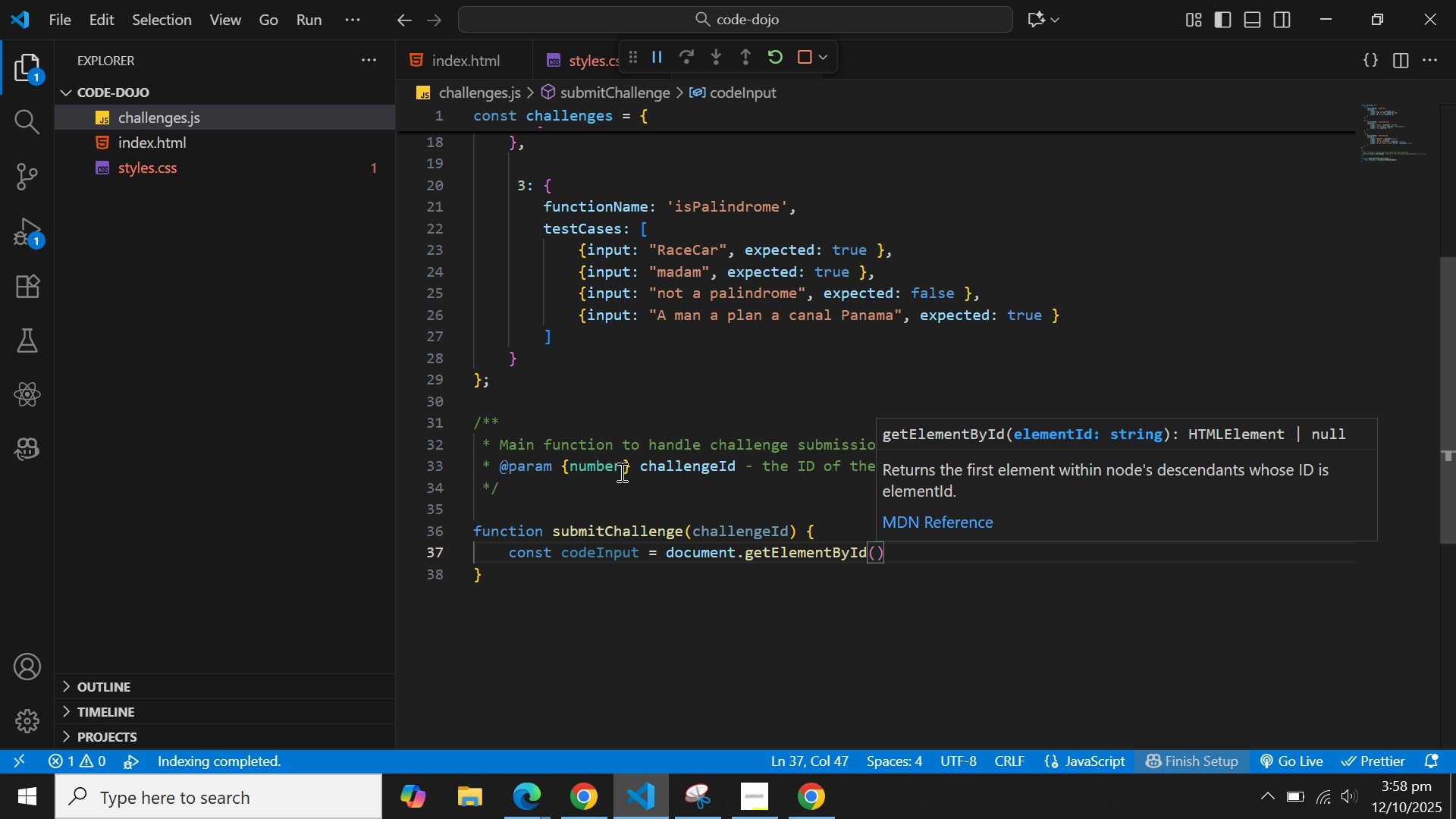 
type(`code-input-$)
 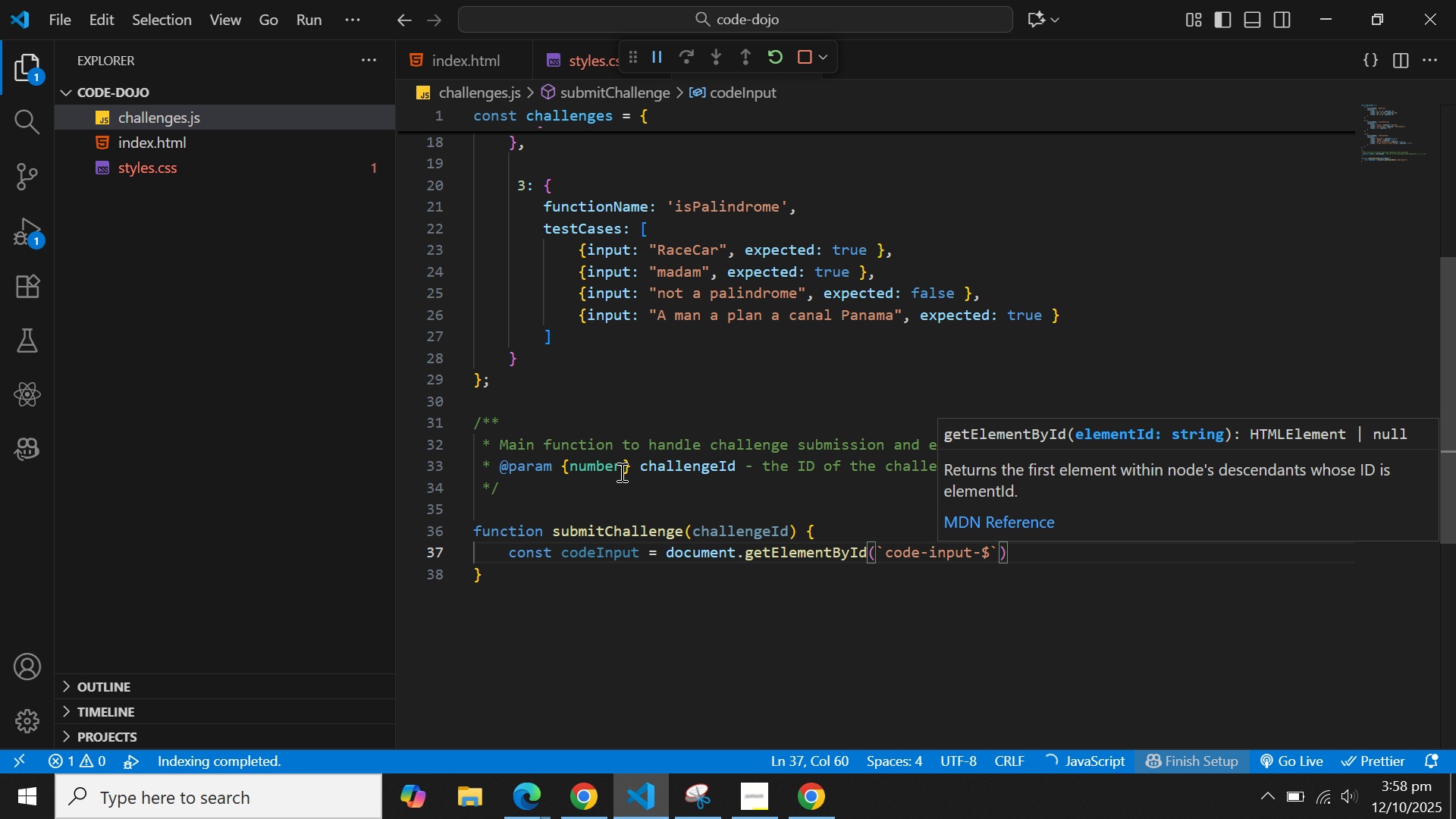 
type({challe)
 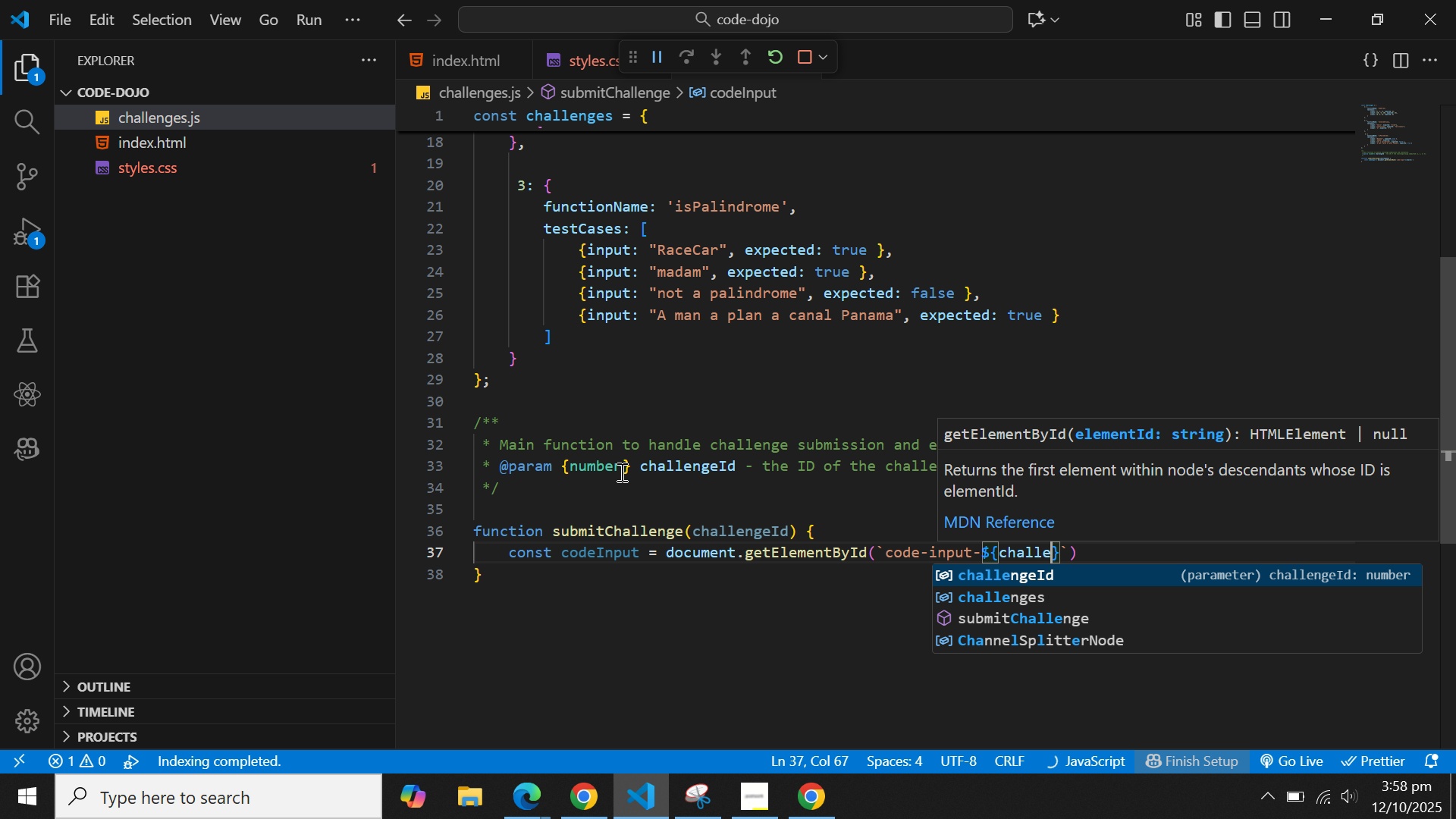 
key(Enter)
 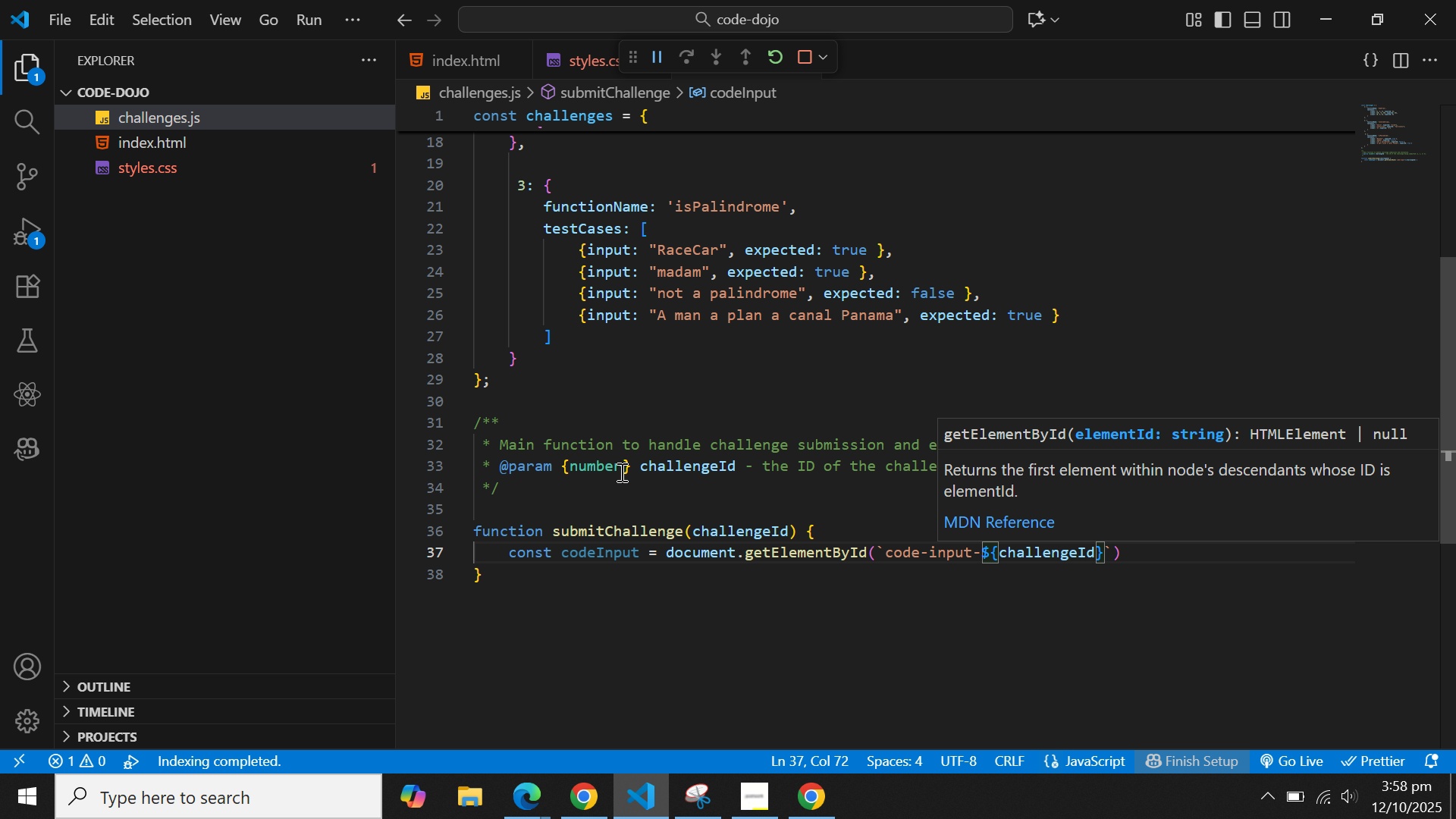 
key(ArrowRight)
 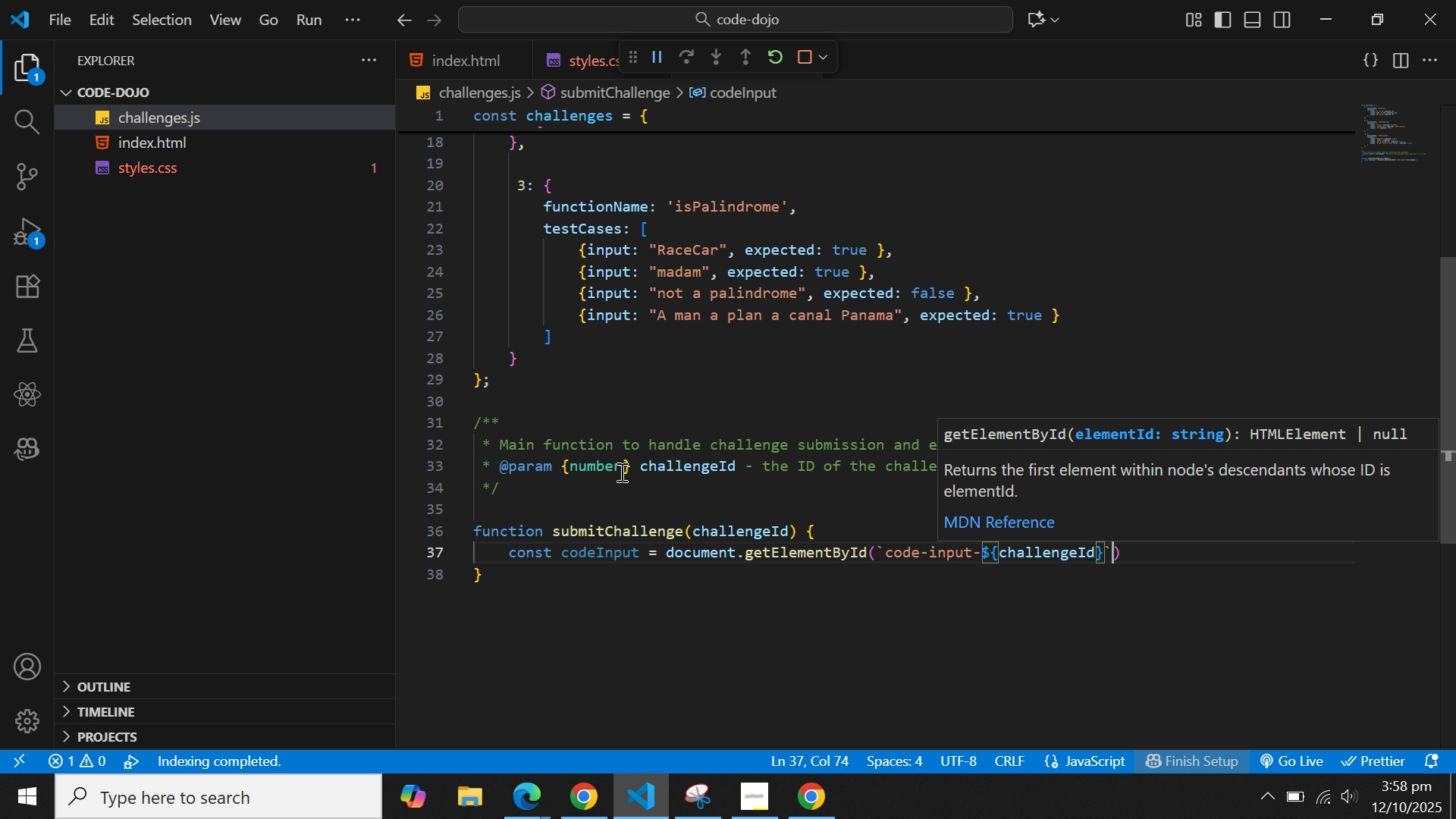 
key(ArrowRight)
 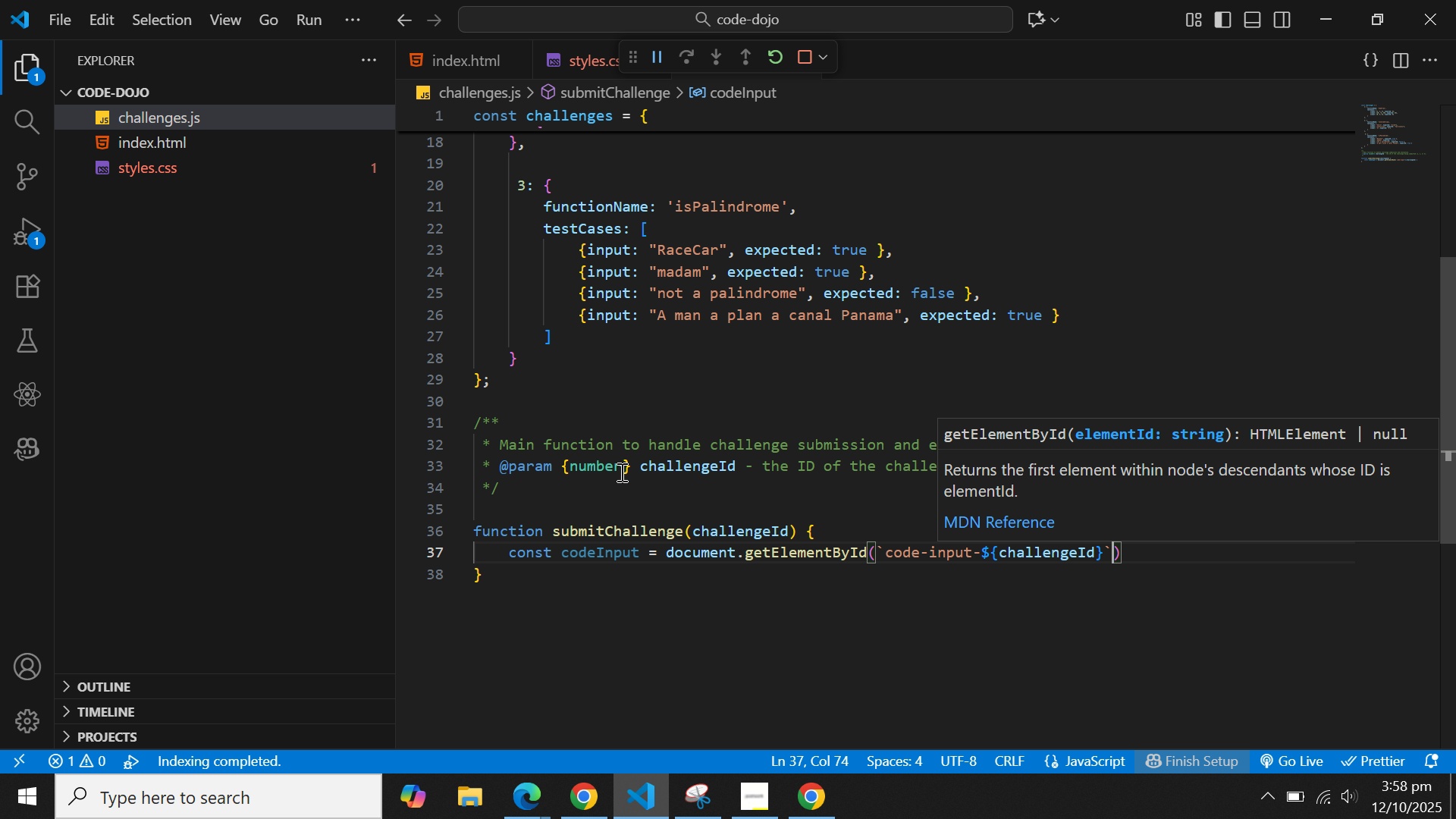 
key(ArrowRight)
 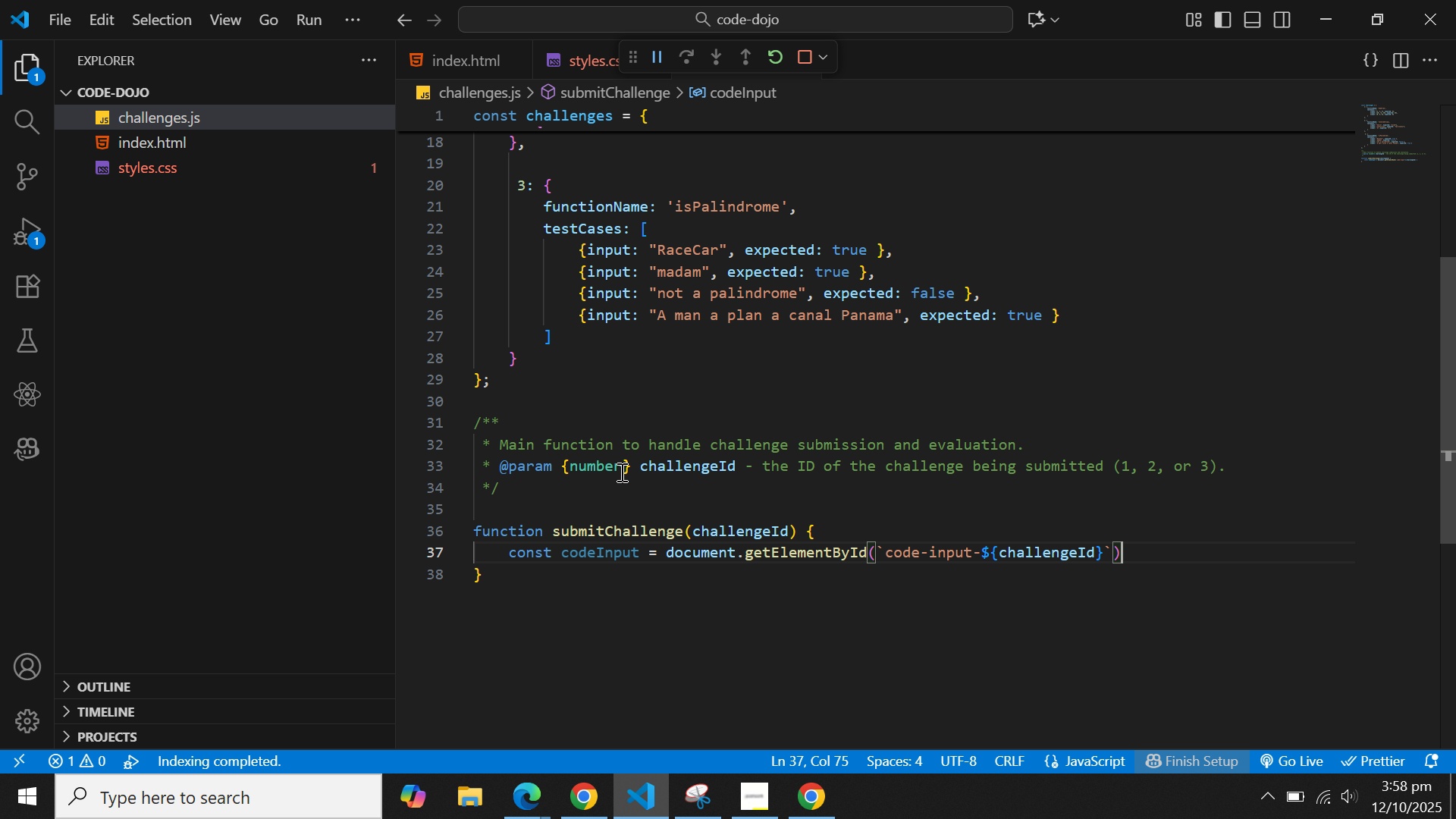 
key(ArrowRight)
 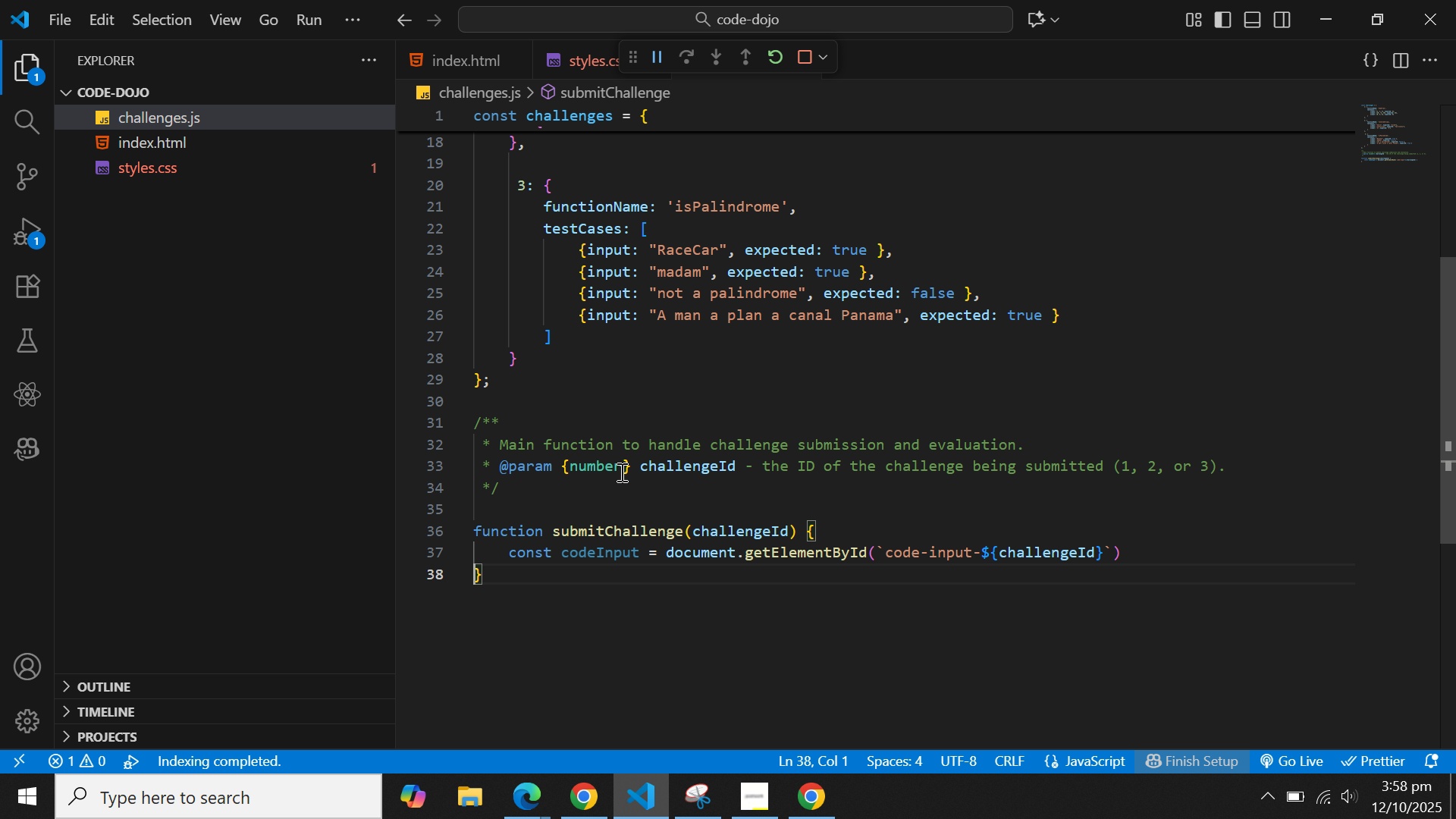 
hold_key(key=ArrowRight, duration=0.56)
 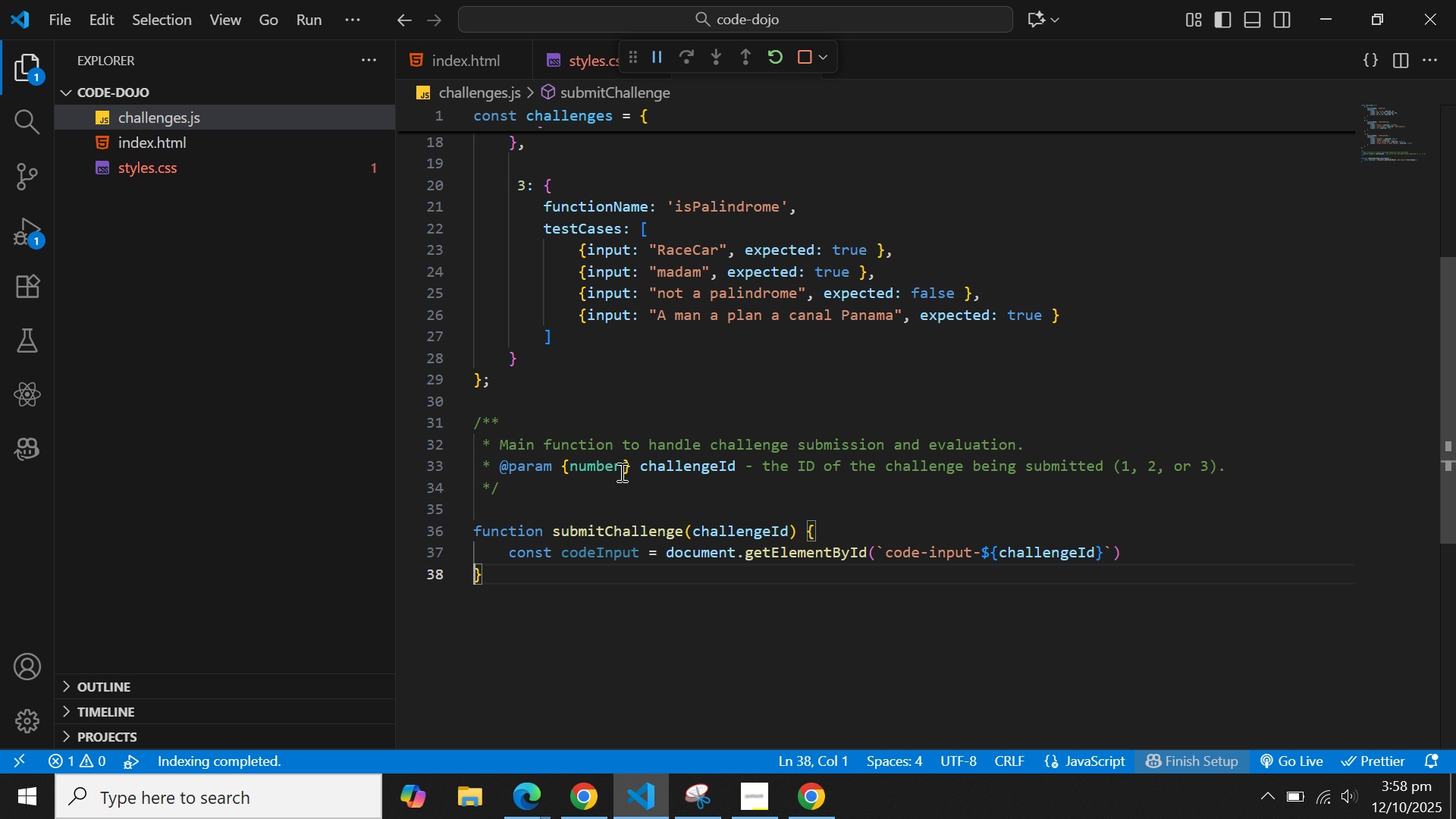 
key(ArrowLeft)
 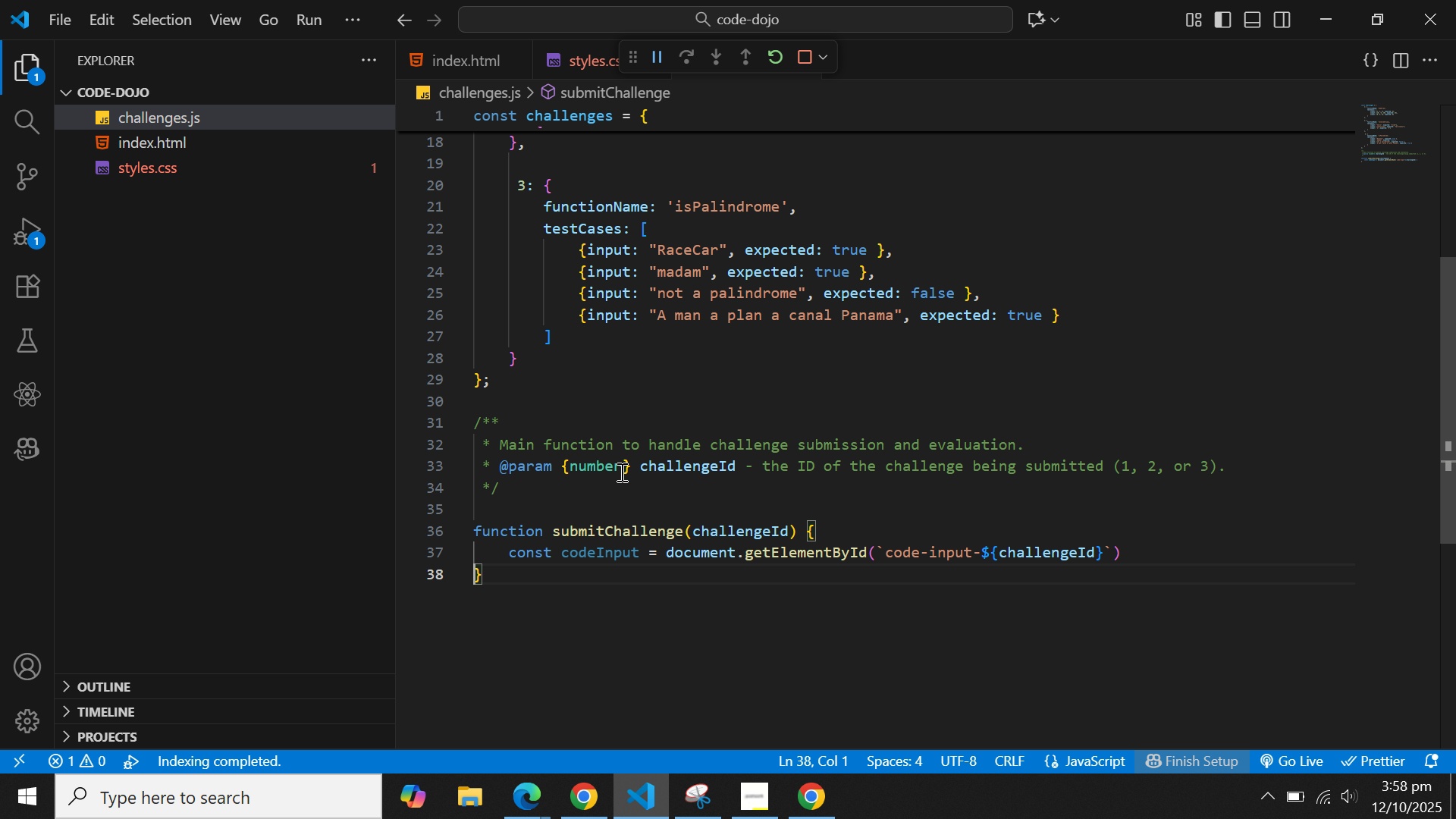 
key(ArrowLeft)
 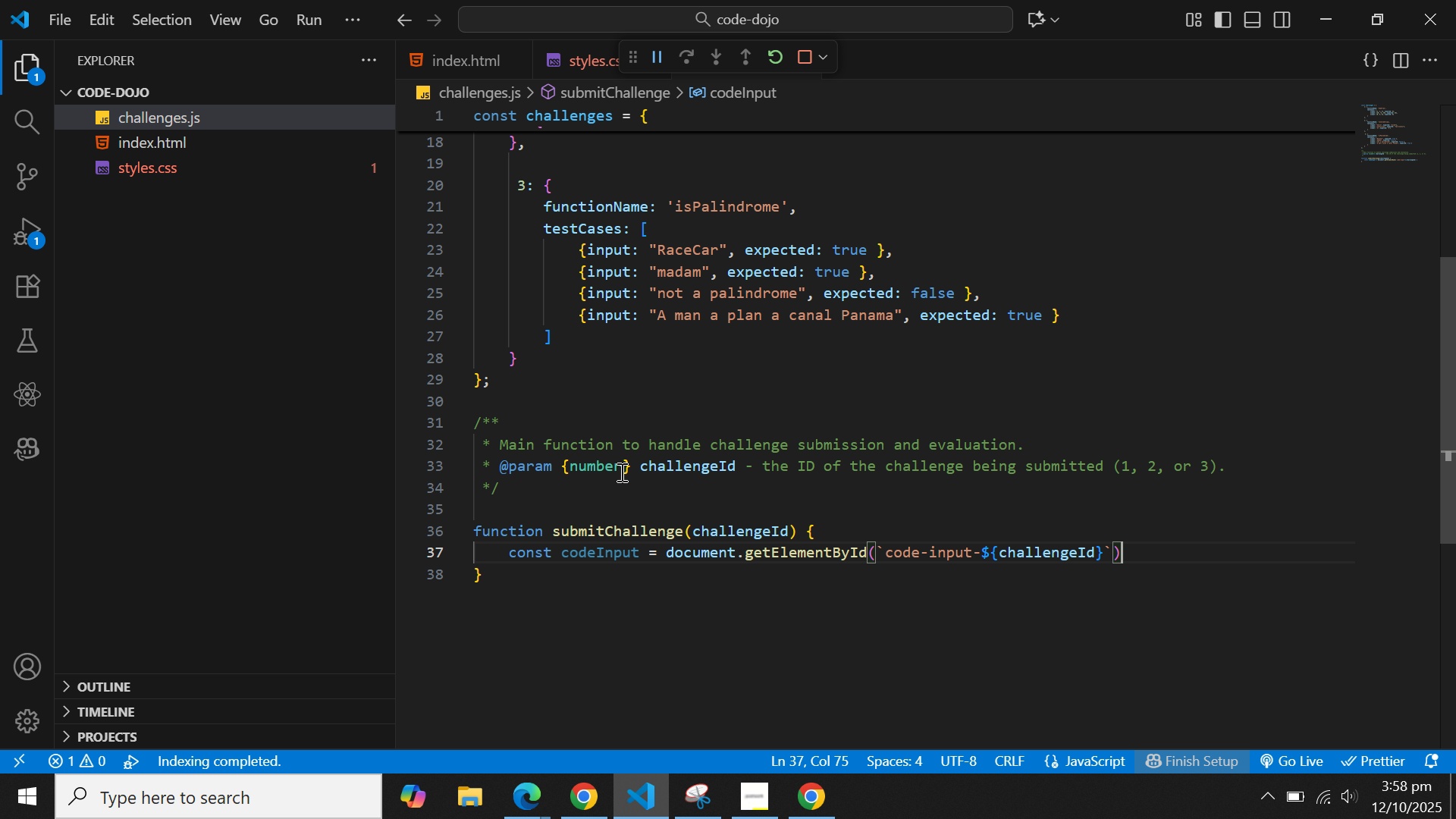 
key(ArrowLeft)
 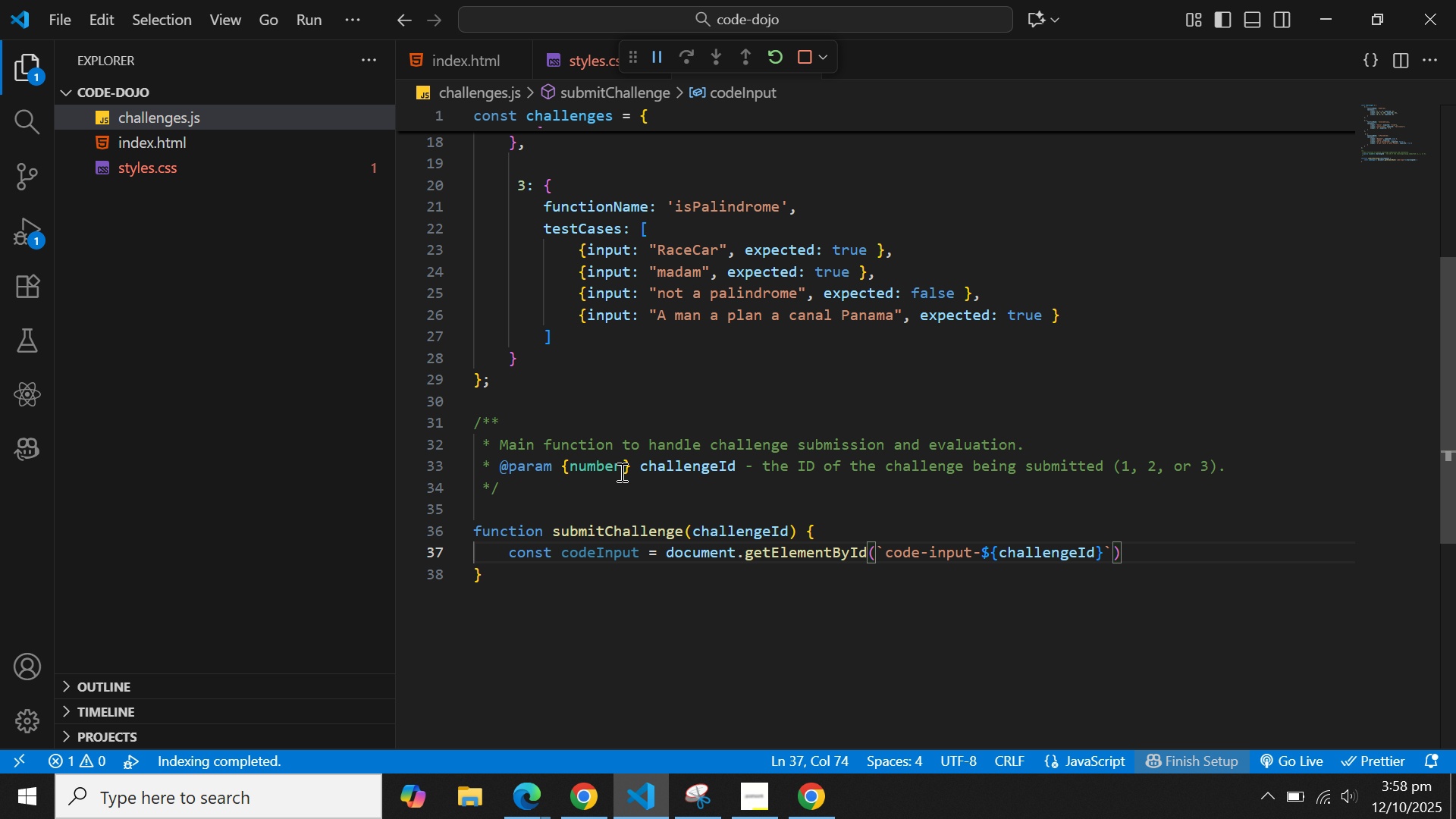 
key(ArrowRight)
 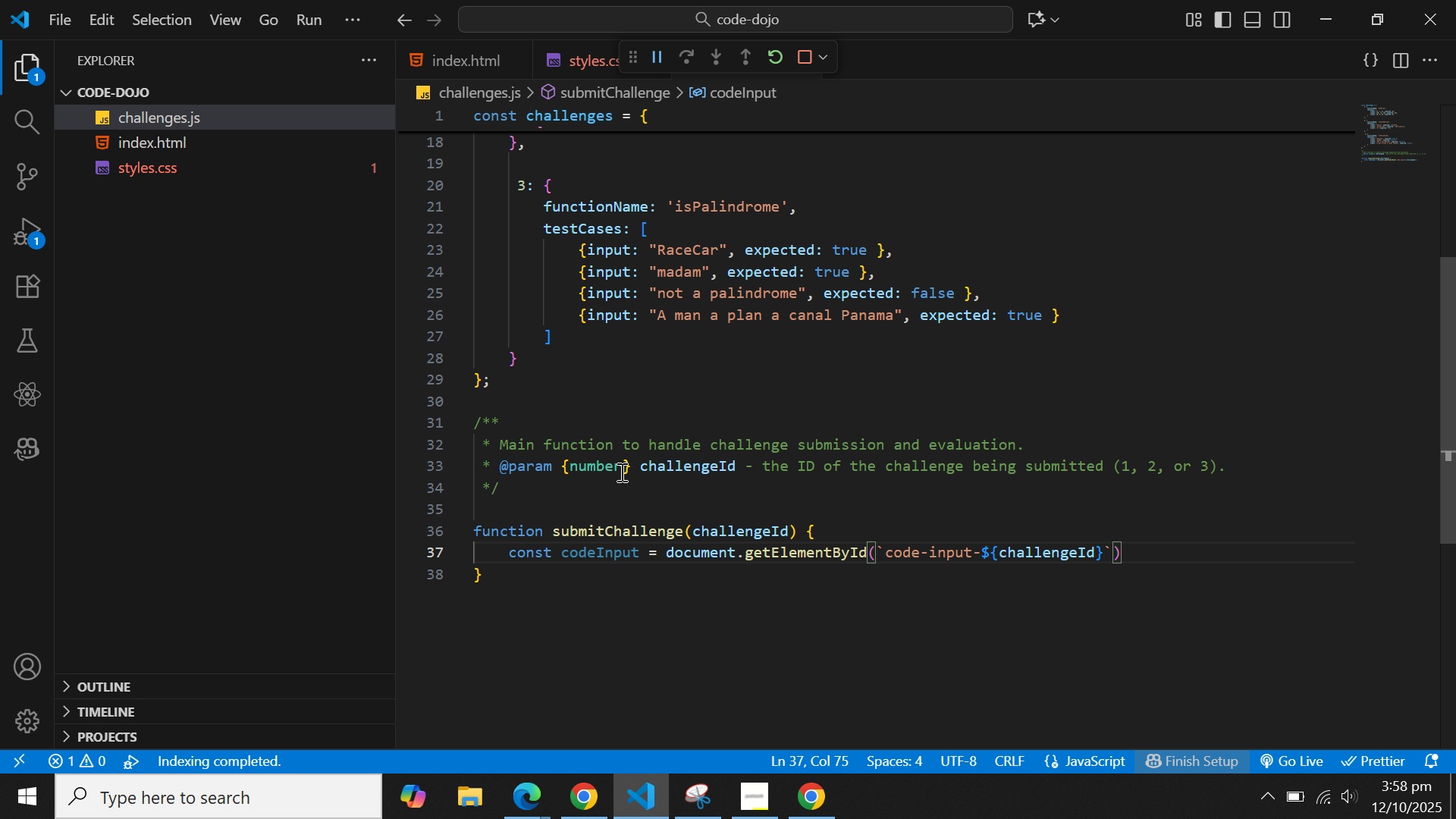 
key(Semicolon)
 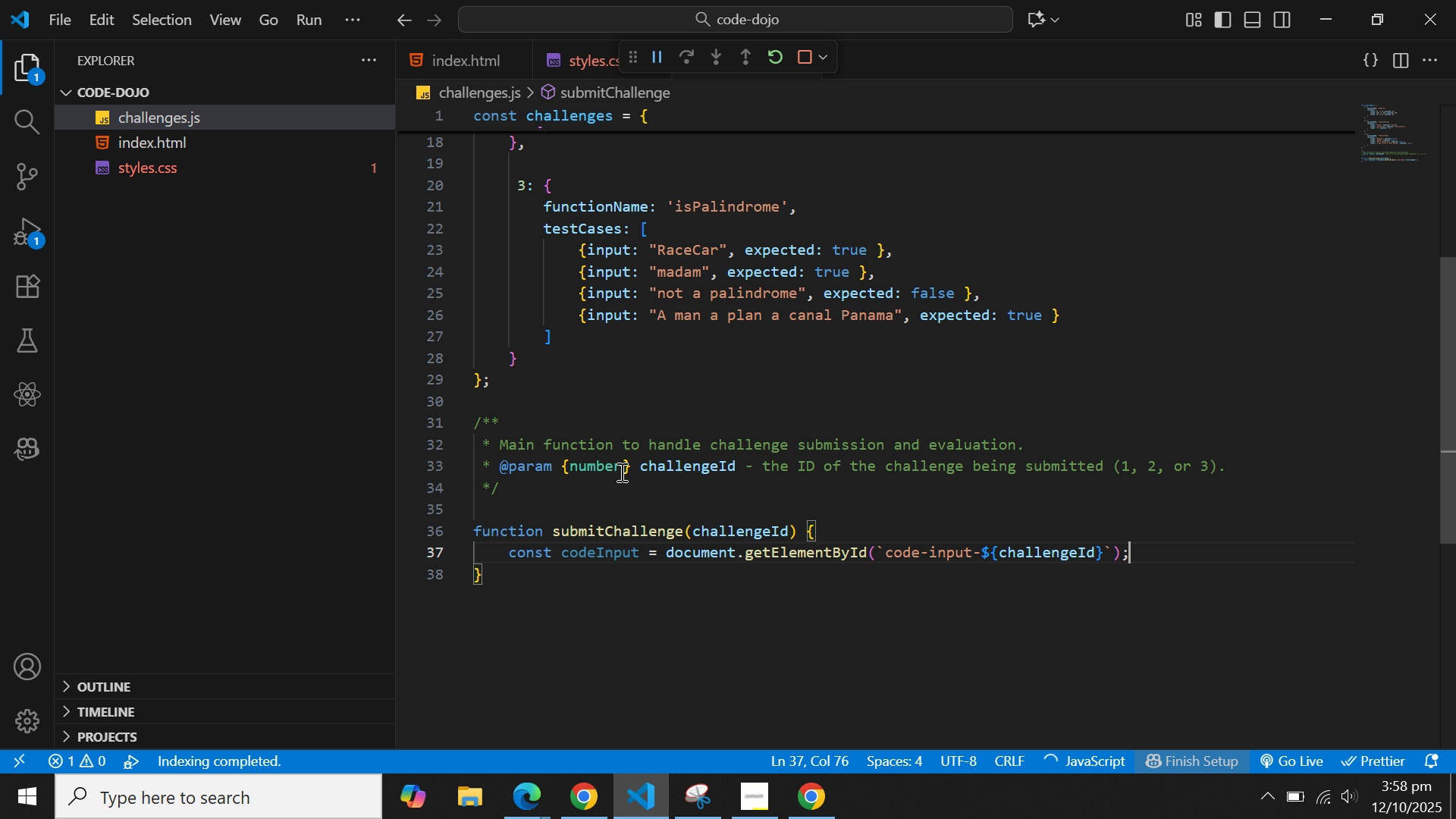 
key(Enter)
 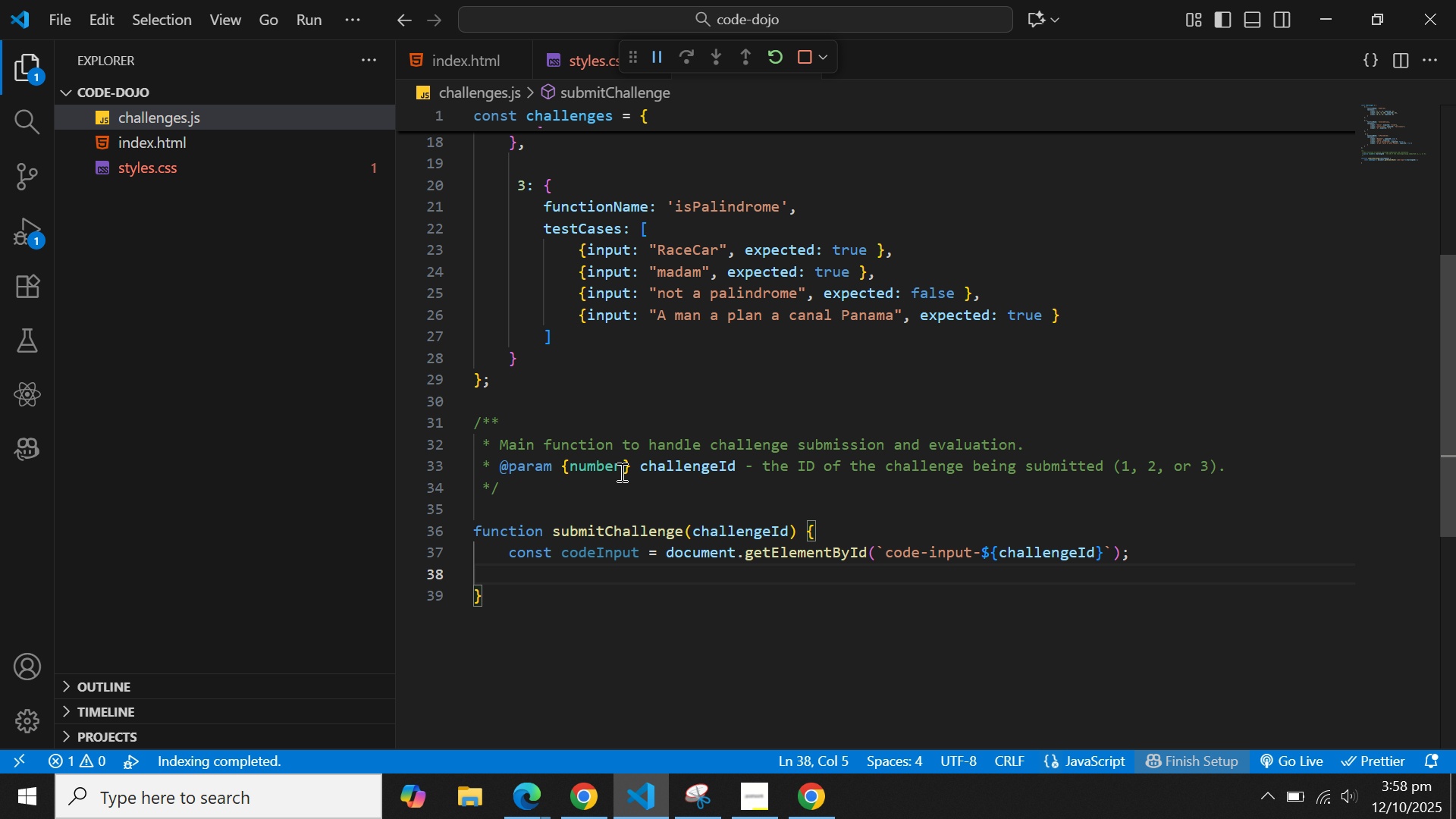 
type(code out)
 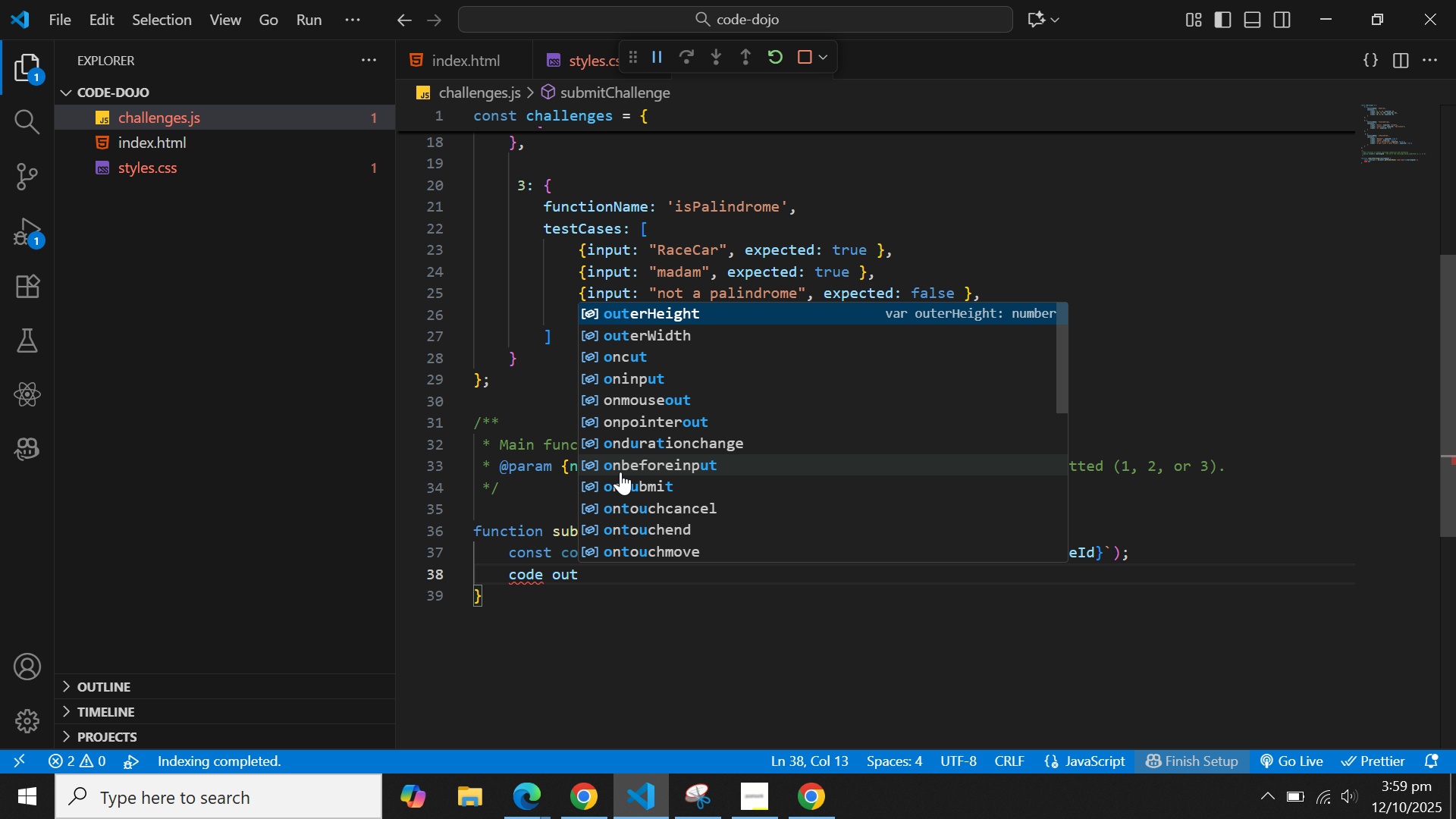 
type(putDIV + )
 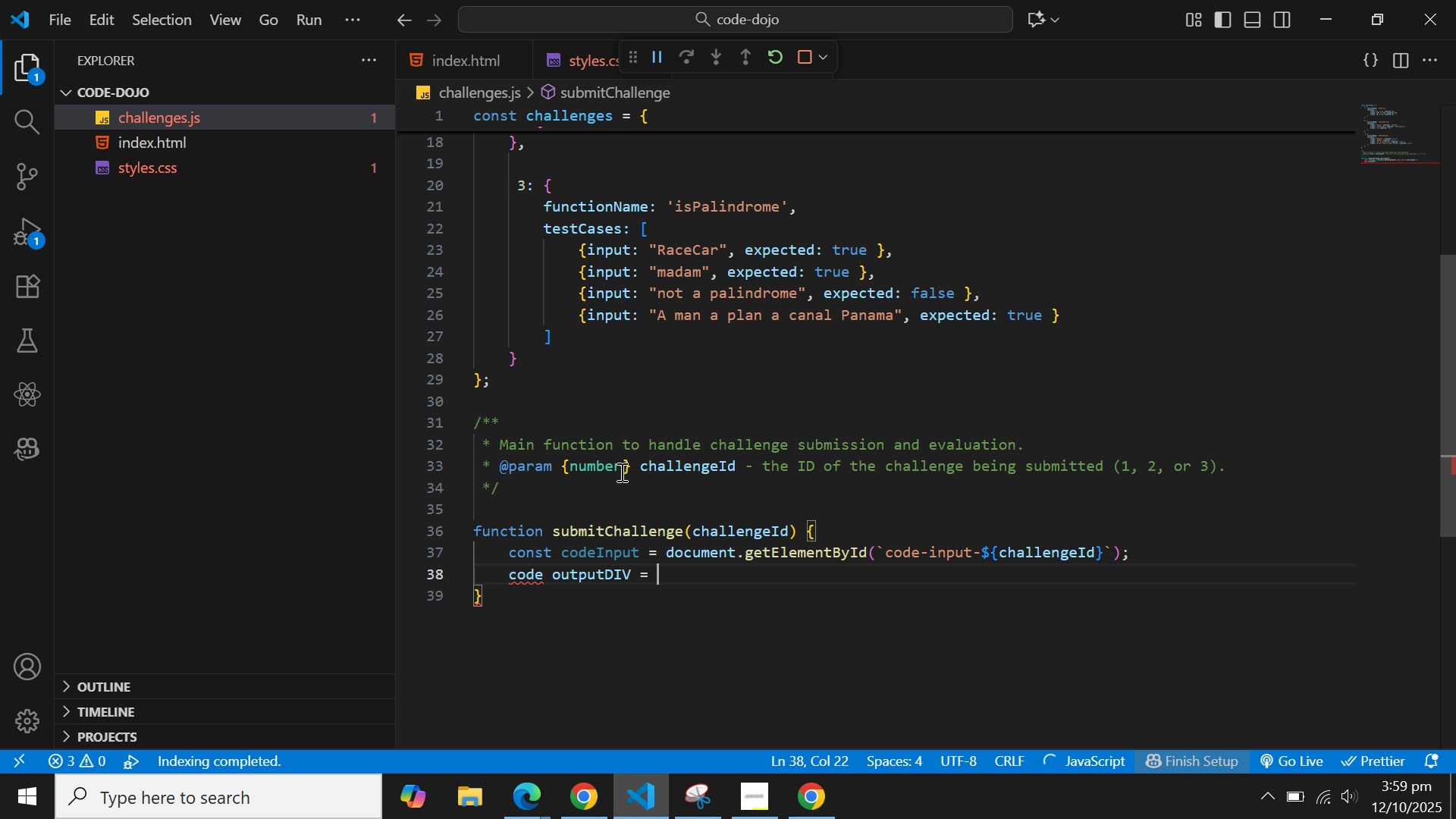 
hold_key(key=ArrowLeft, duration=0.86)
 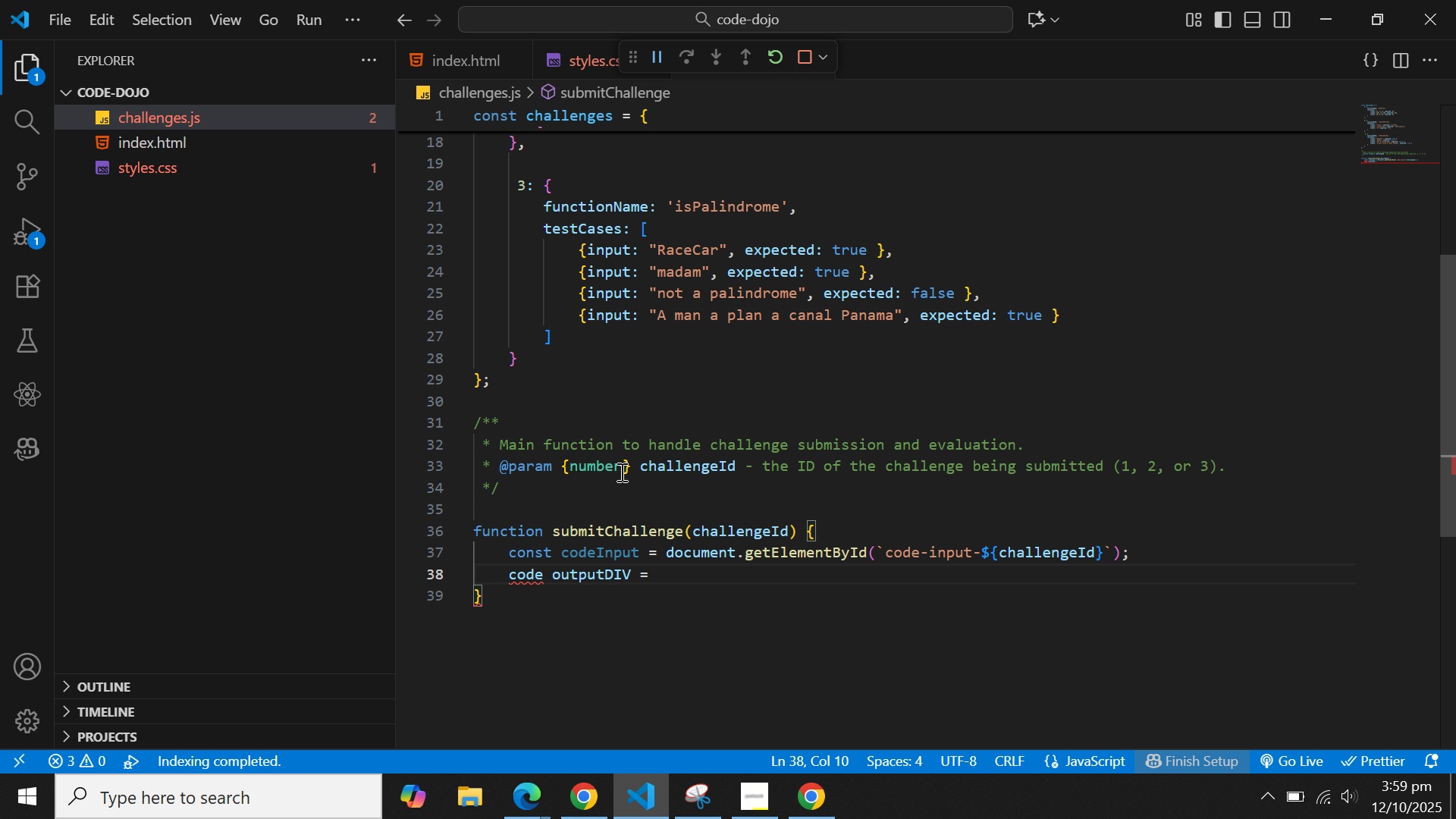 
key(ArrowLeft)
 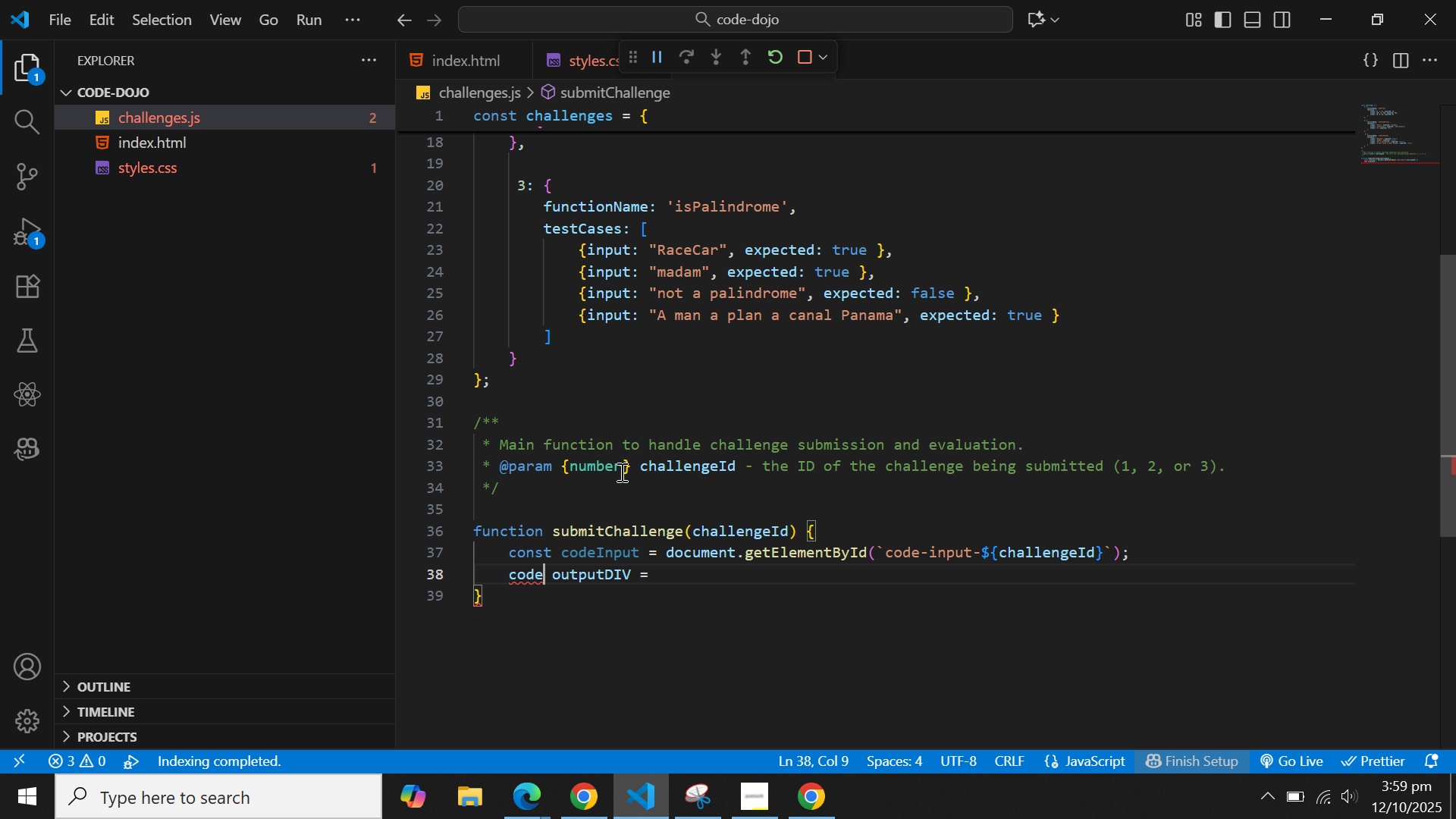 
key(Backspace)
key(Backspace)
key(Backspace)
type(onst)
 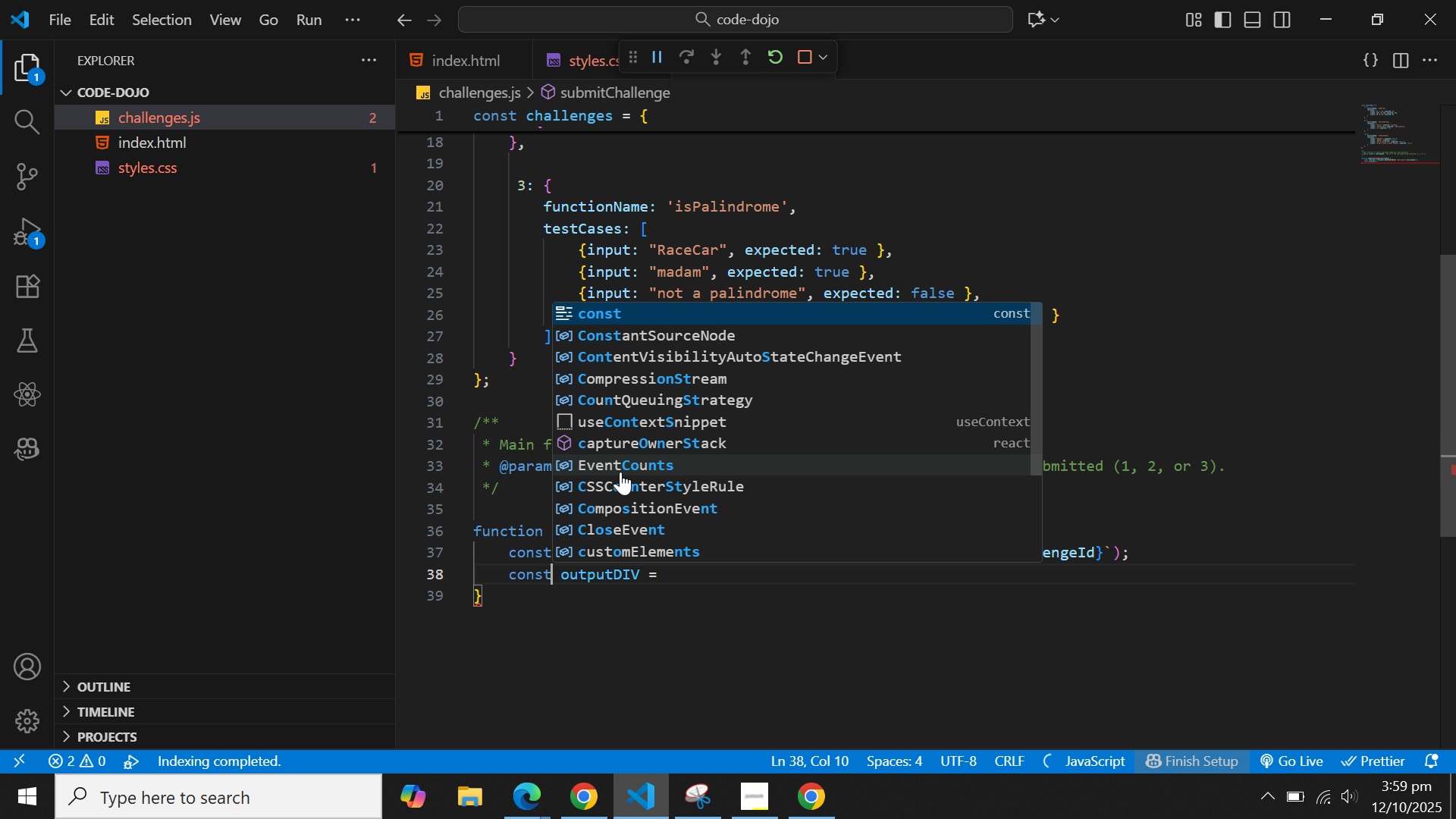 
hold_key(key=ArrowRight, duration=0.8)
 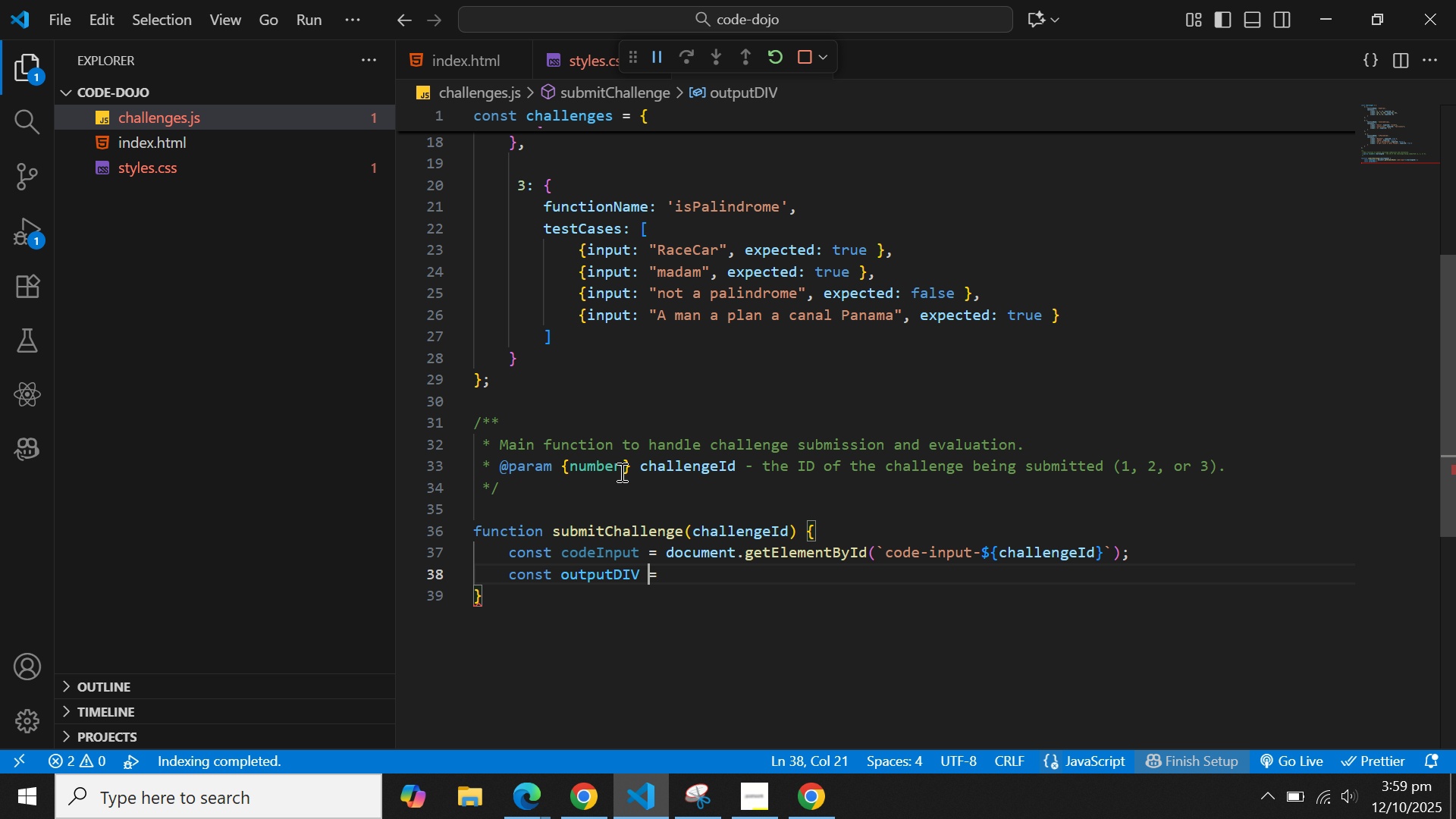 
key(ArrowRight)
 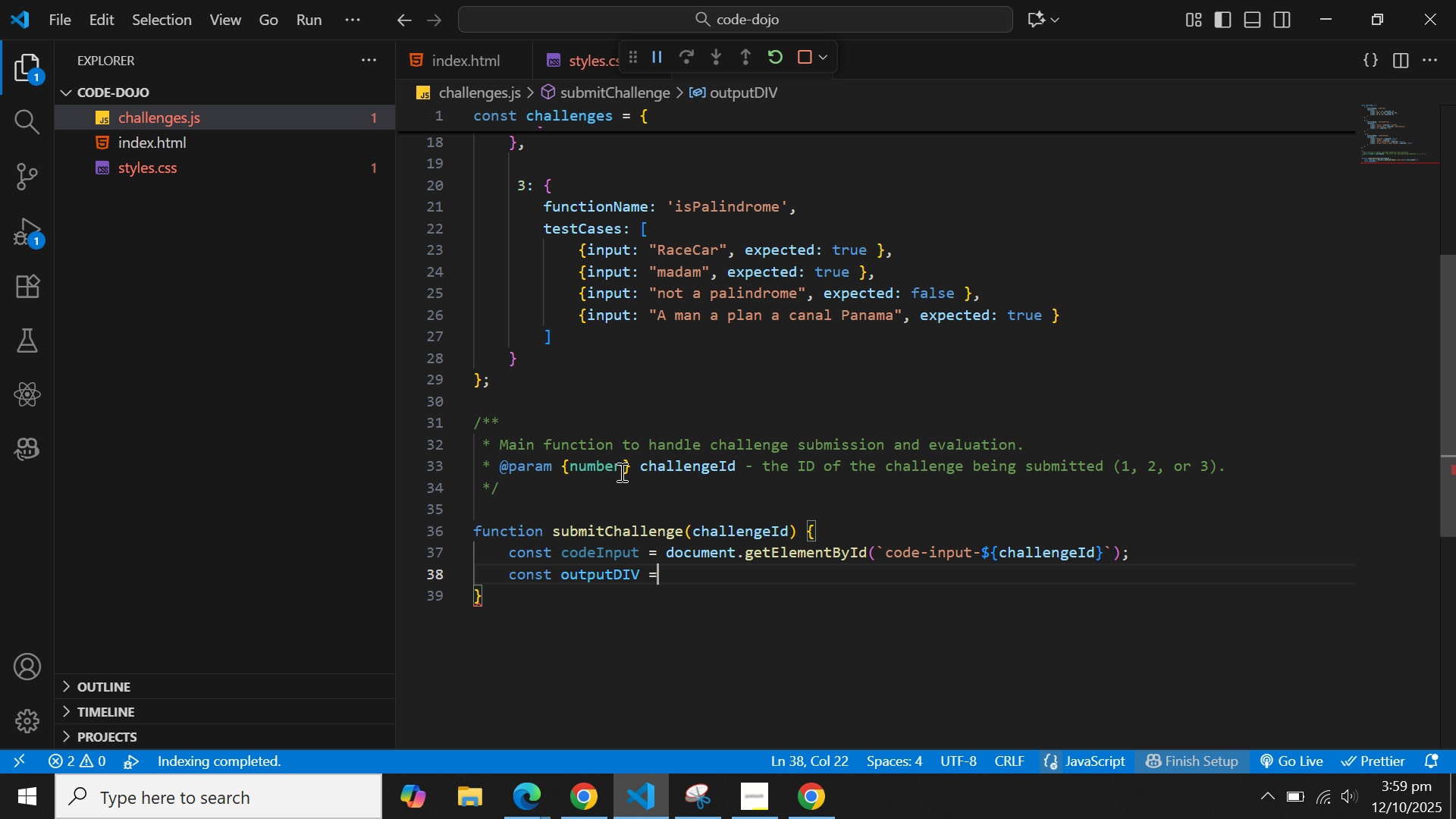 
key(ArrowRight)
 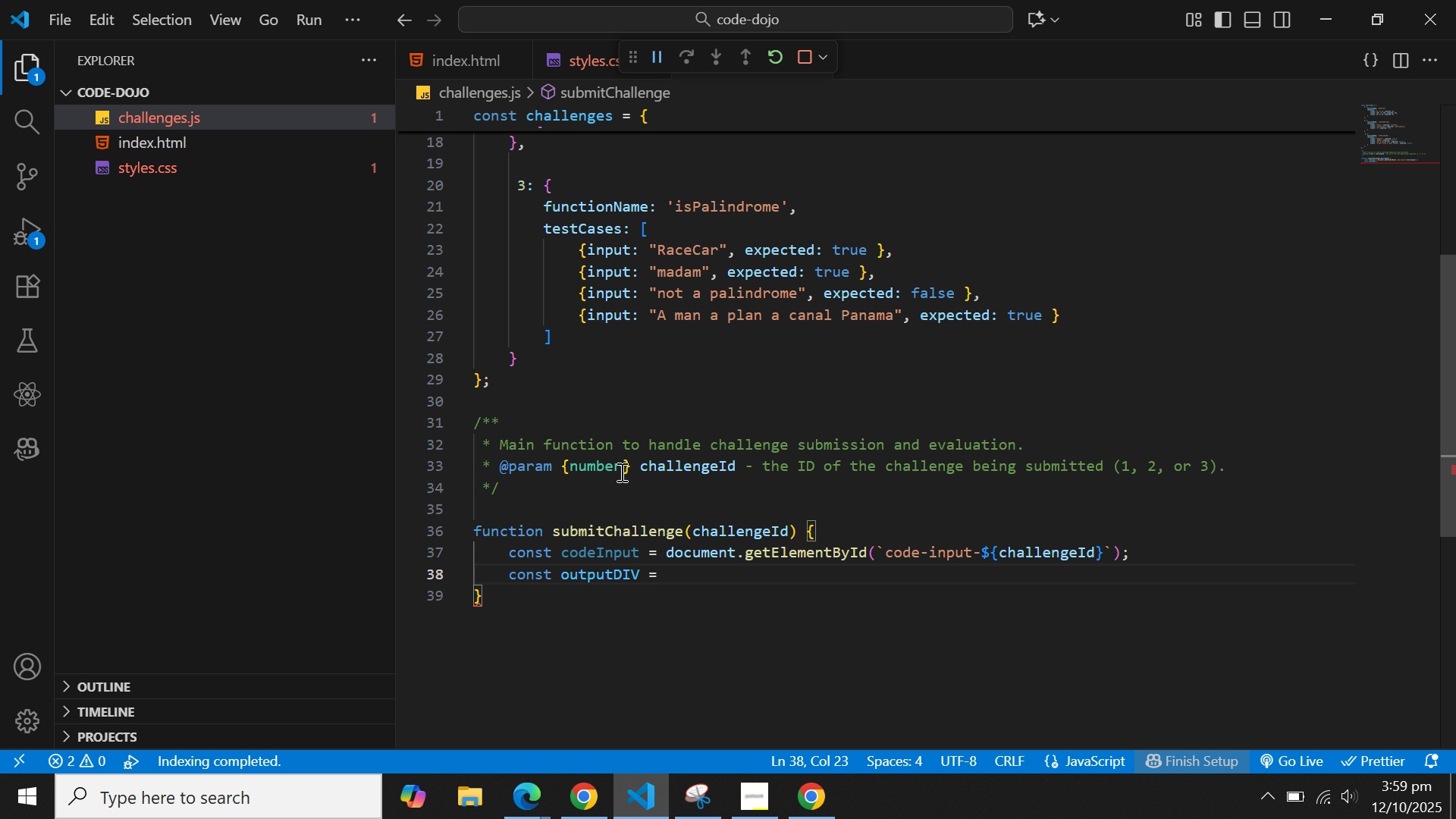 
type(doc)
 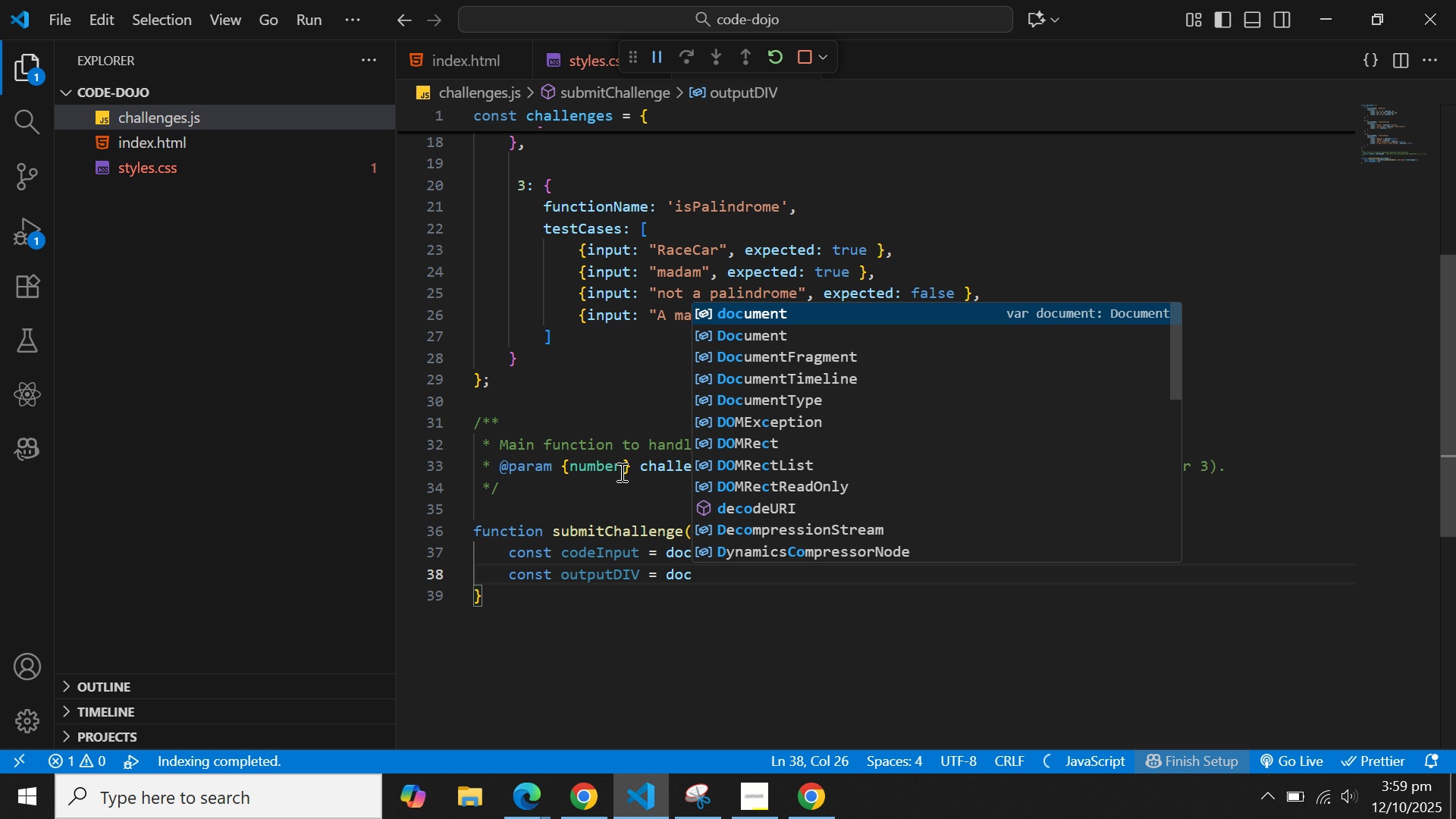 
key(Enter)
 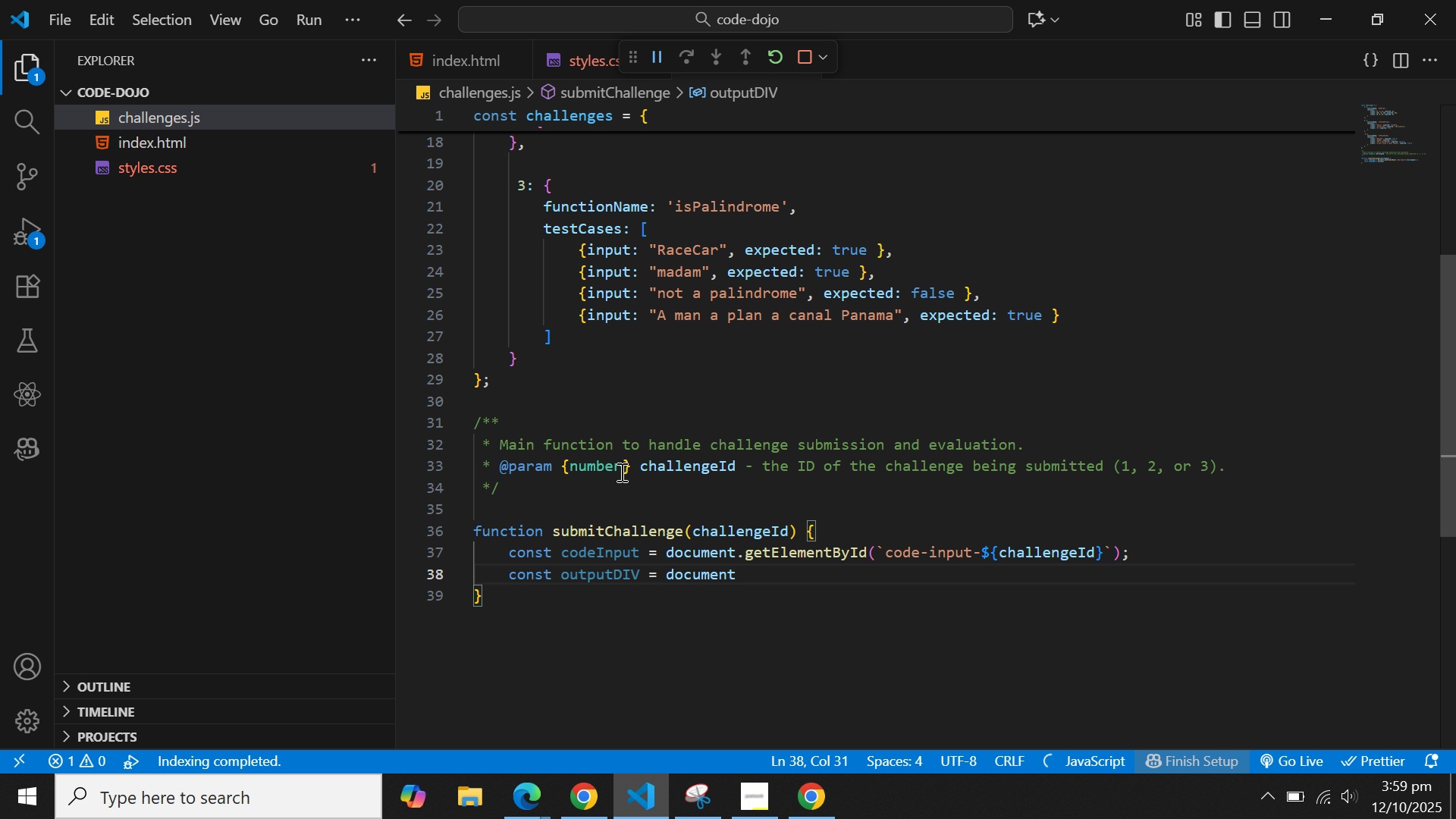 
type(.ge)
 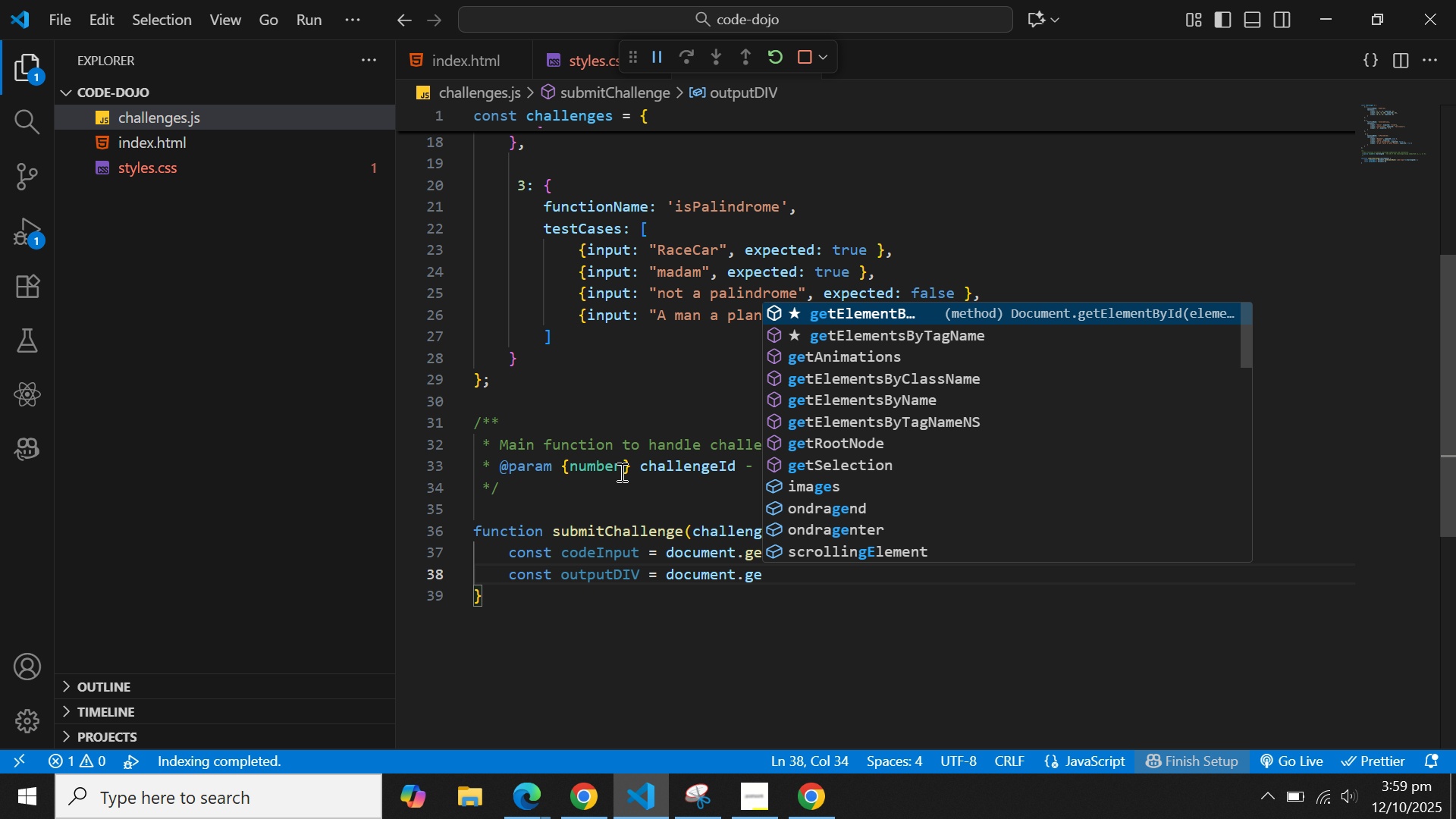 
key(Enter)
 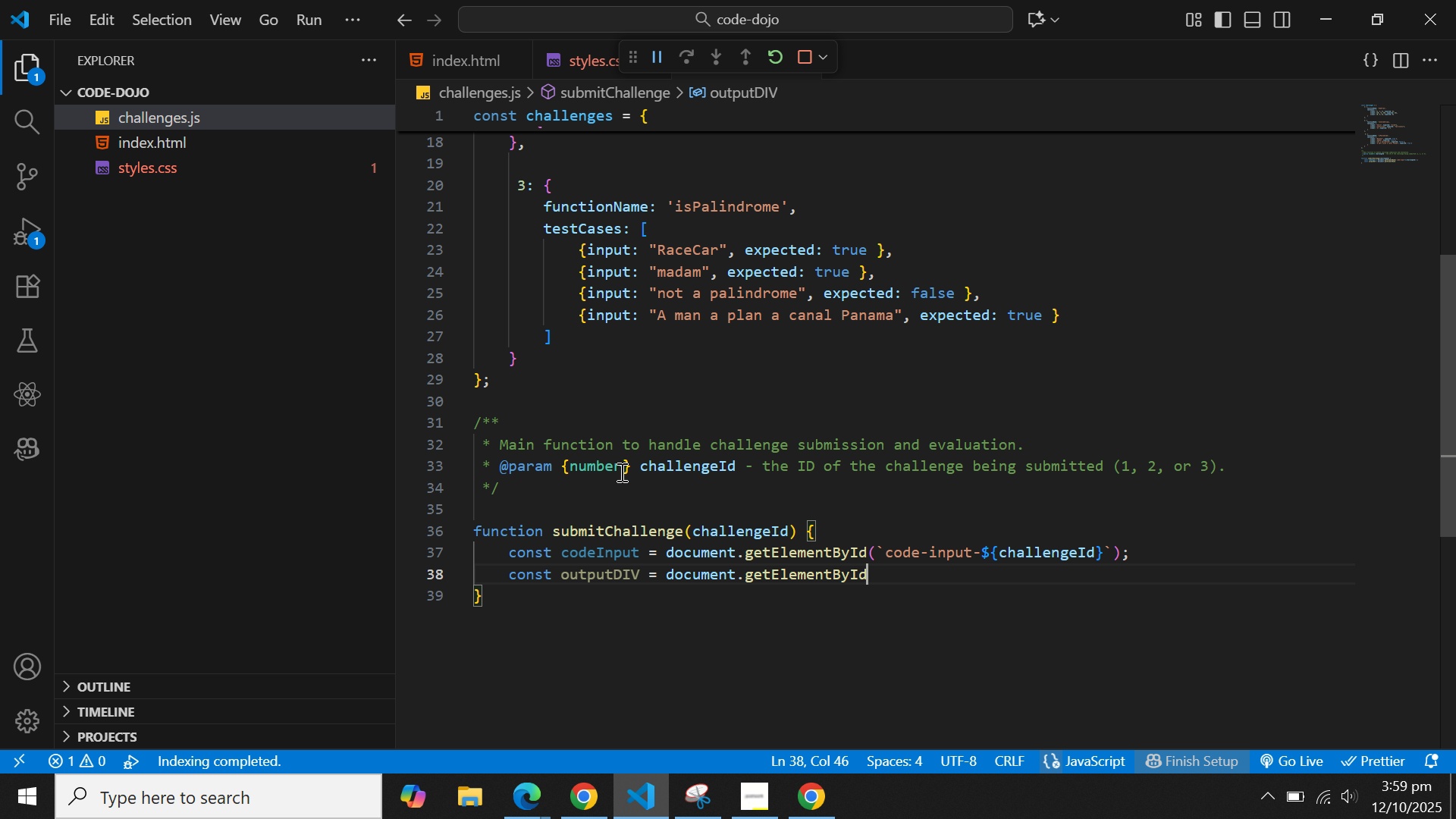 
key(Shift+9)
 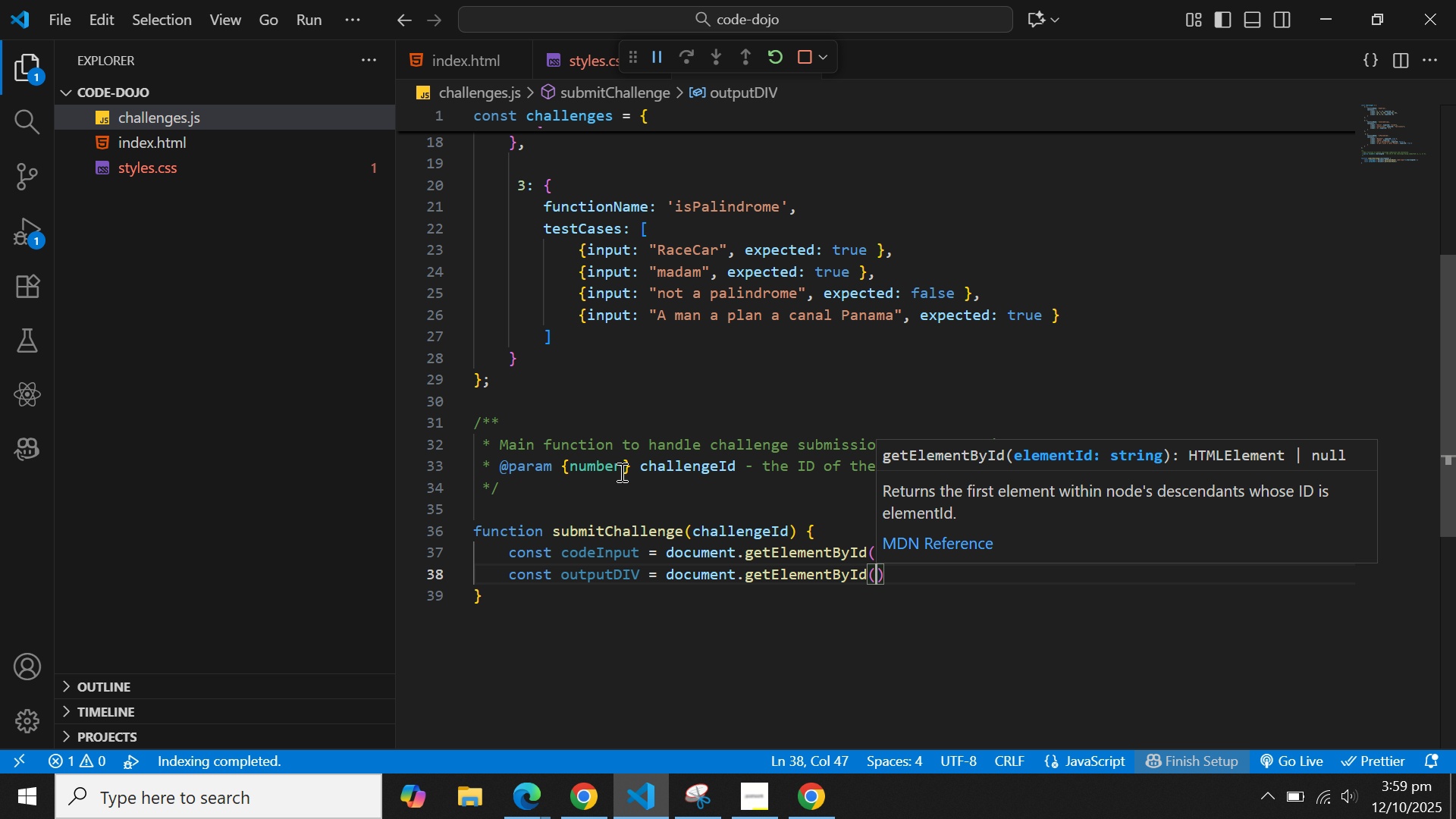 
key(Backquote)
 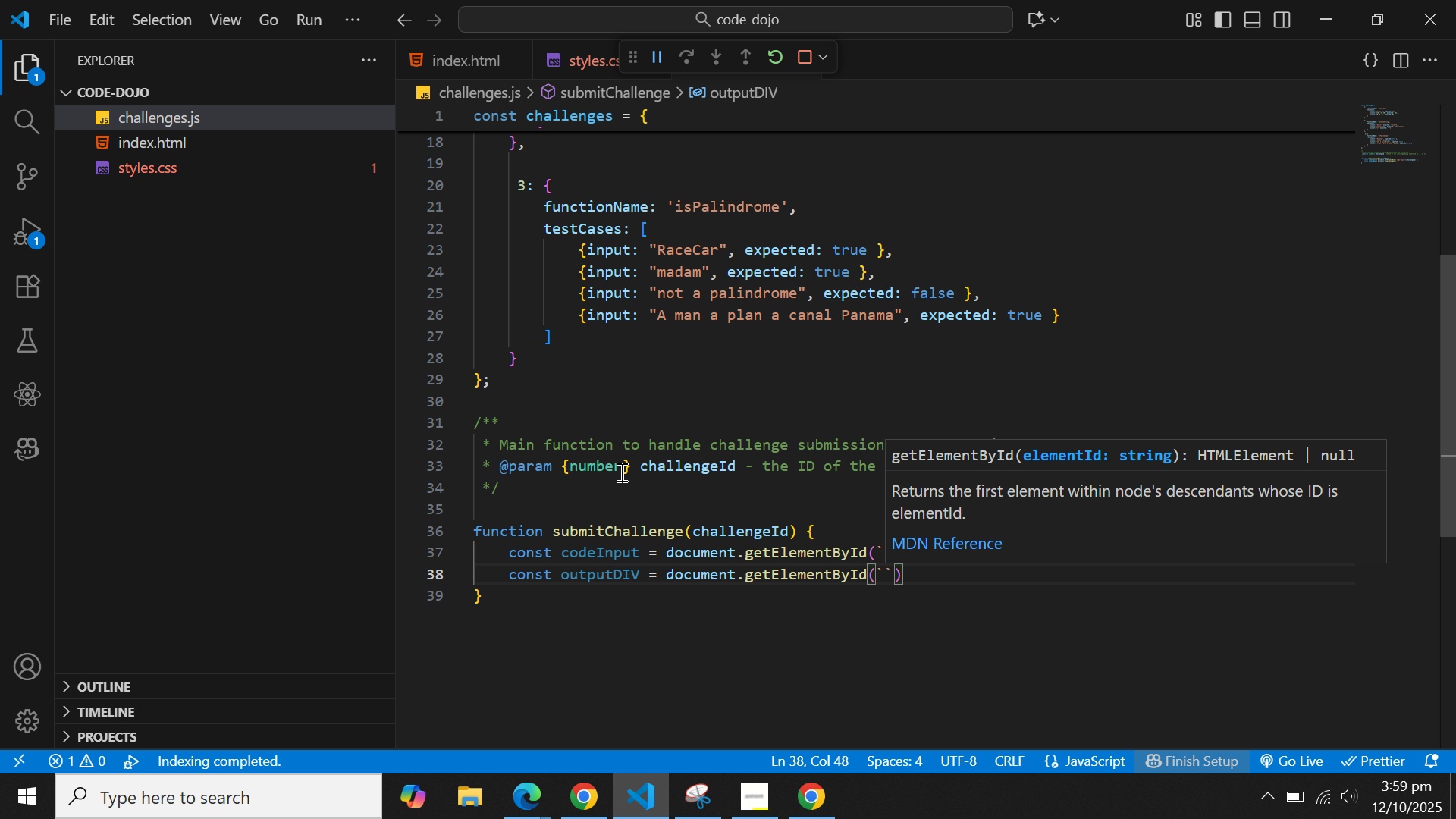 
type(output-)
 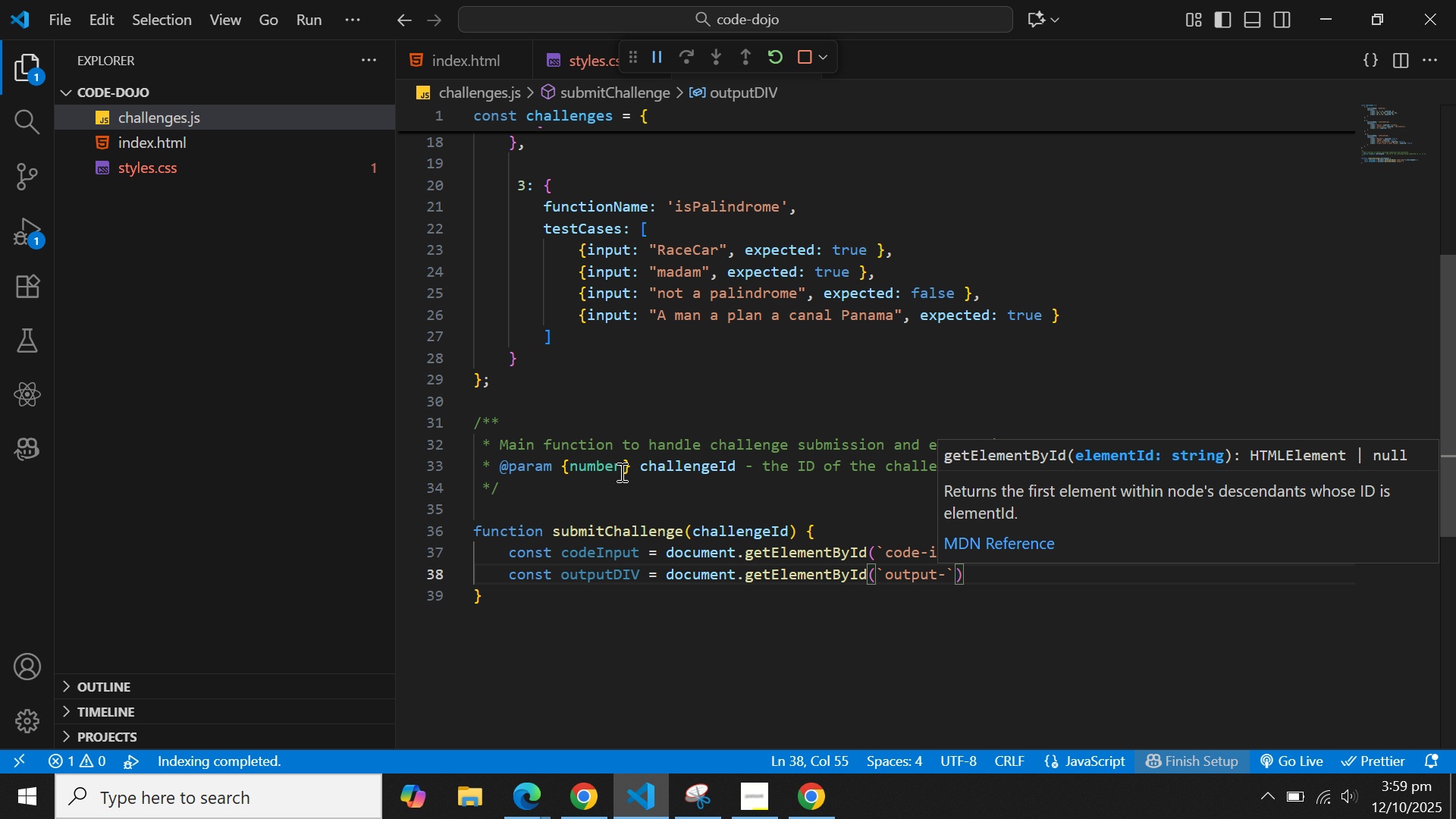 
type(${CH)
 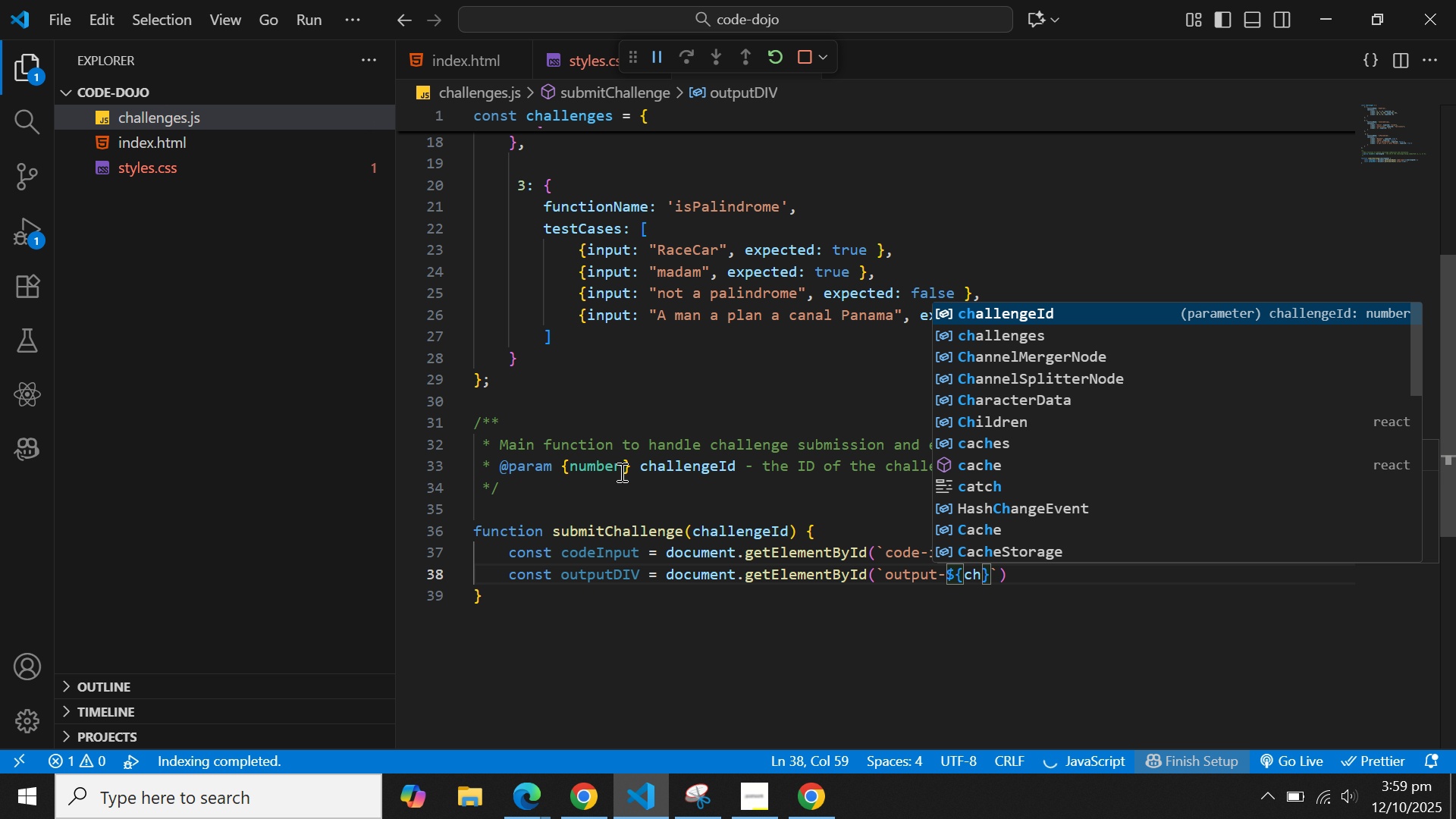 
key(Enter)
 